 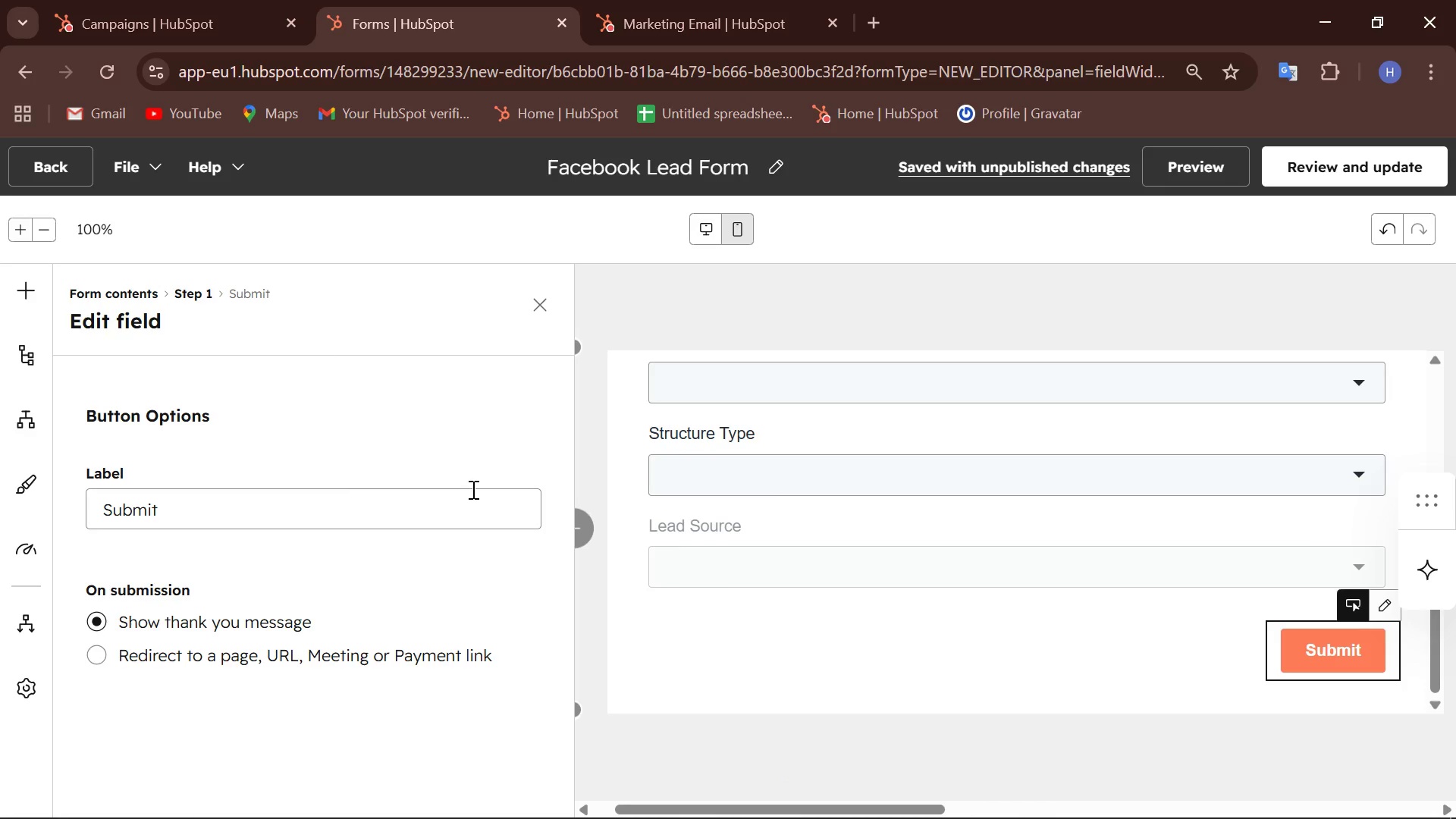 
scroll: coordinate [244, 495], scroll_direction: up, amount: 4.0
 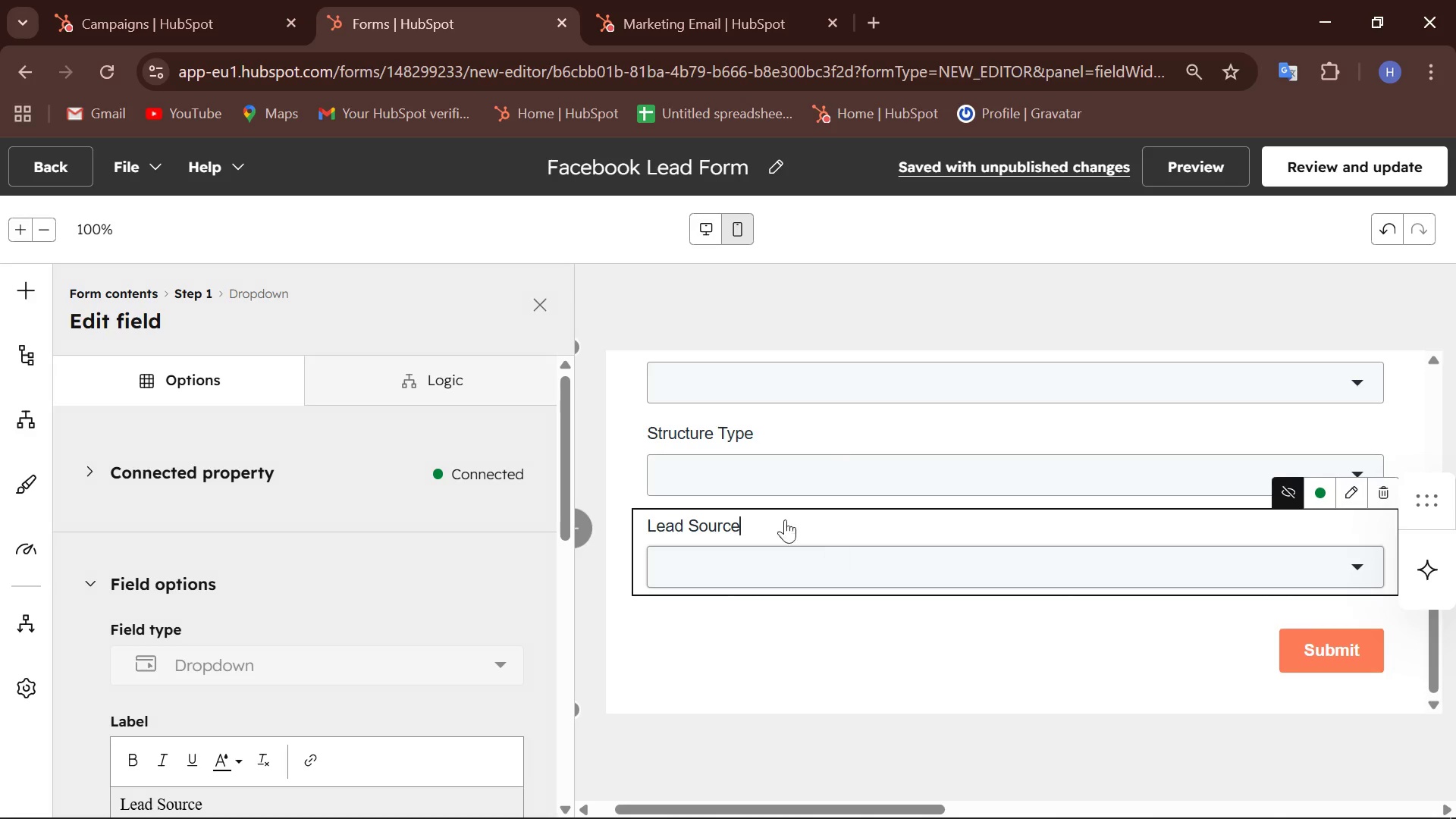 
left_click([440, 379])
 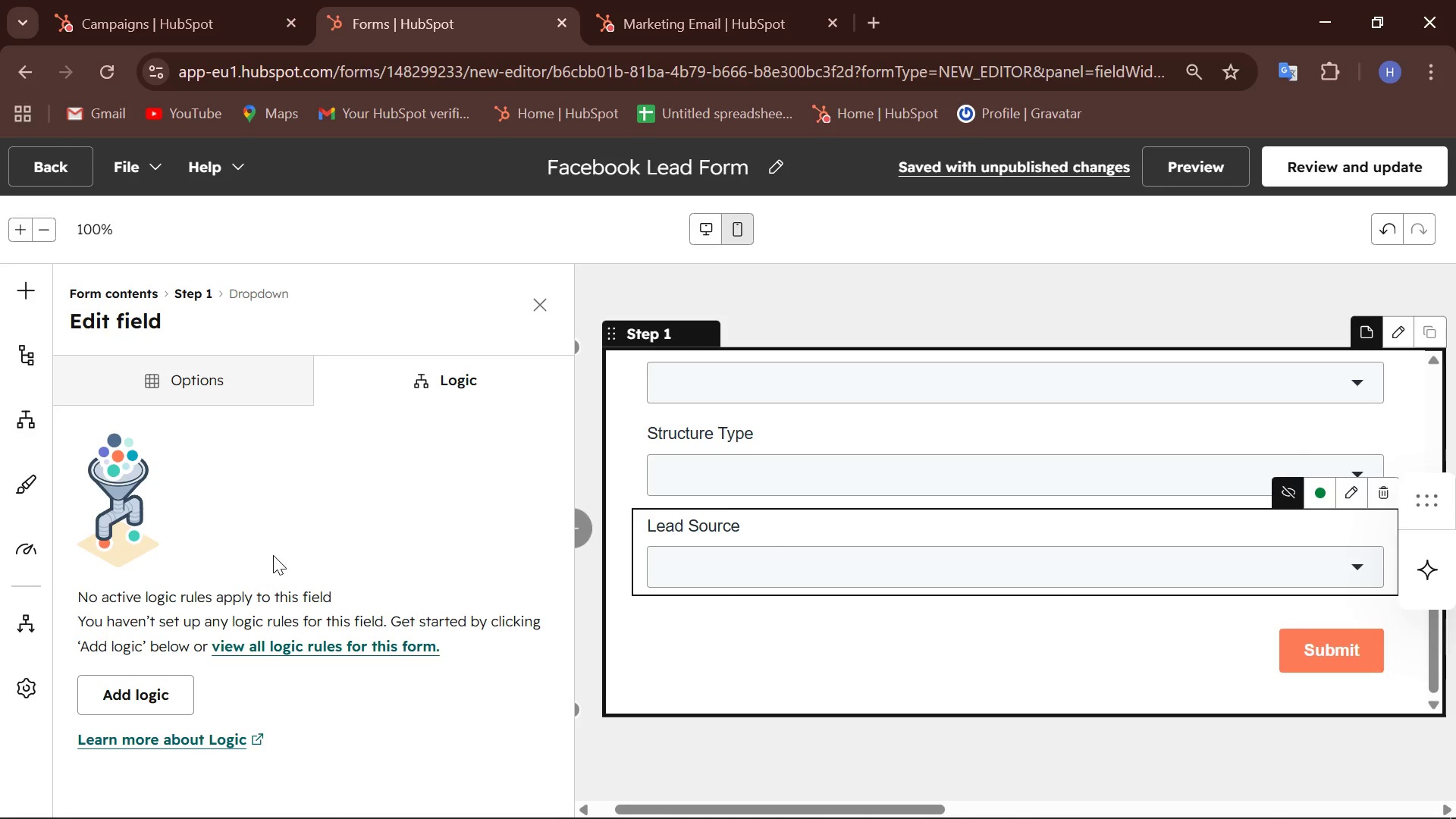 
scroll: coordinate [273, 555], scroll_direction: down, amount: 2.0
 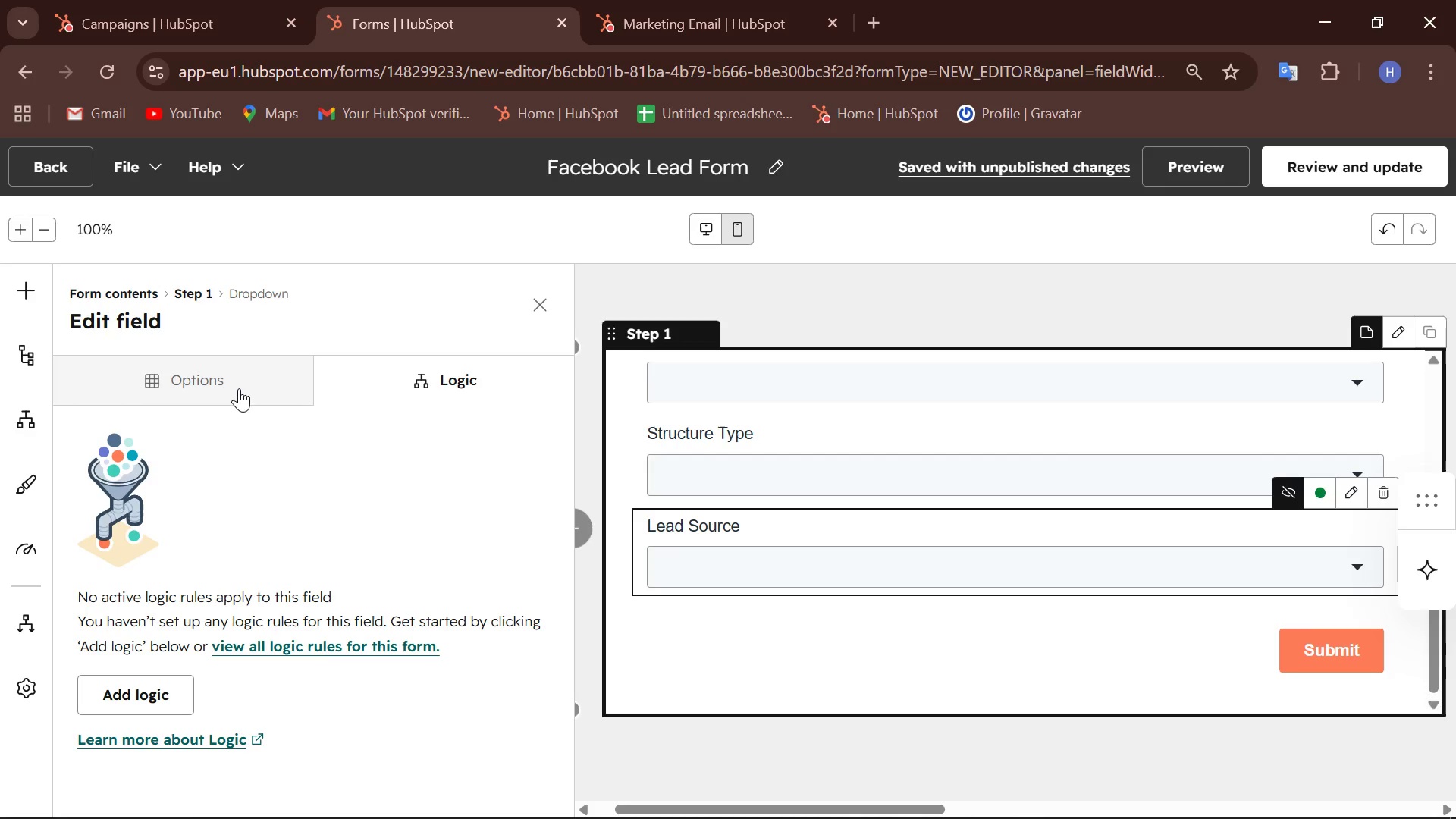 
wait(18.94)
 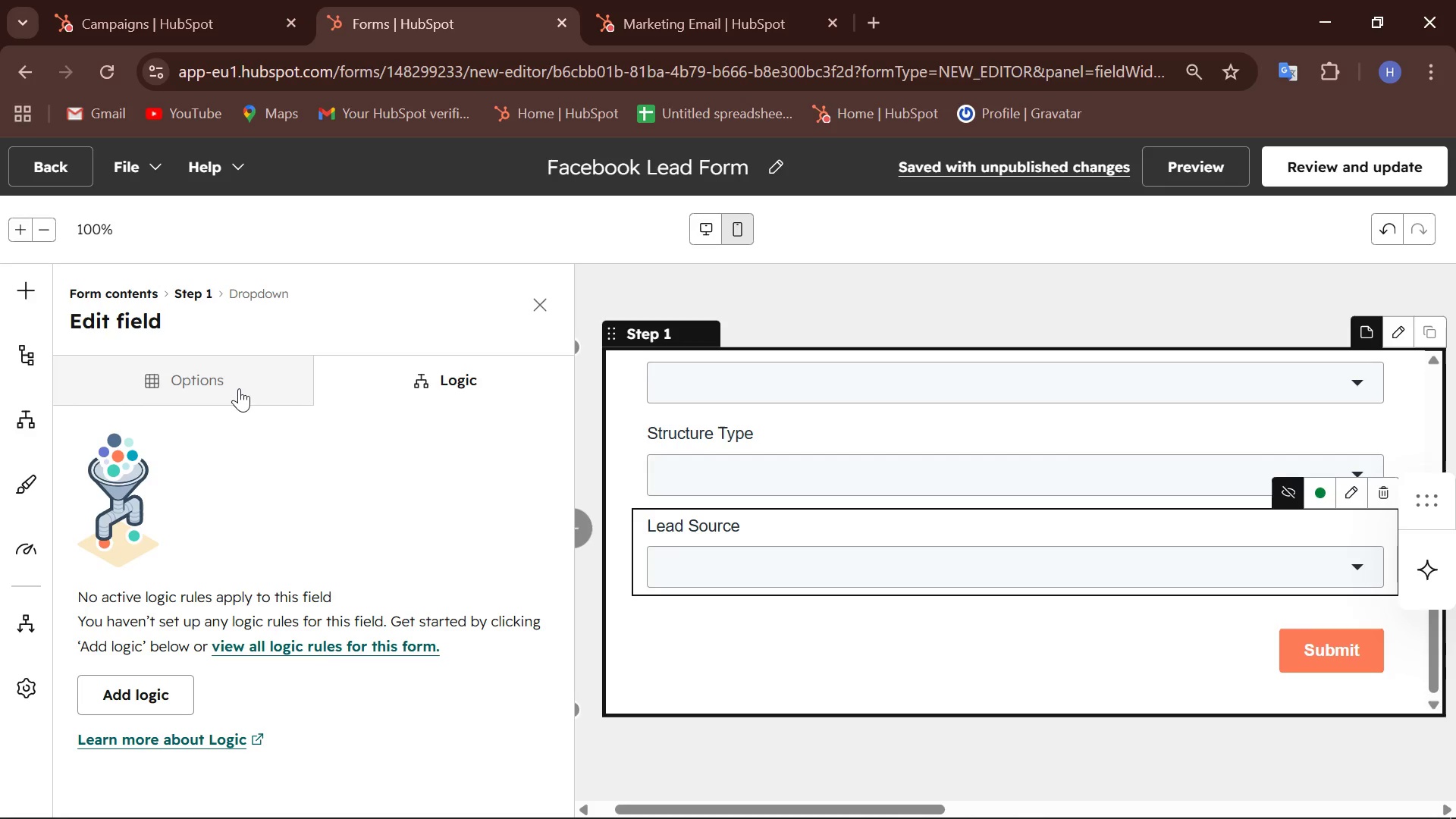 
scroll: coordinate [212, 559], scroll_direction: down, amount: 2.0
 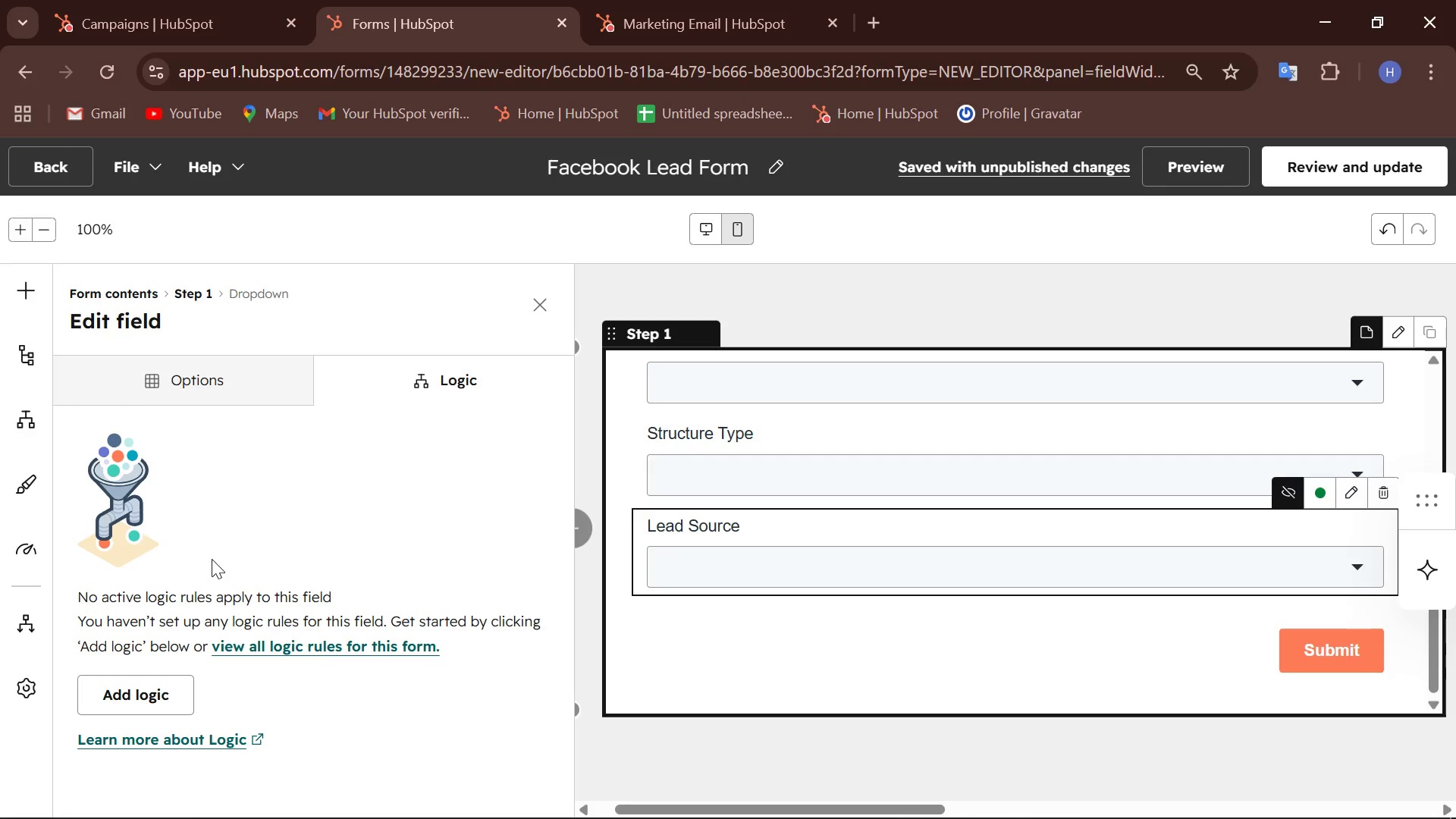 
scroll: coordinate [212, 559], scroll_direction: none, amount: 0.0
 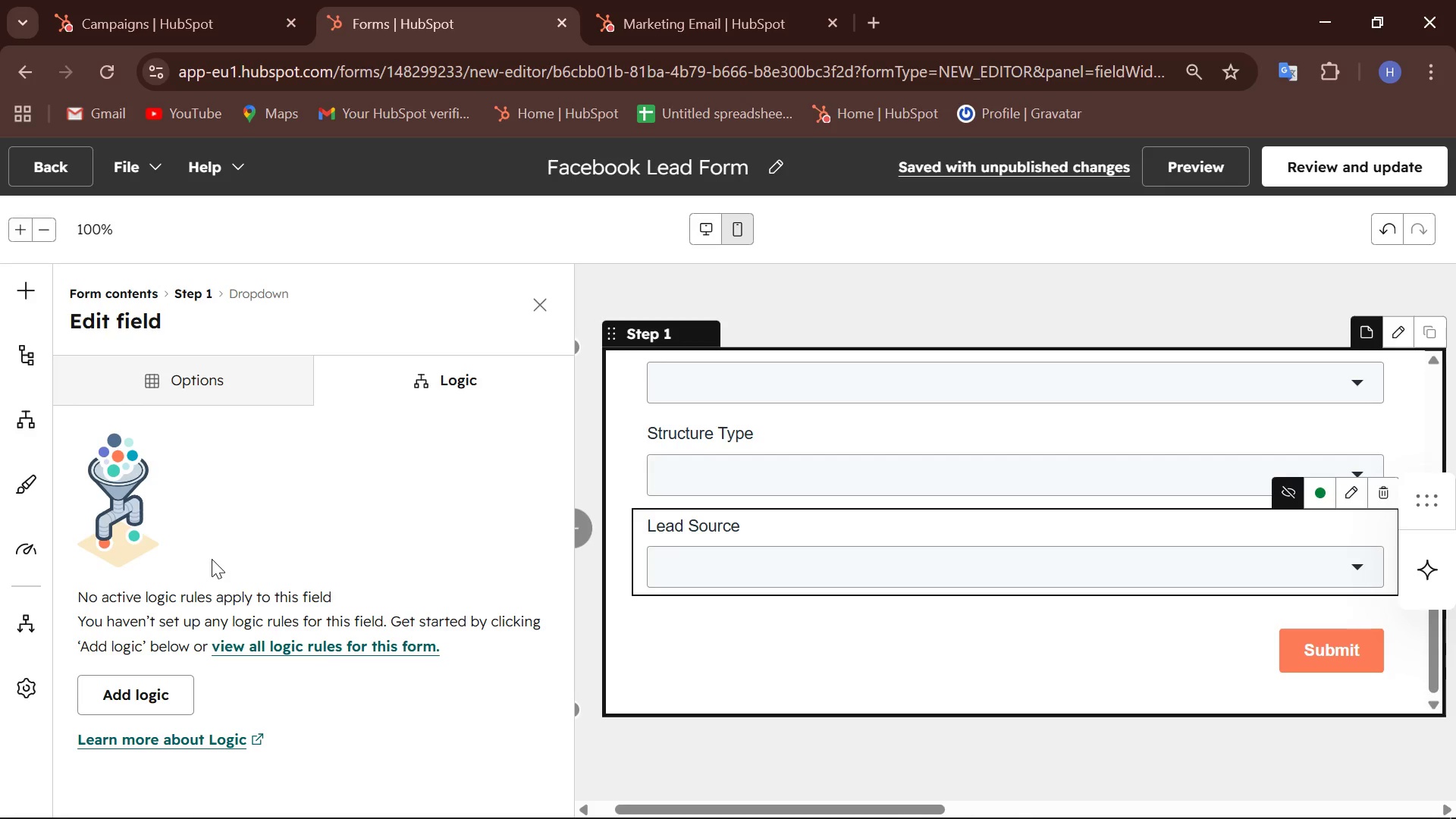 
scroll: coordinate [212, 559], scroll_direction: down, amount: 1.0
 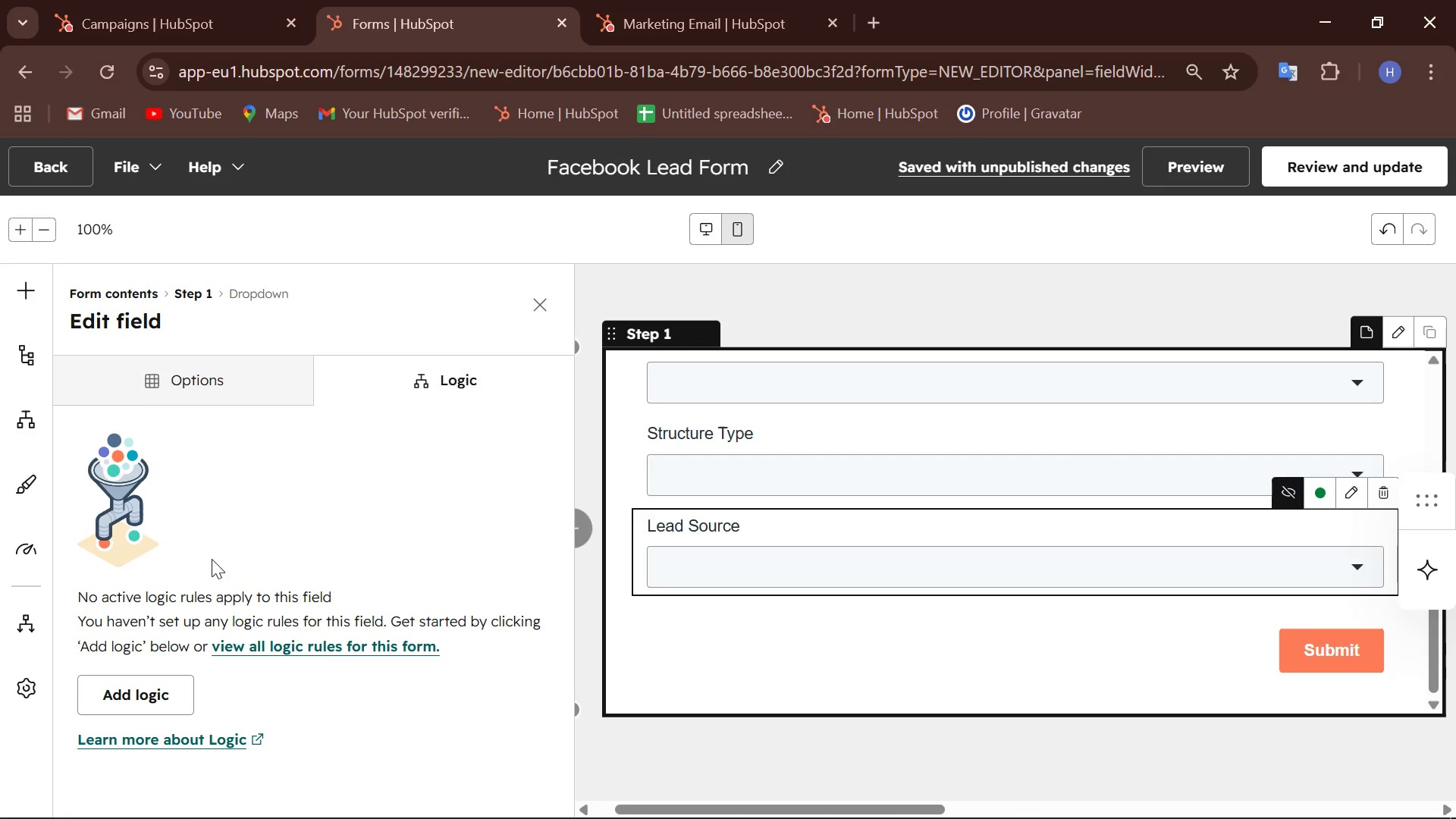 
wait(14.73)
 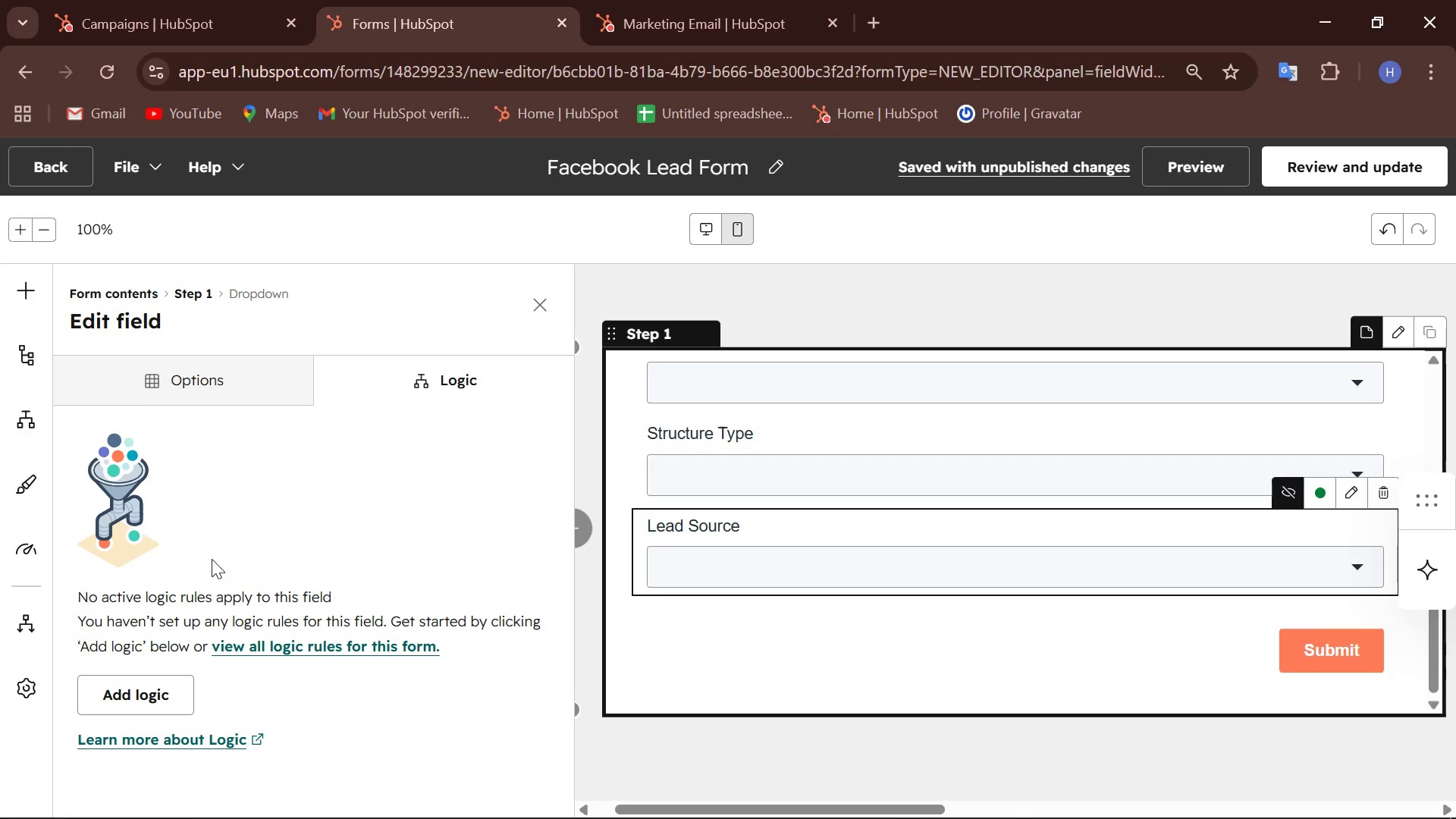 
scroll: coordinate [249, 575], scroll_direction: down, amount: 12.0
 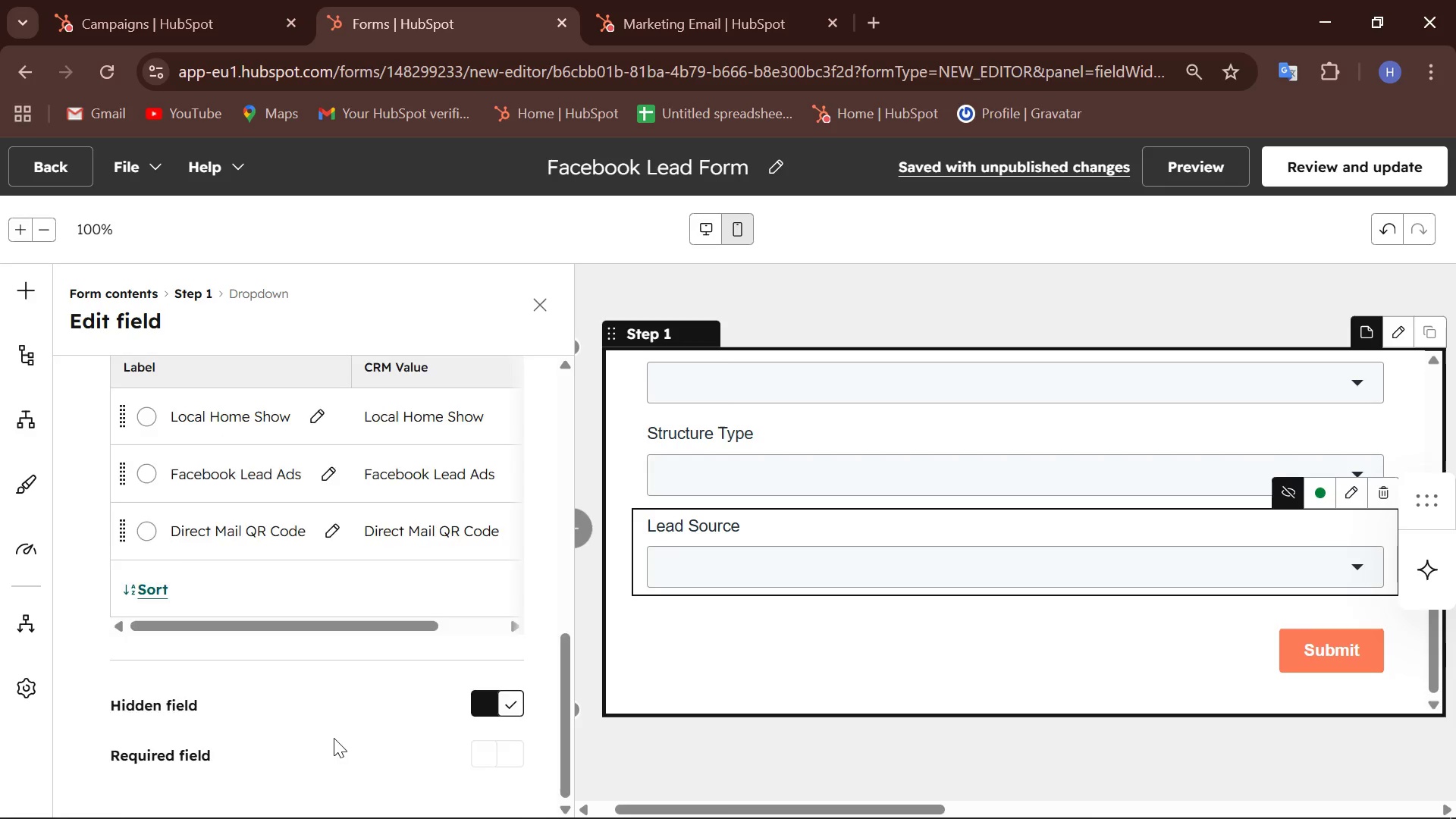 
wait(17.89)
 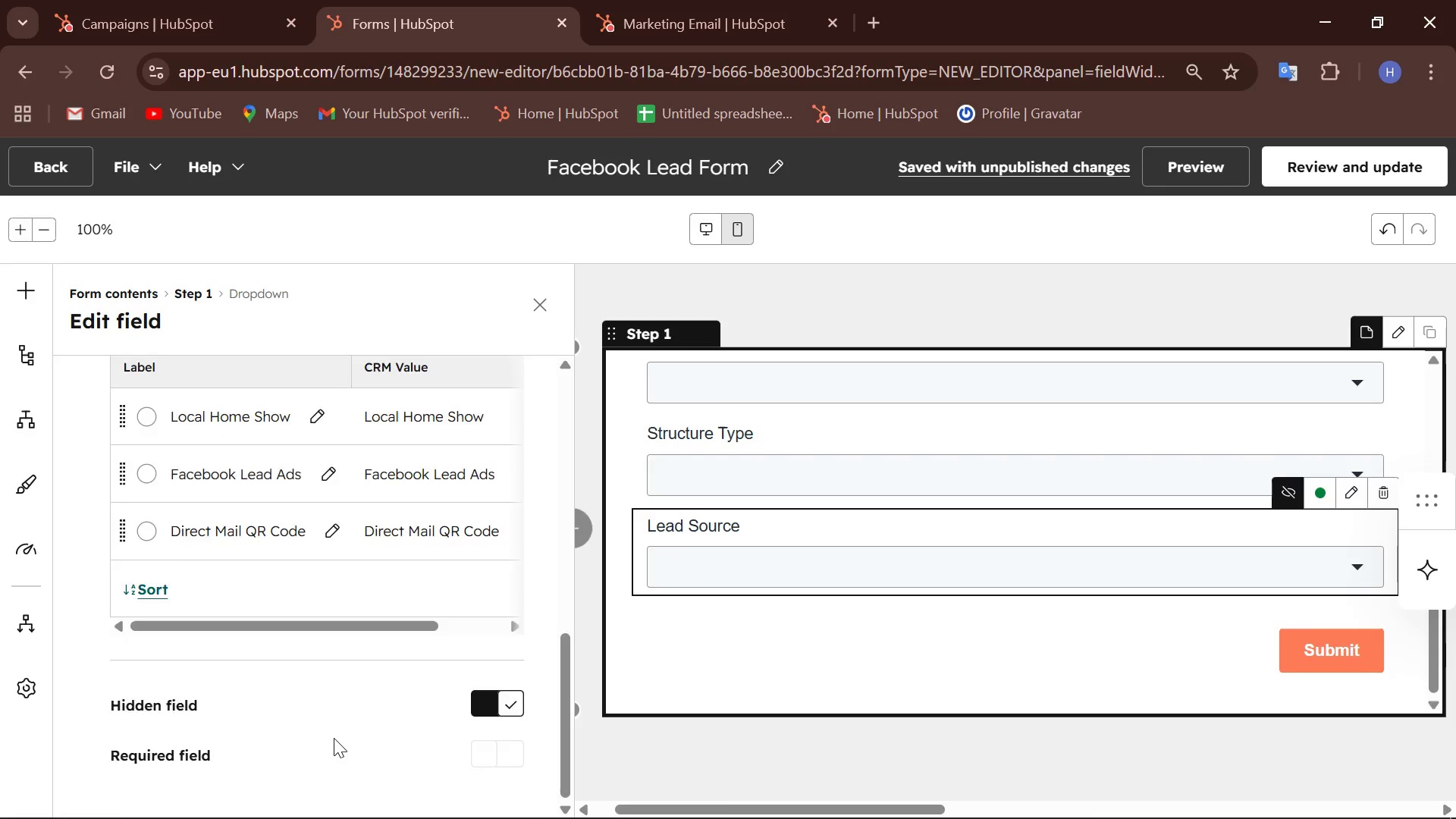 
left_click([89, 475])
 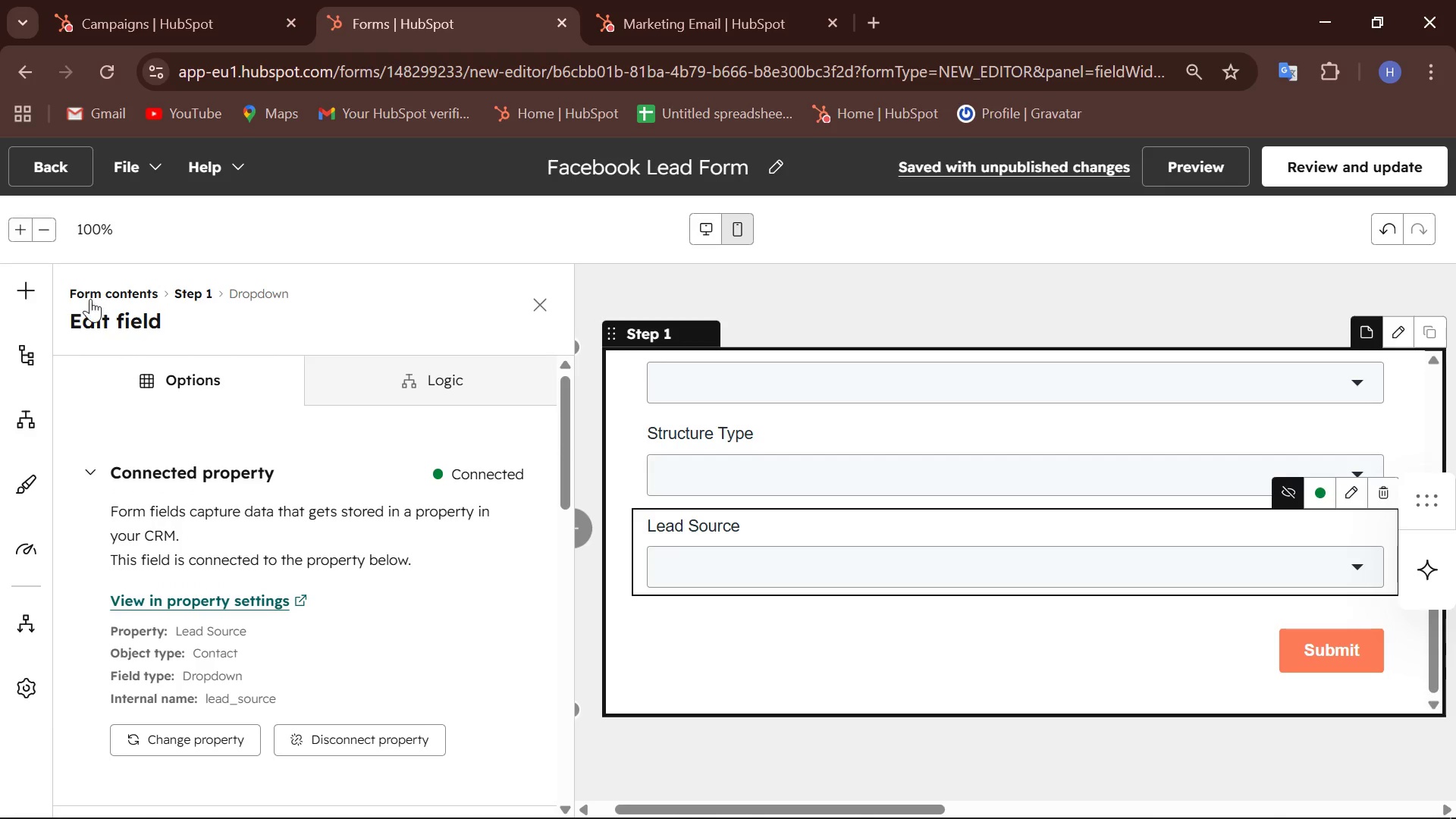 
left_click([89, 472])
 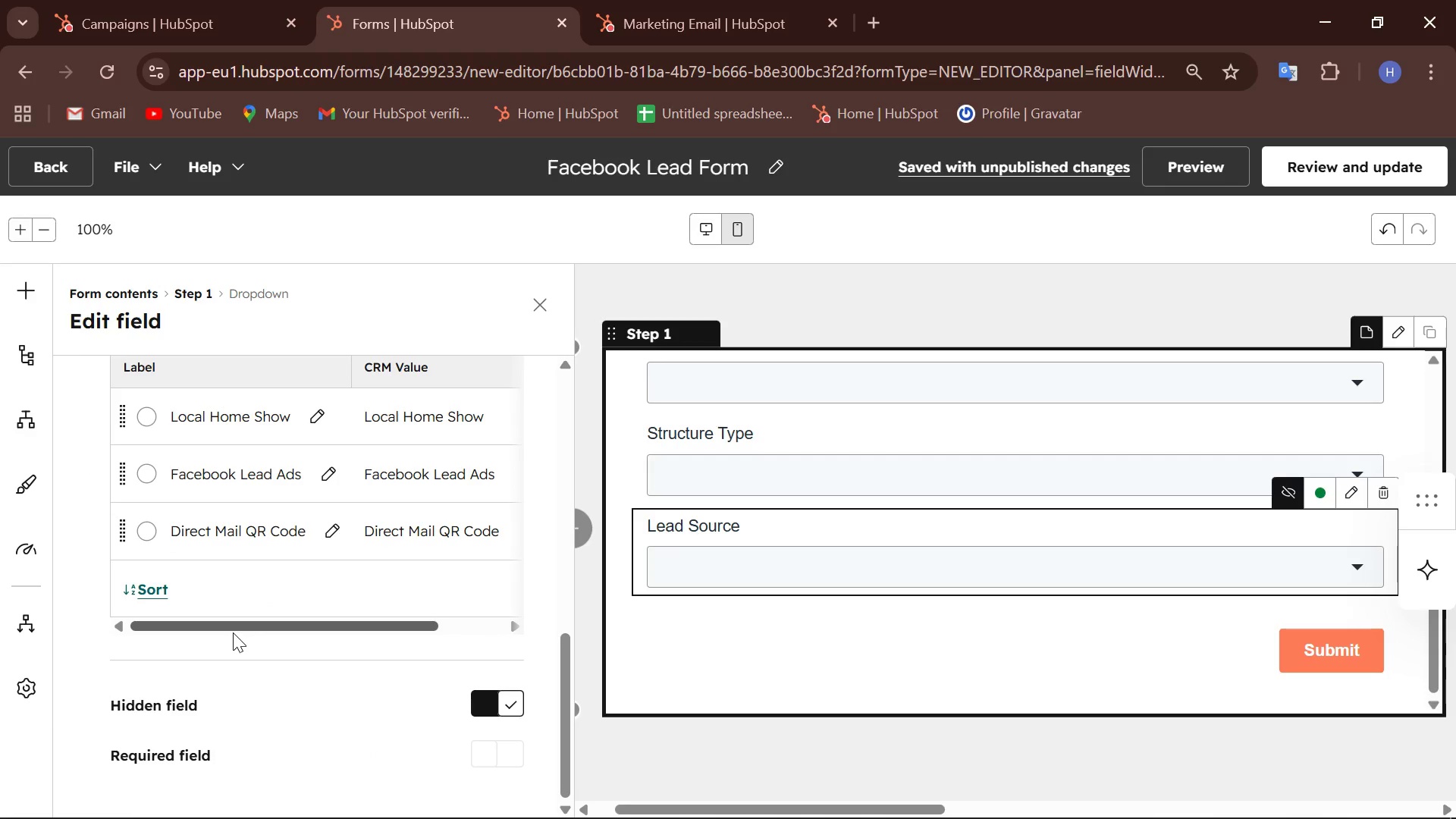 
wait(9.5)
 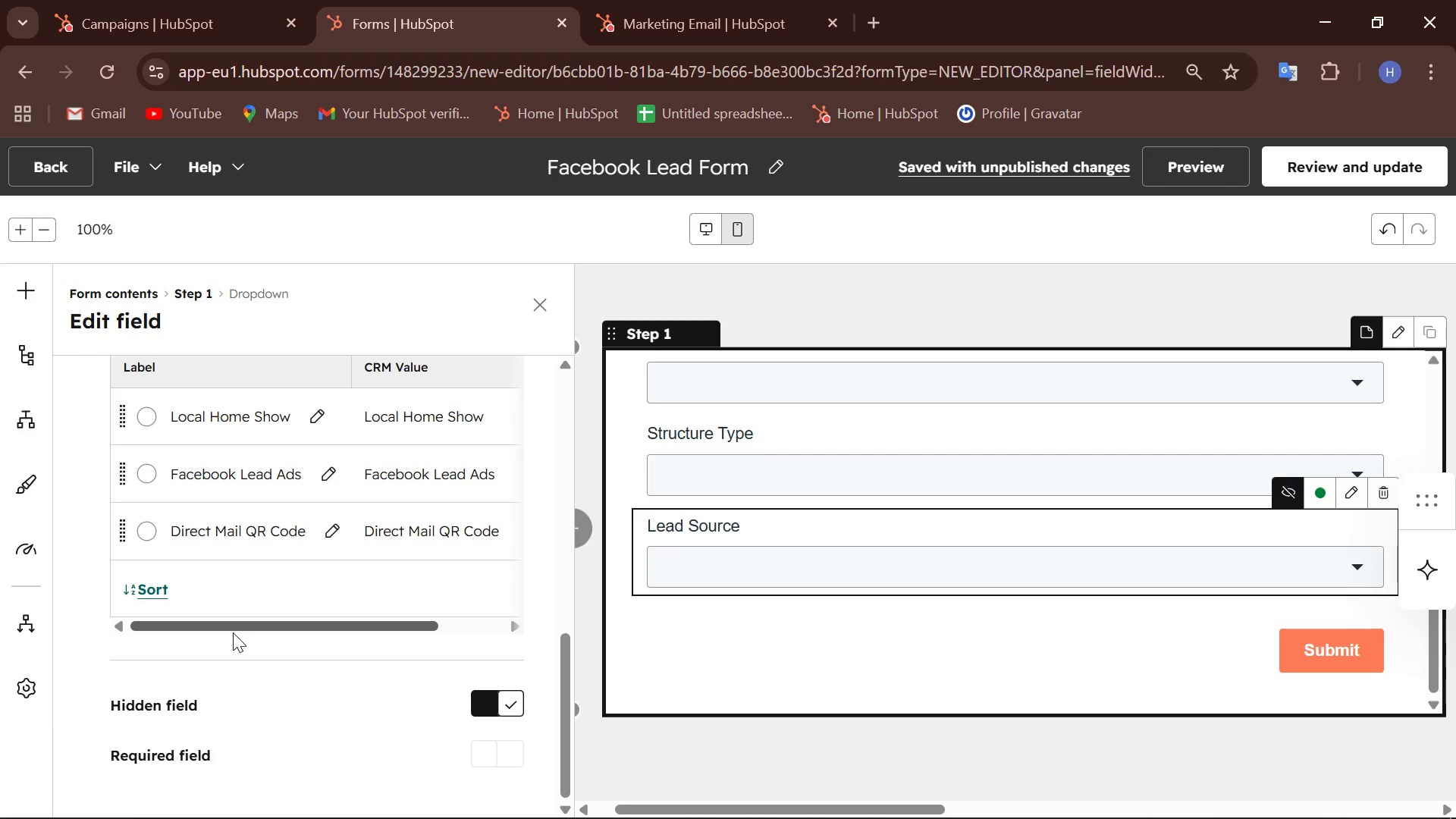 
left_click([151, 537])
 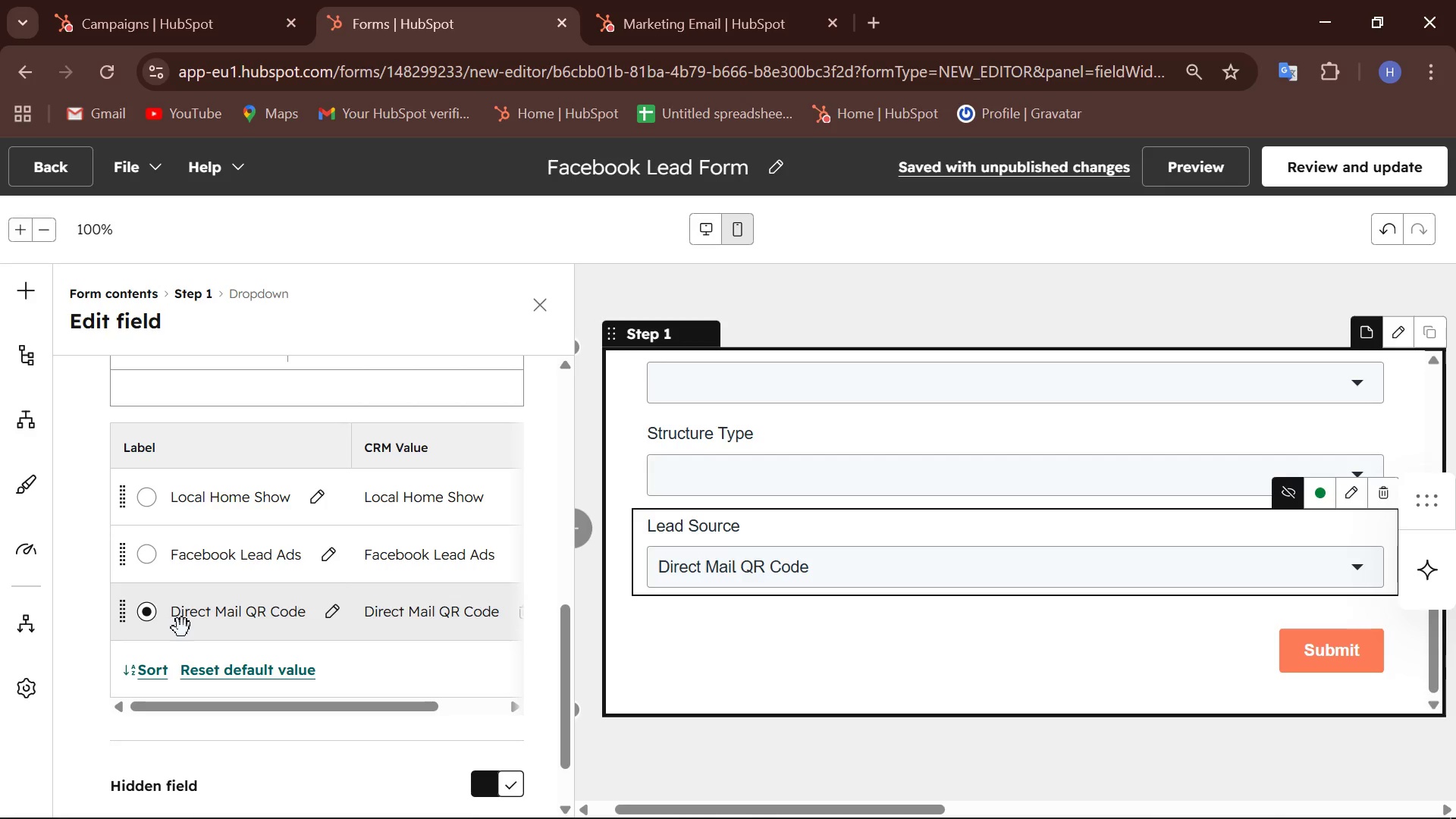 
wait(83.5)
 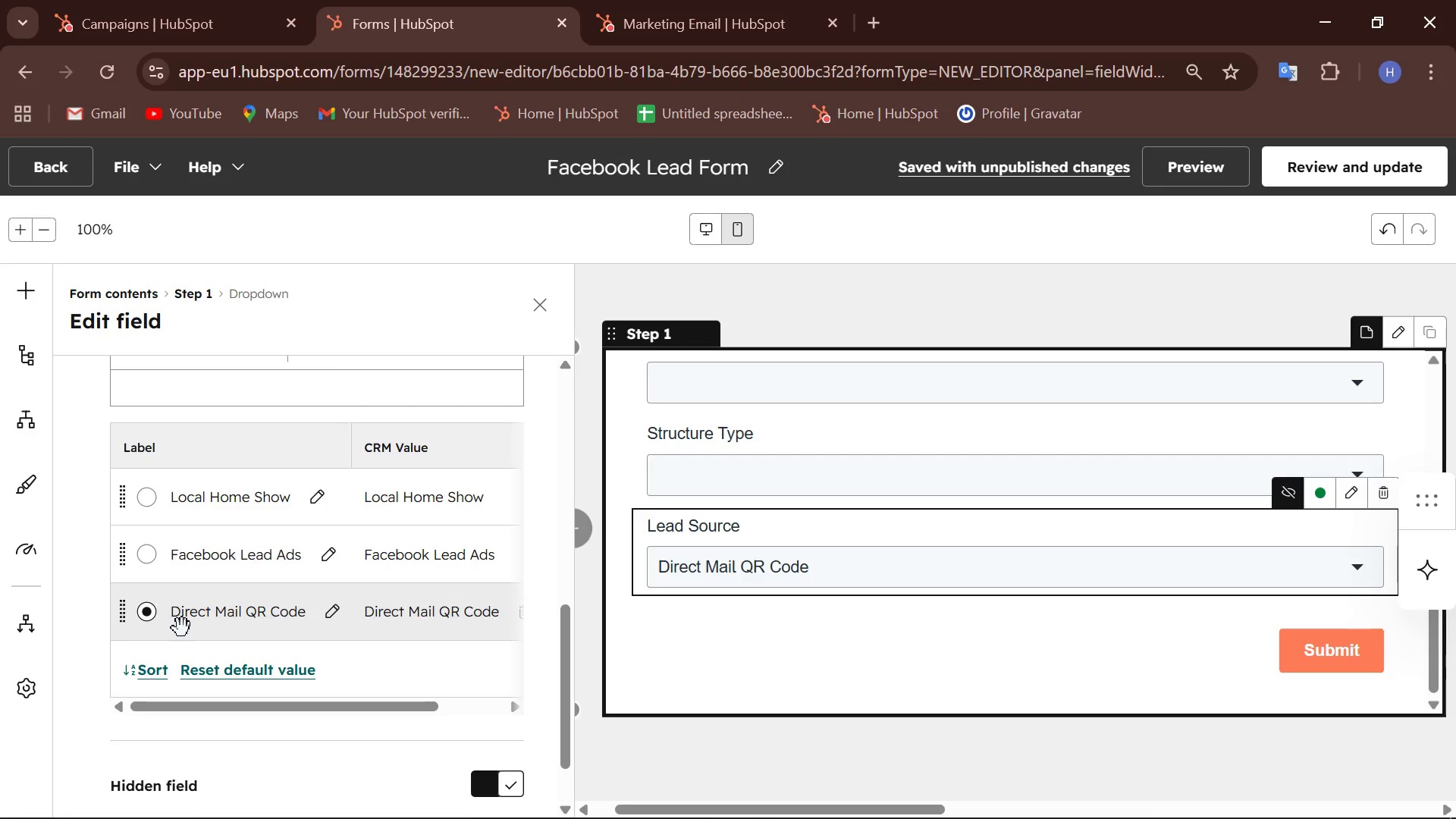 
scroll: coordinate [300, 510], scroll_direction: down, amount: 1.0
 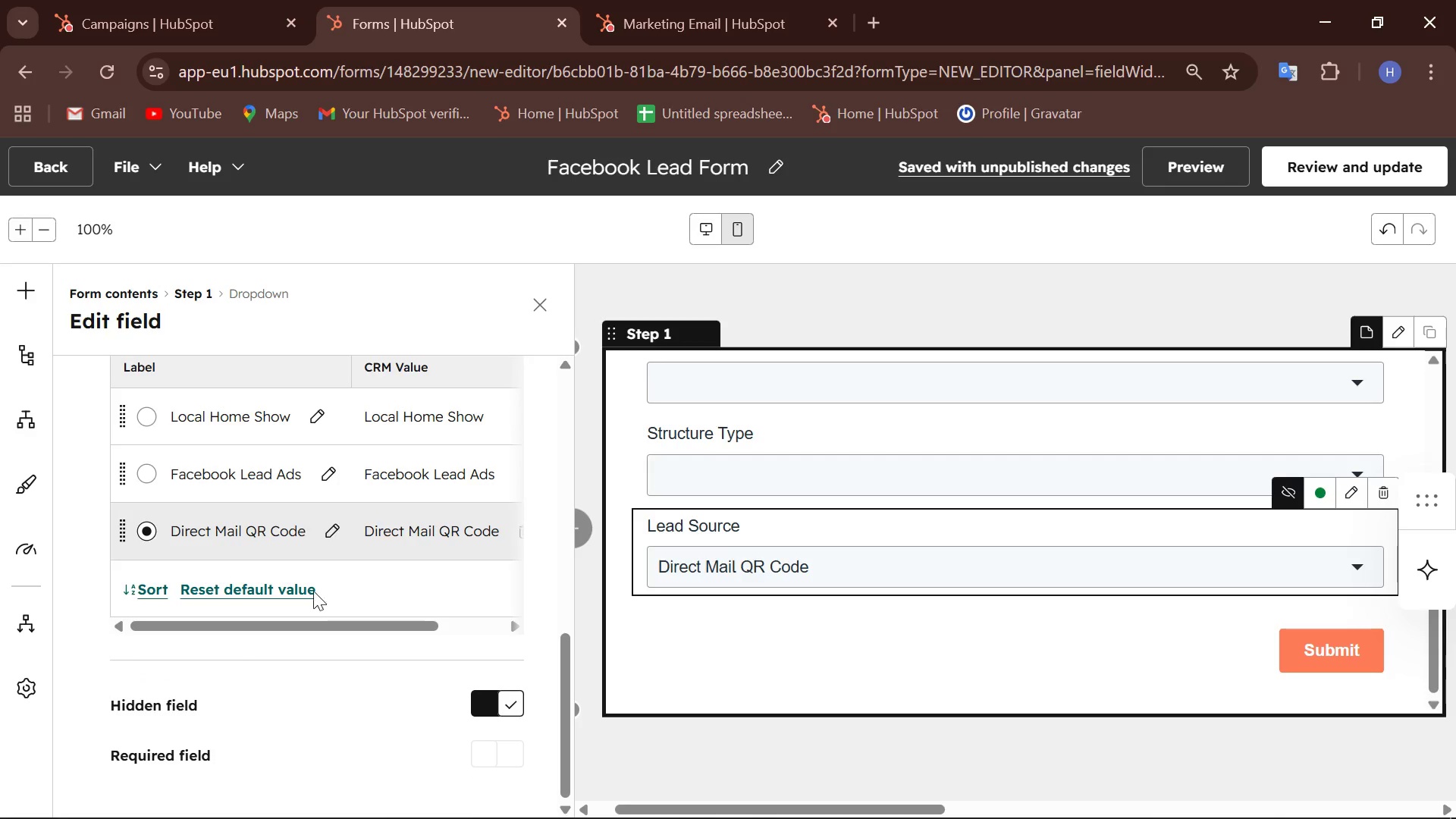 
scroll: coordinate [318, 623], scroll_direction: none, amount: 0.0
 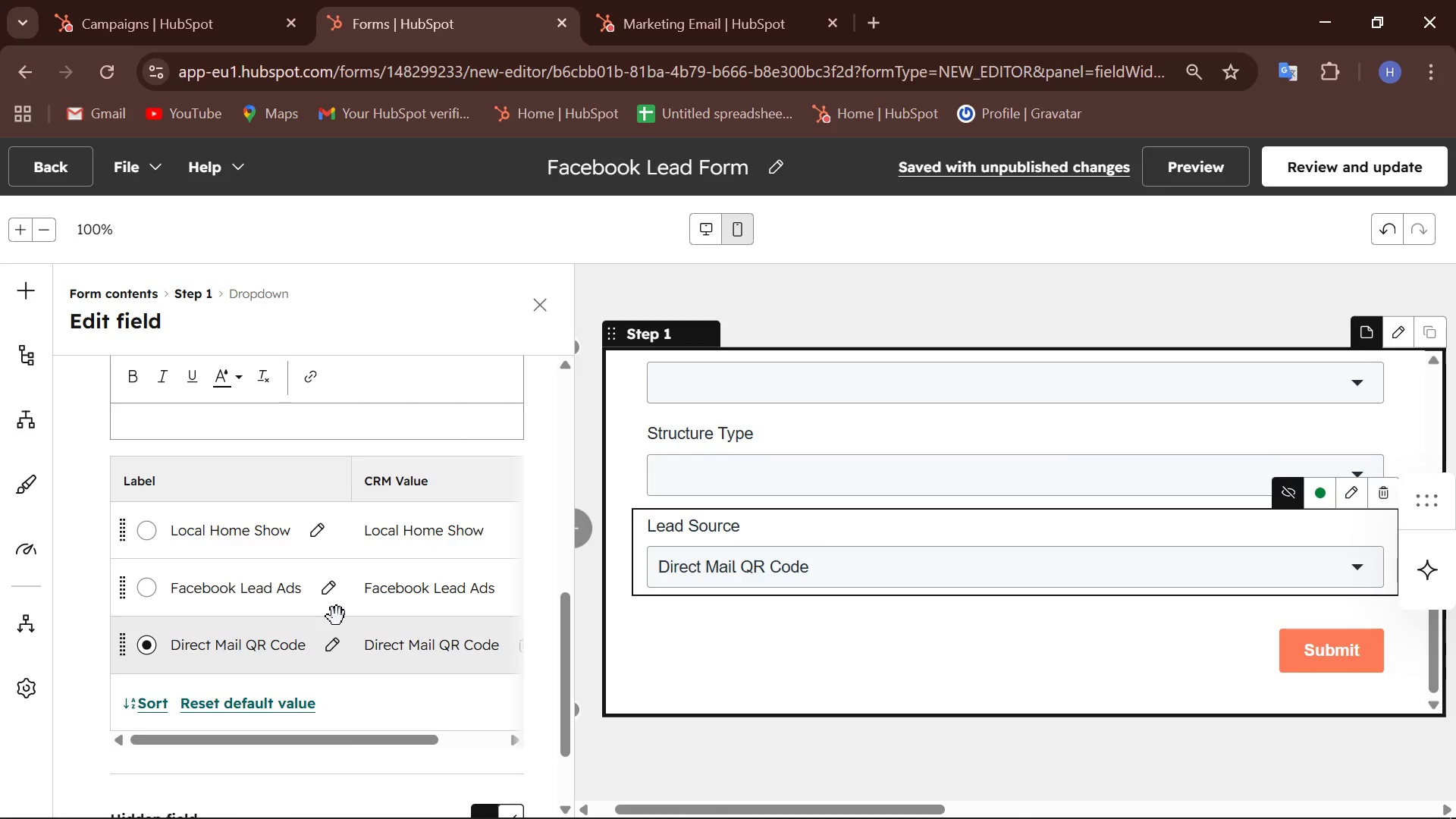 
wait(21.82)
 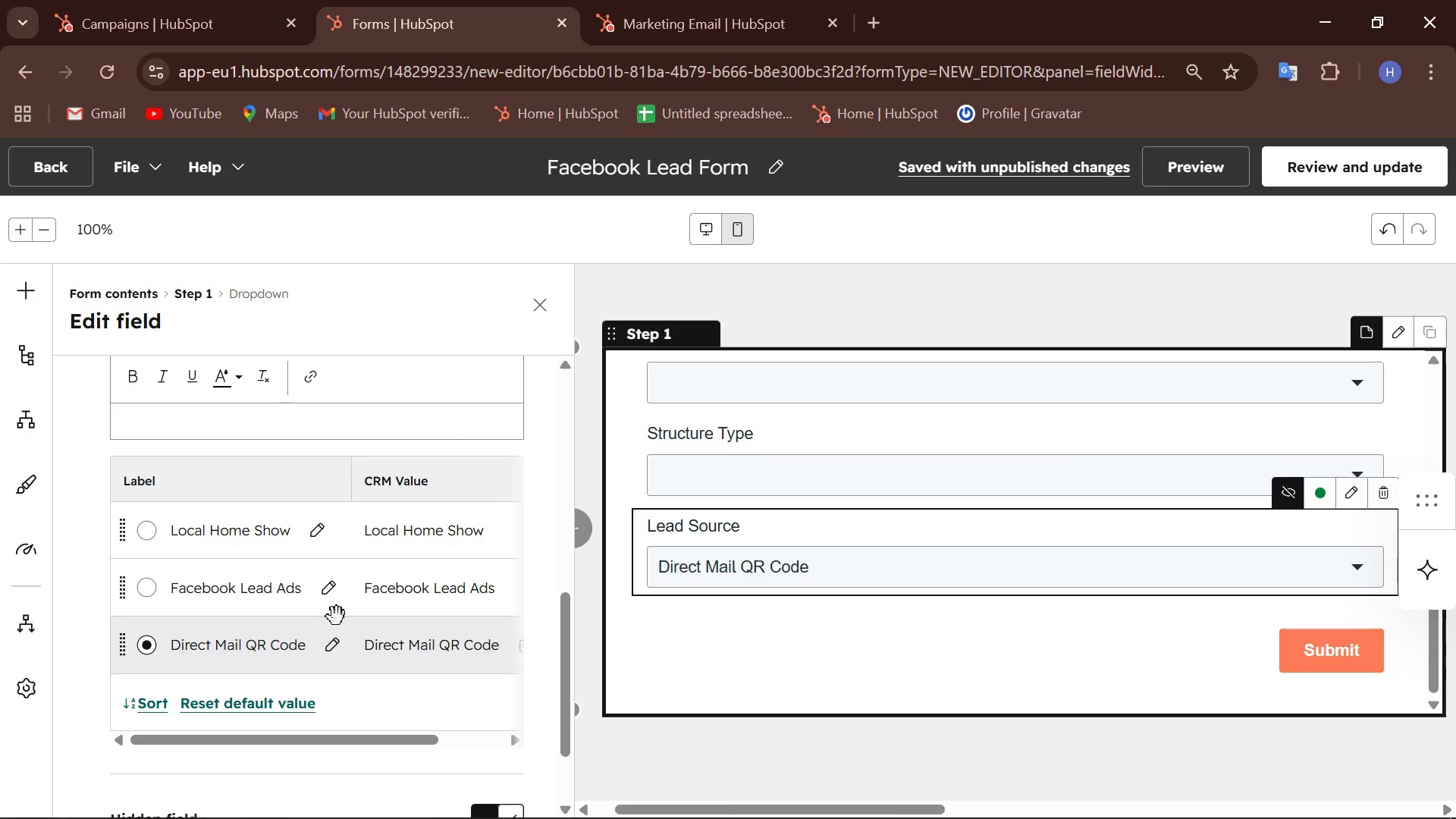 
scroll: coordinate [778, 560], scroll_direction: up, amount: 2.0
 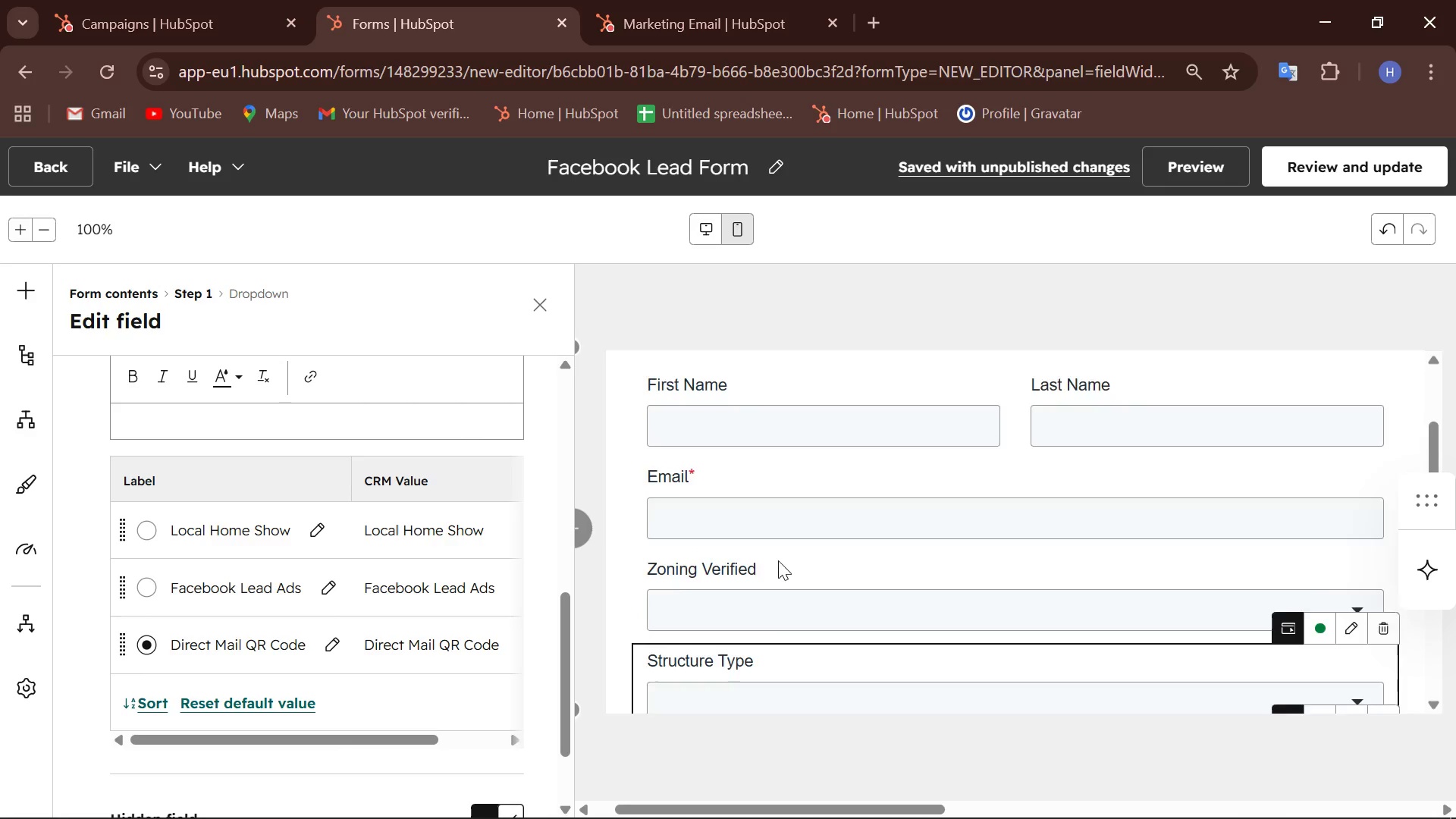 
scroll: coordinate [778, 560], scroll_direction: none, amount: 0.0
 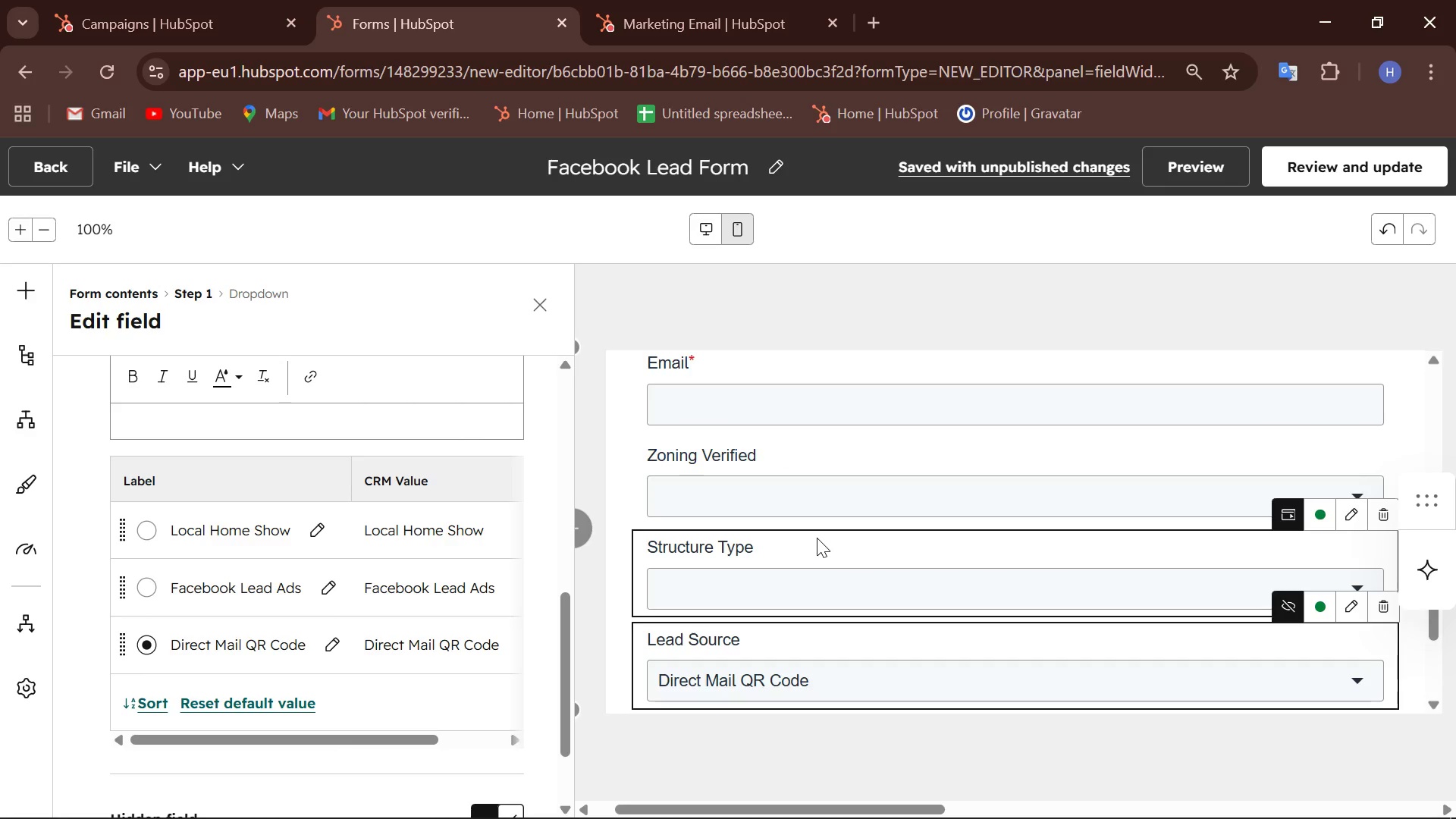 
wait(9.87)
 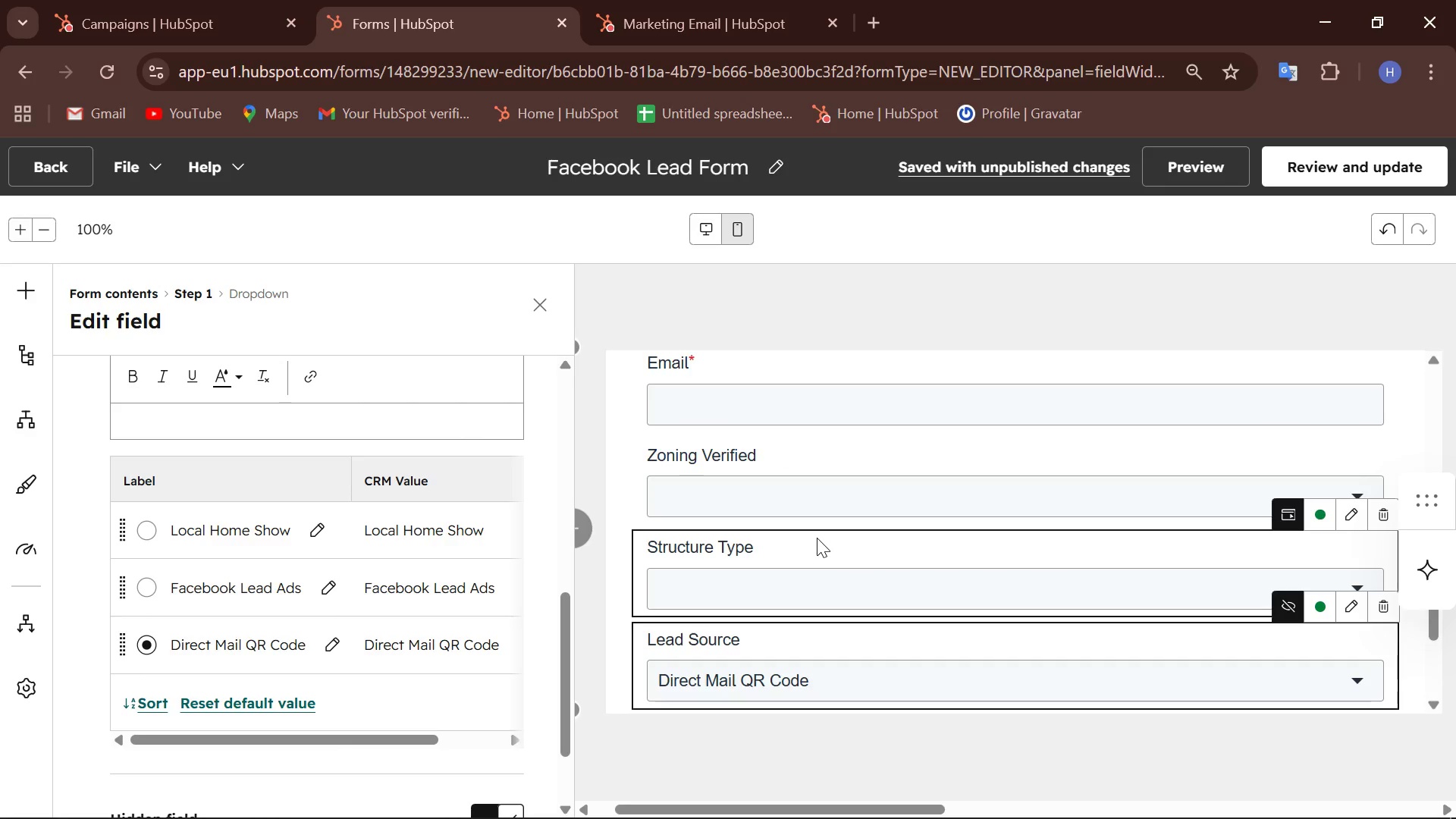 
right_click([1128, 792])
 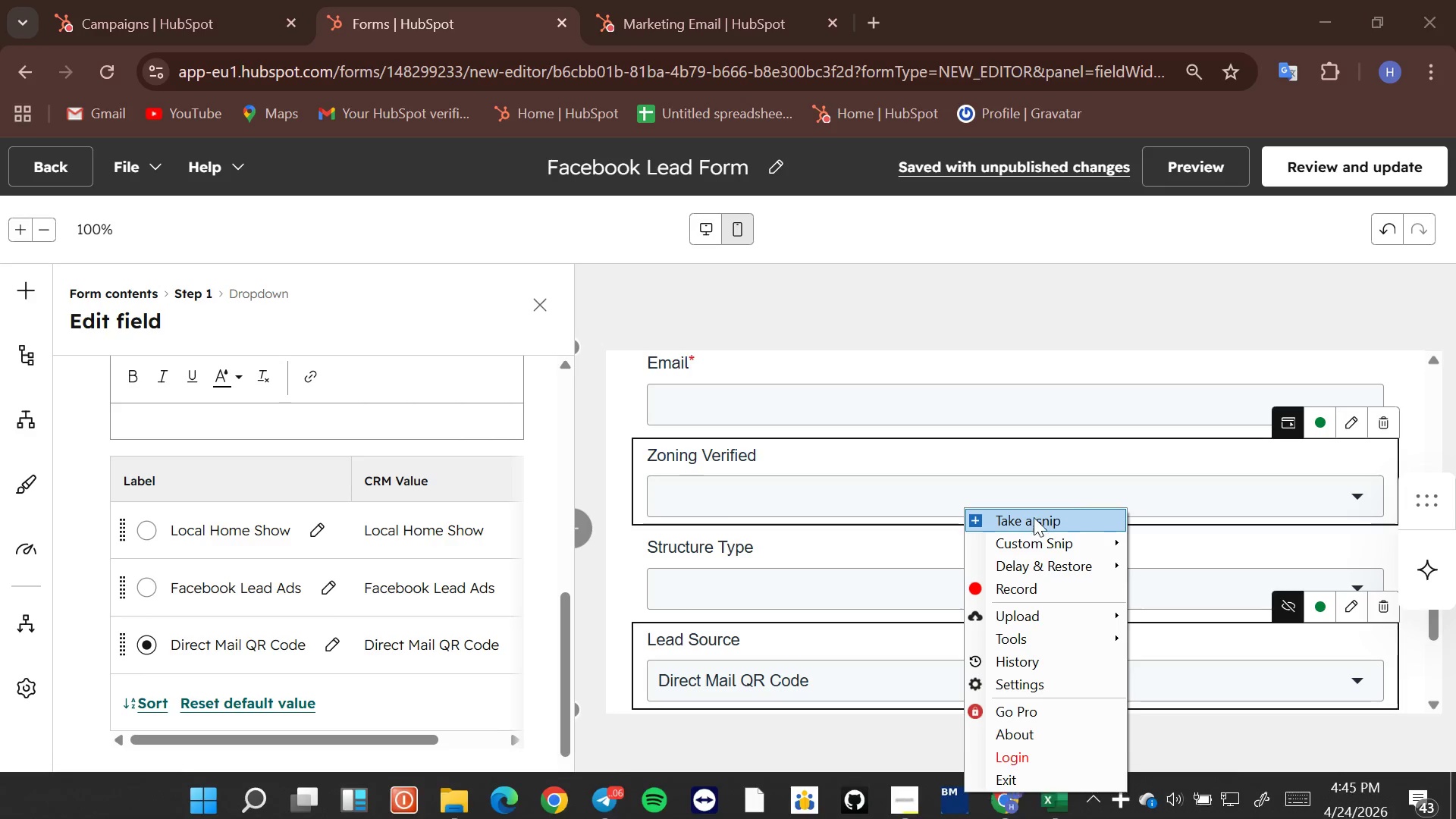 
left_click([1031, 518])
 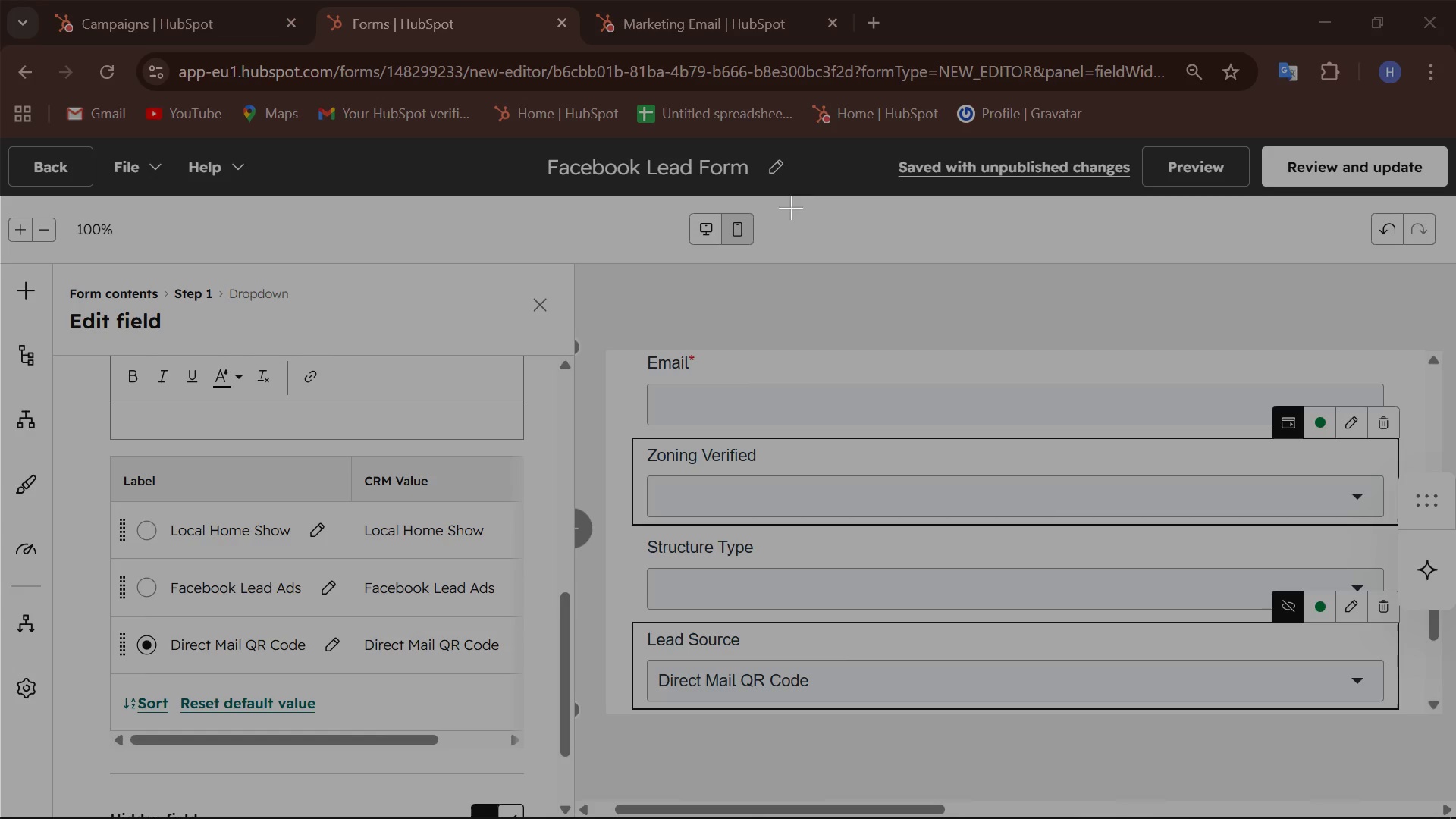 
left_click_drag(start_coordinate=[0, 0], to_coordinate=[1455, 818])
 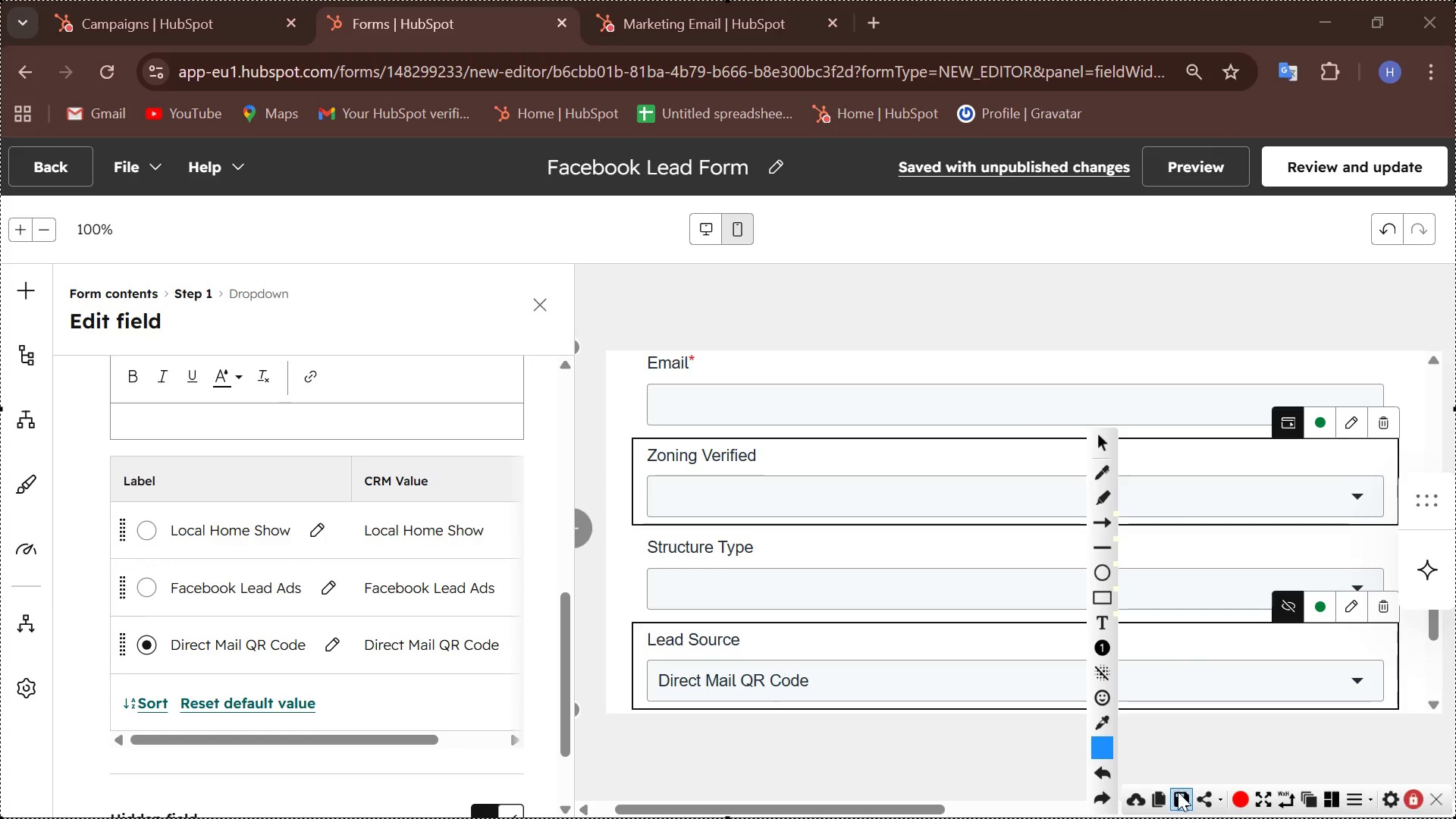 
left_click([1177, 801])
 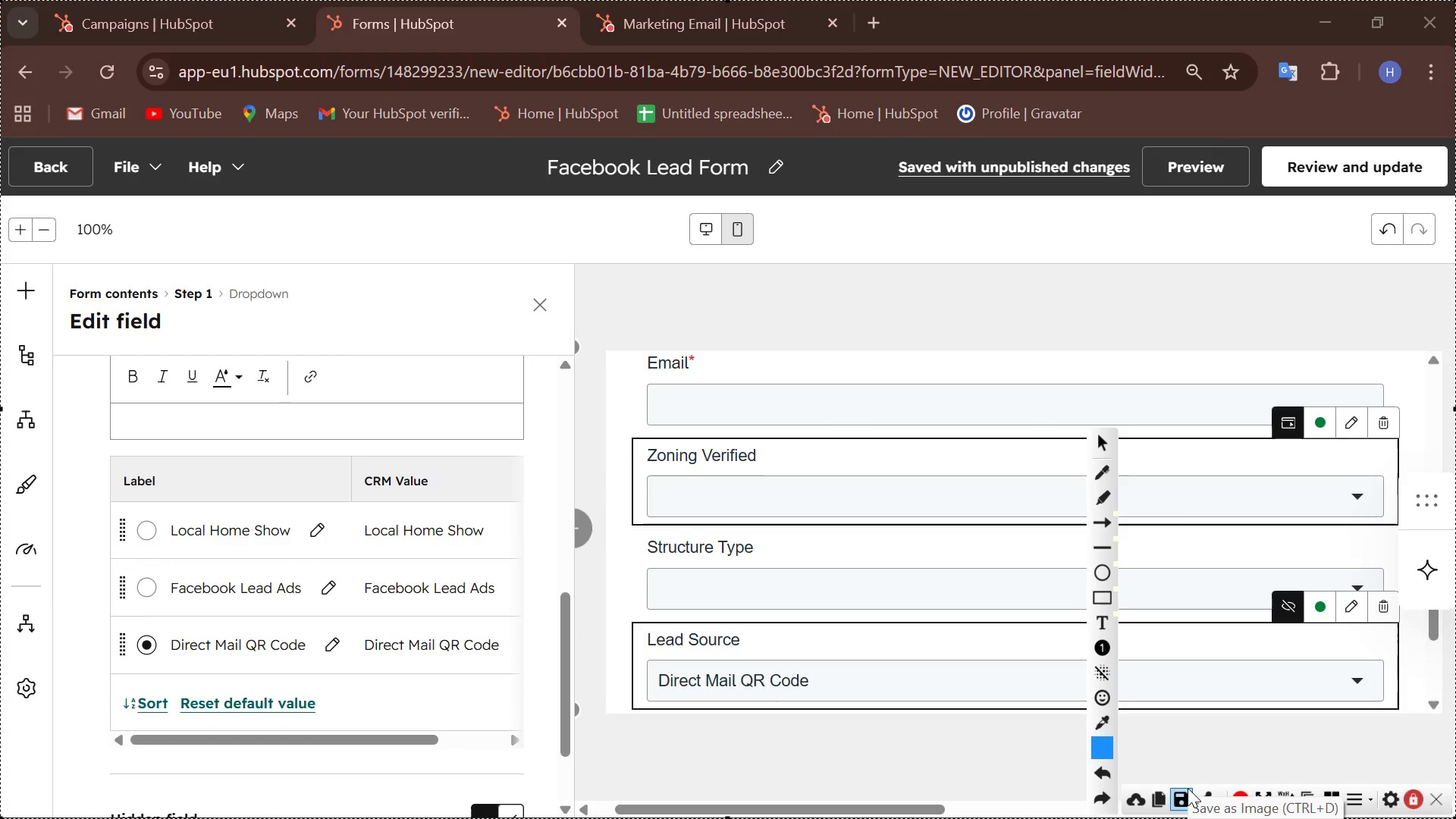 
left_click([1177, 793])
 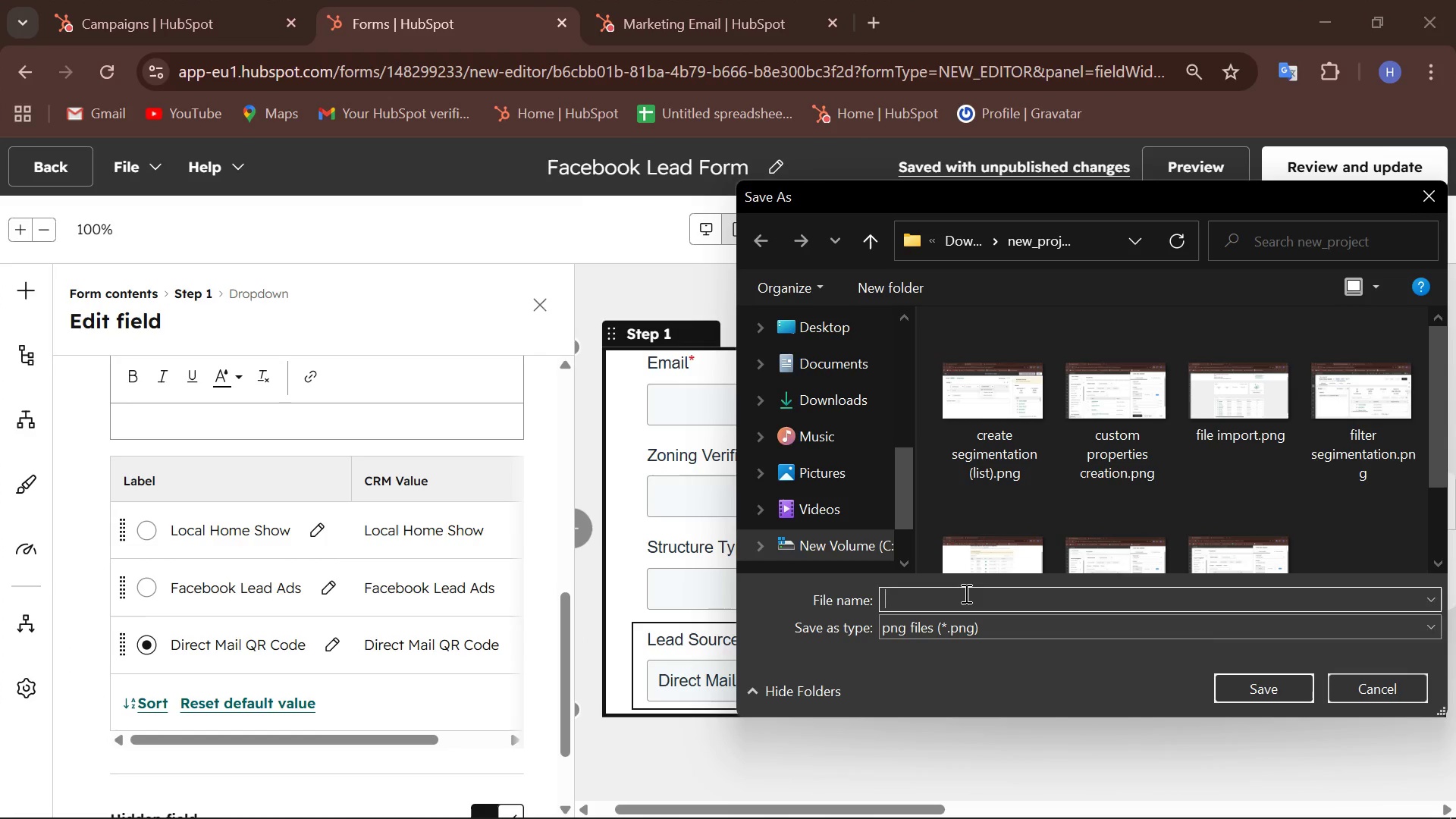 
type(creating a form and hidden field)
 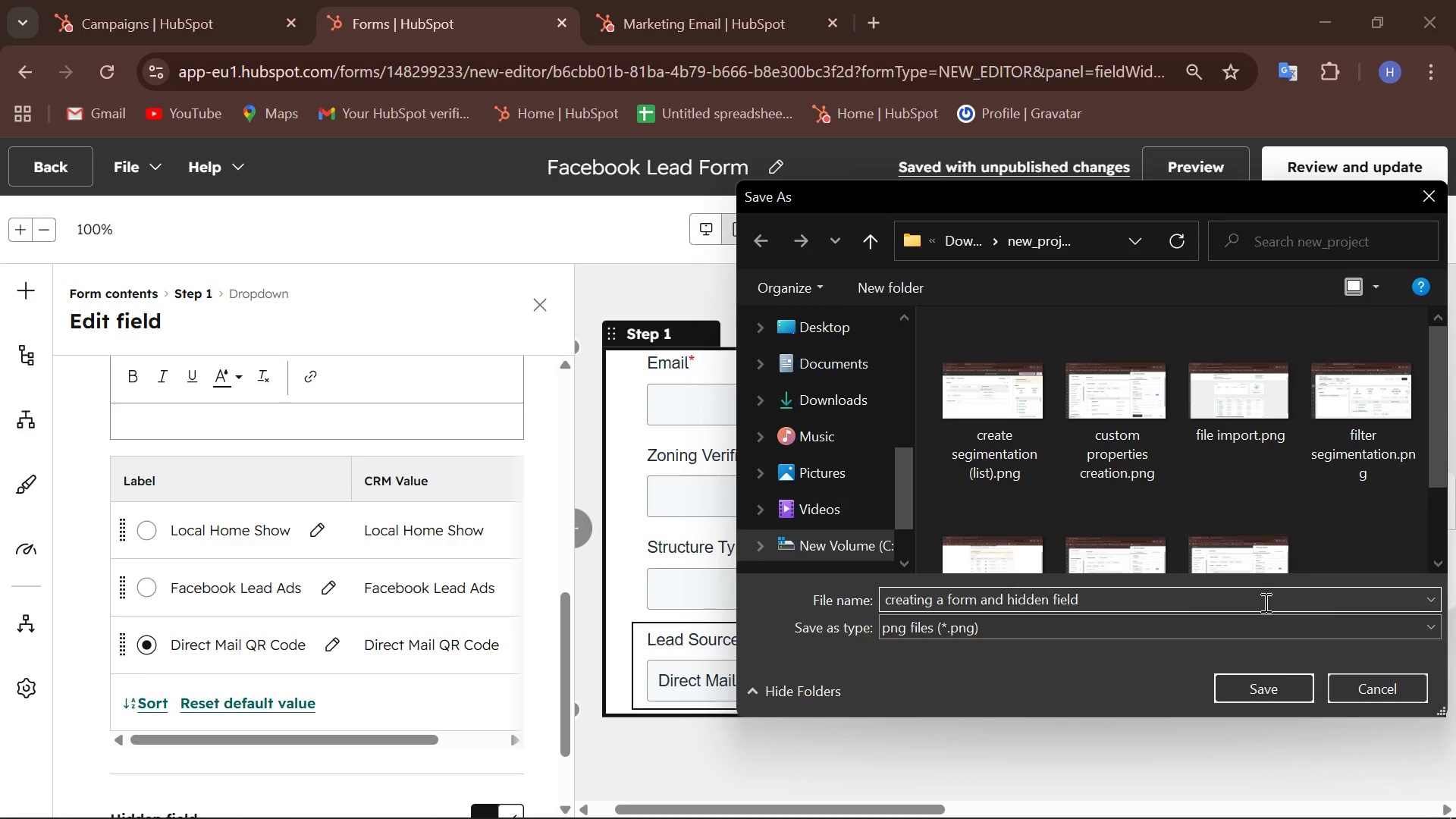 
left_click([1282, 677])
 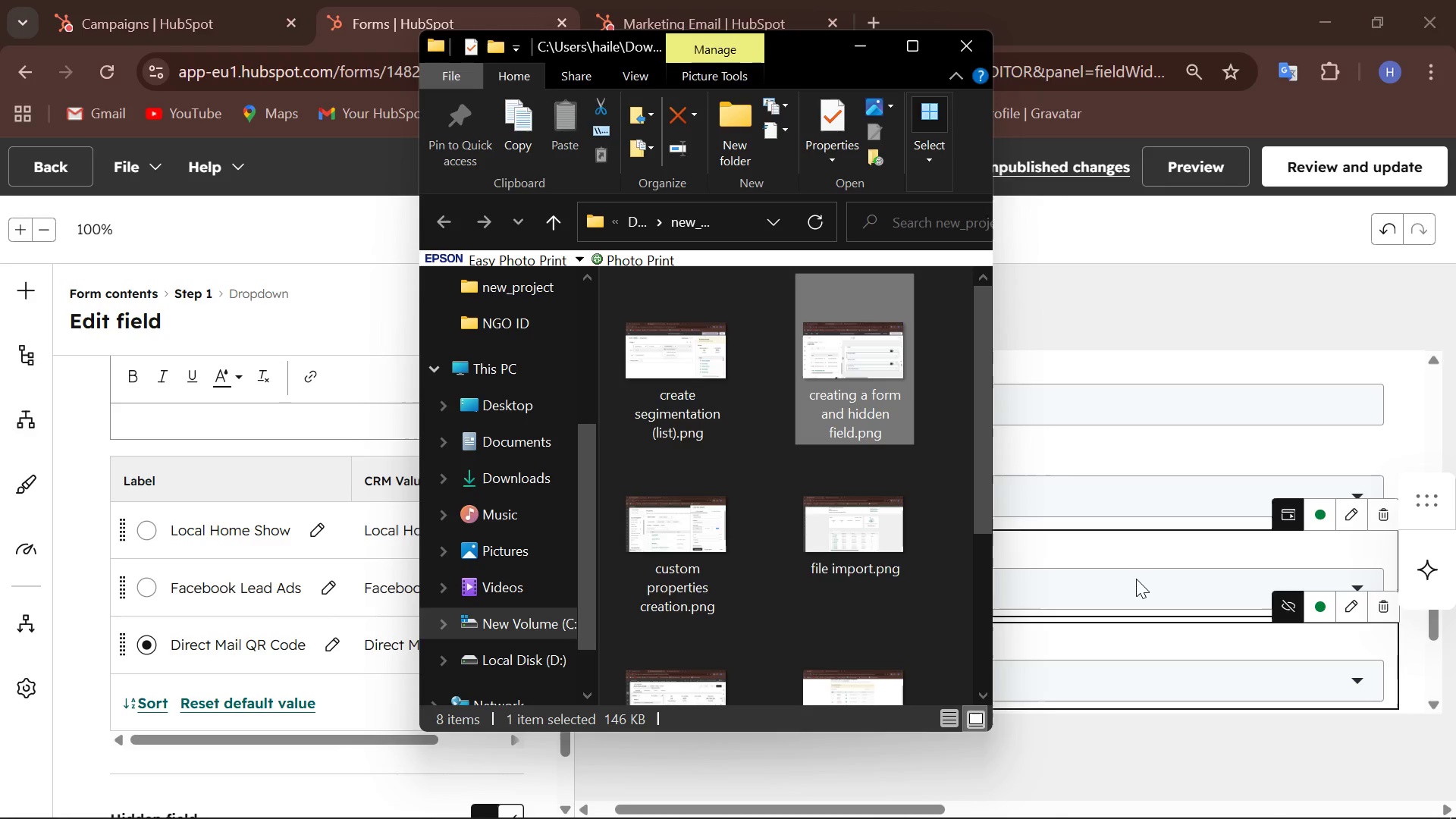 
wait(6.53)
 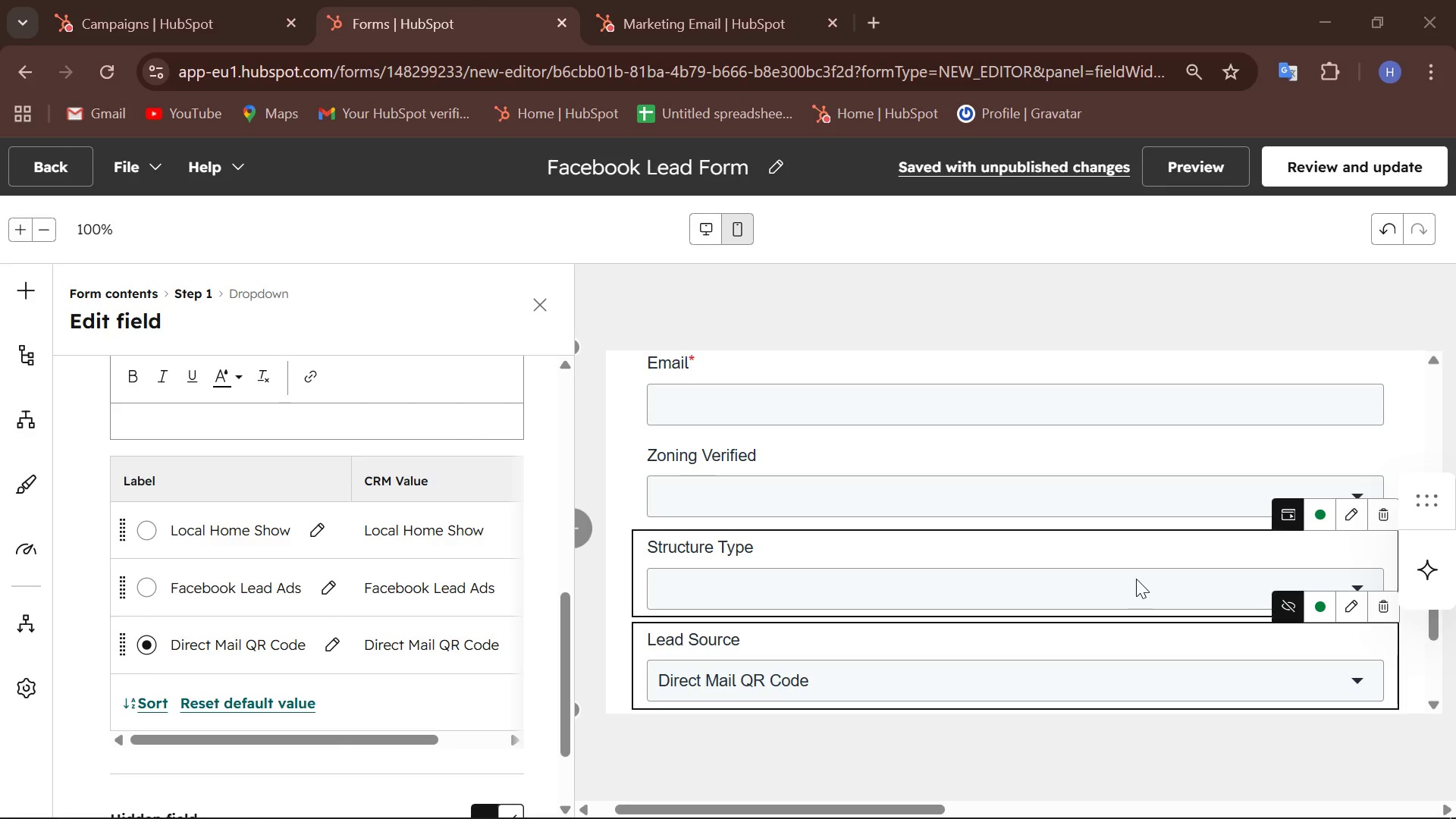 
left_click([859, 49])
 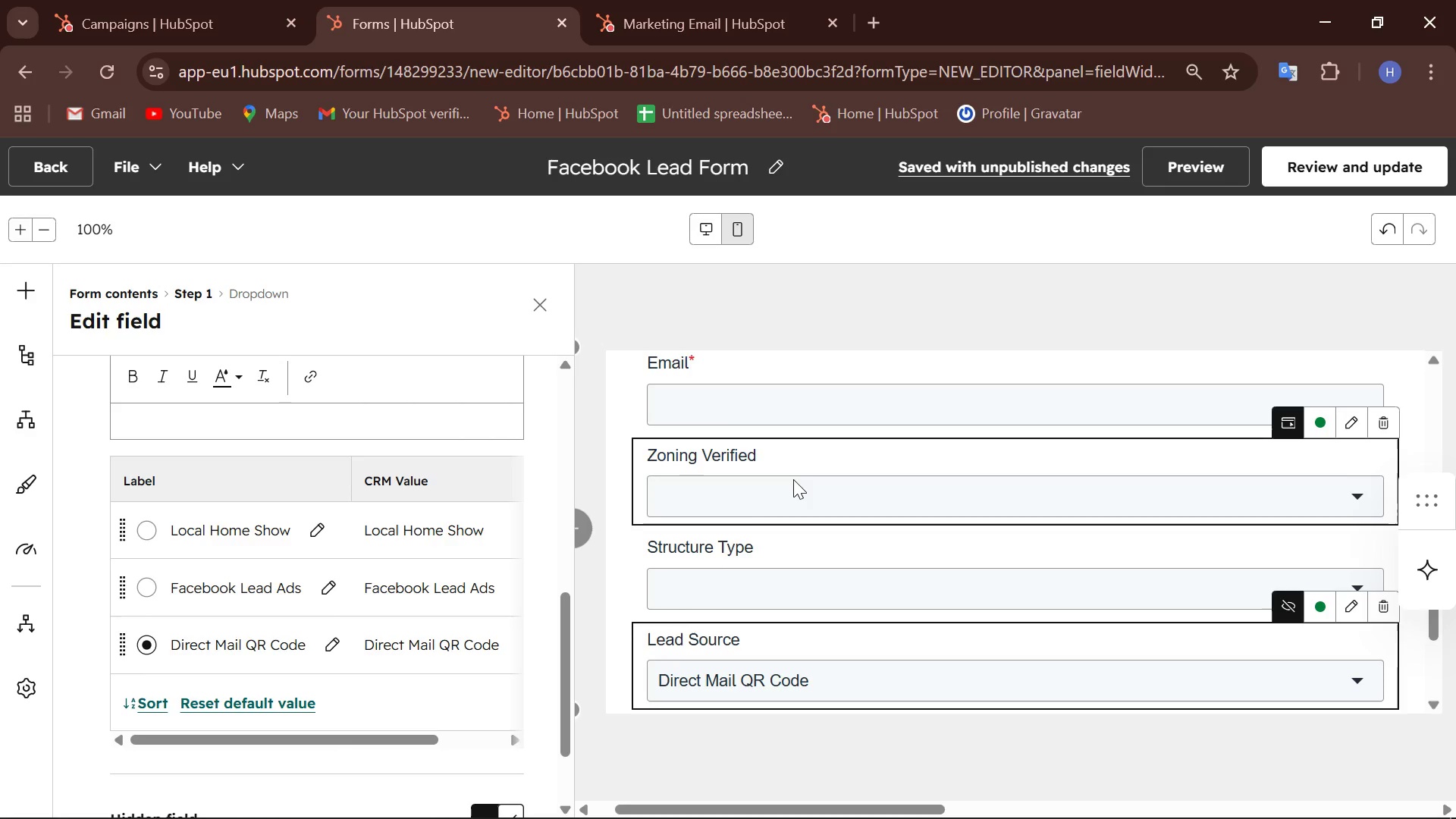 
wait(52.16)
 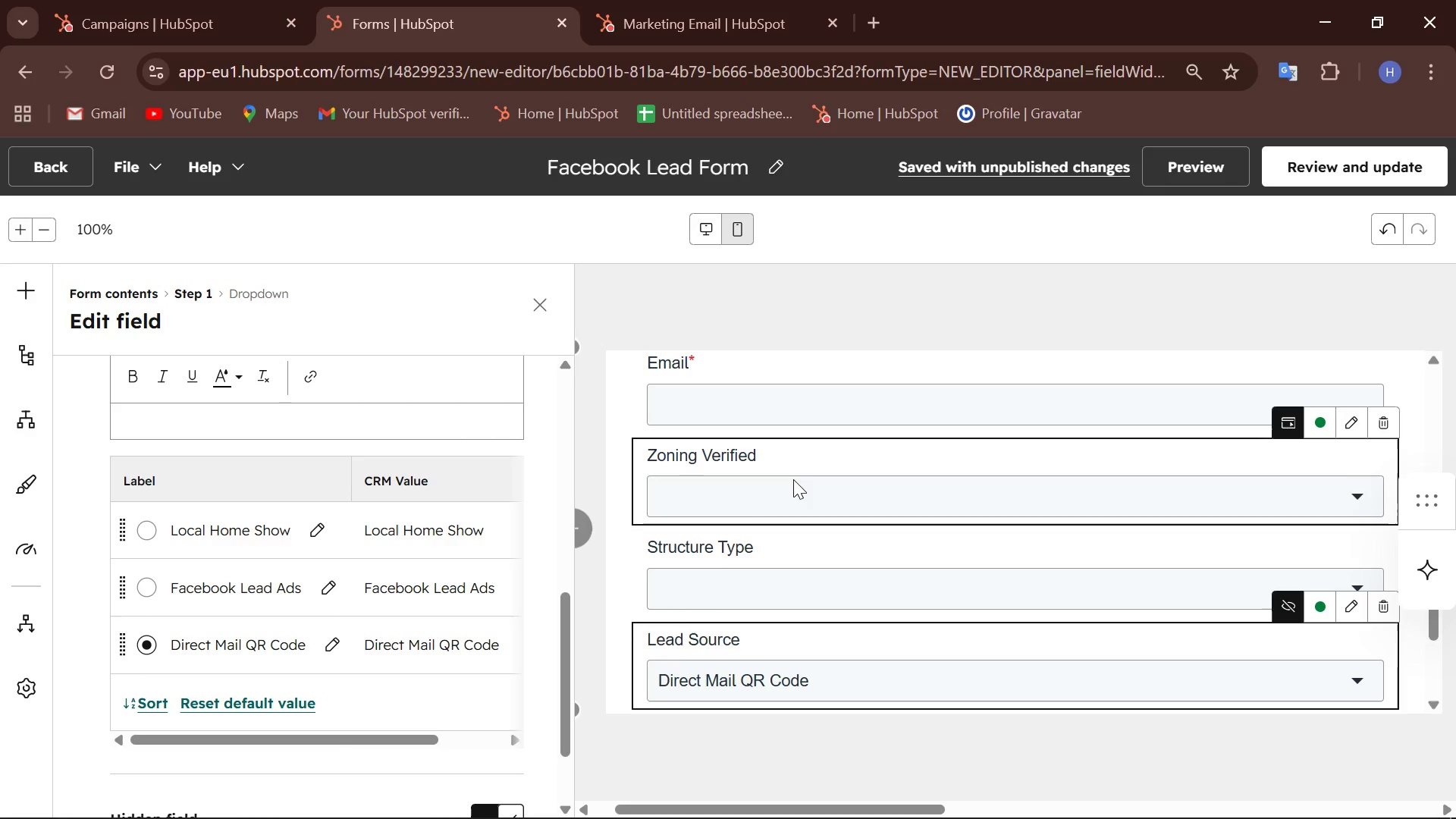 
left_click([847, 464])
 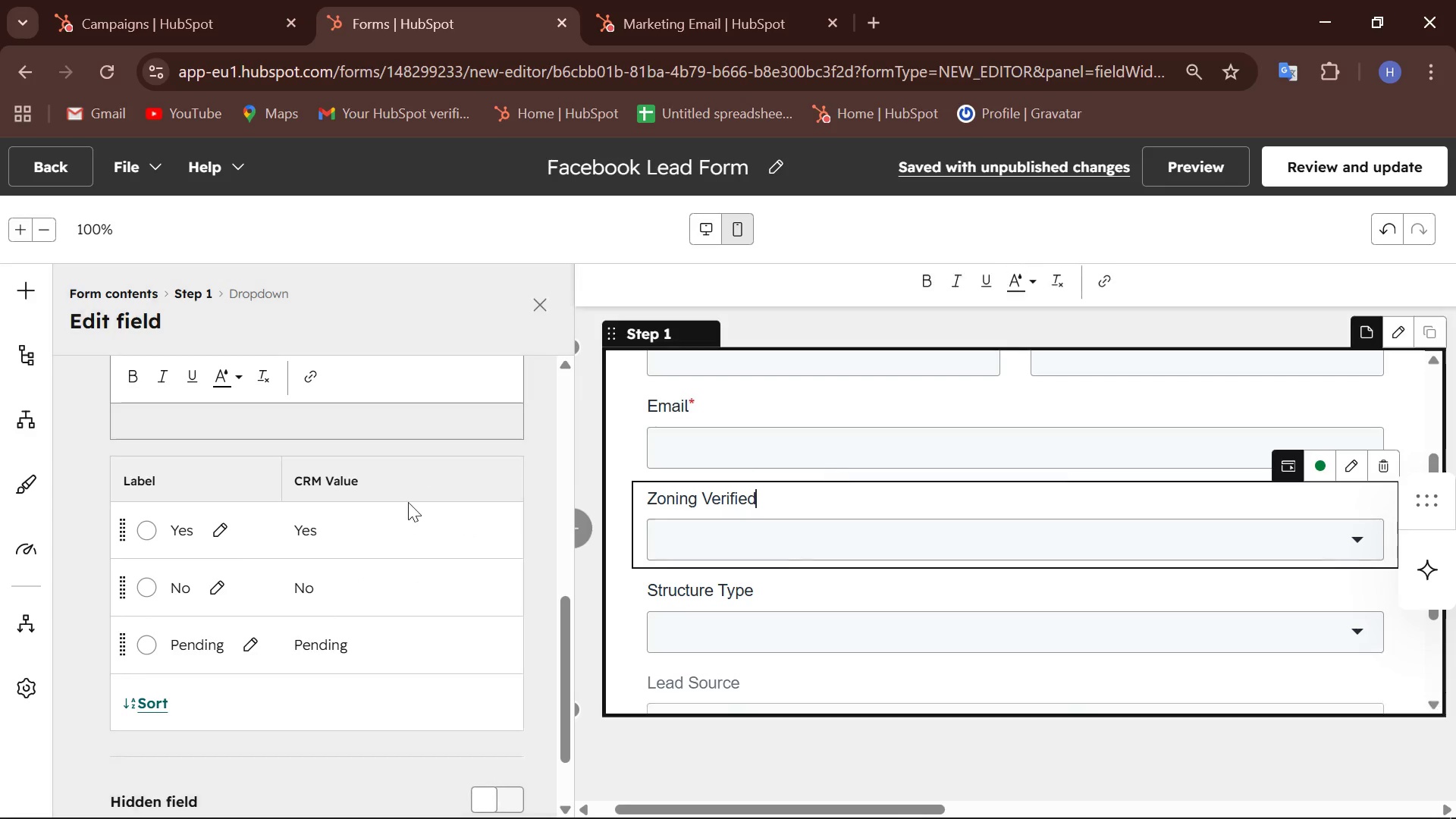 
scroll: coordinate [366, 519], scroll_direction: down, amount: 8.0
 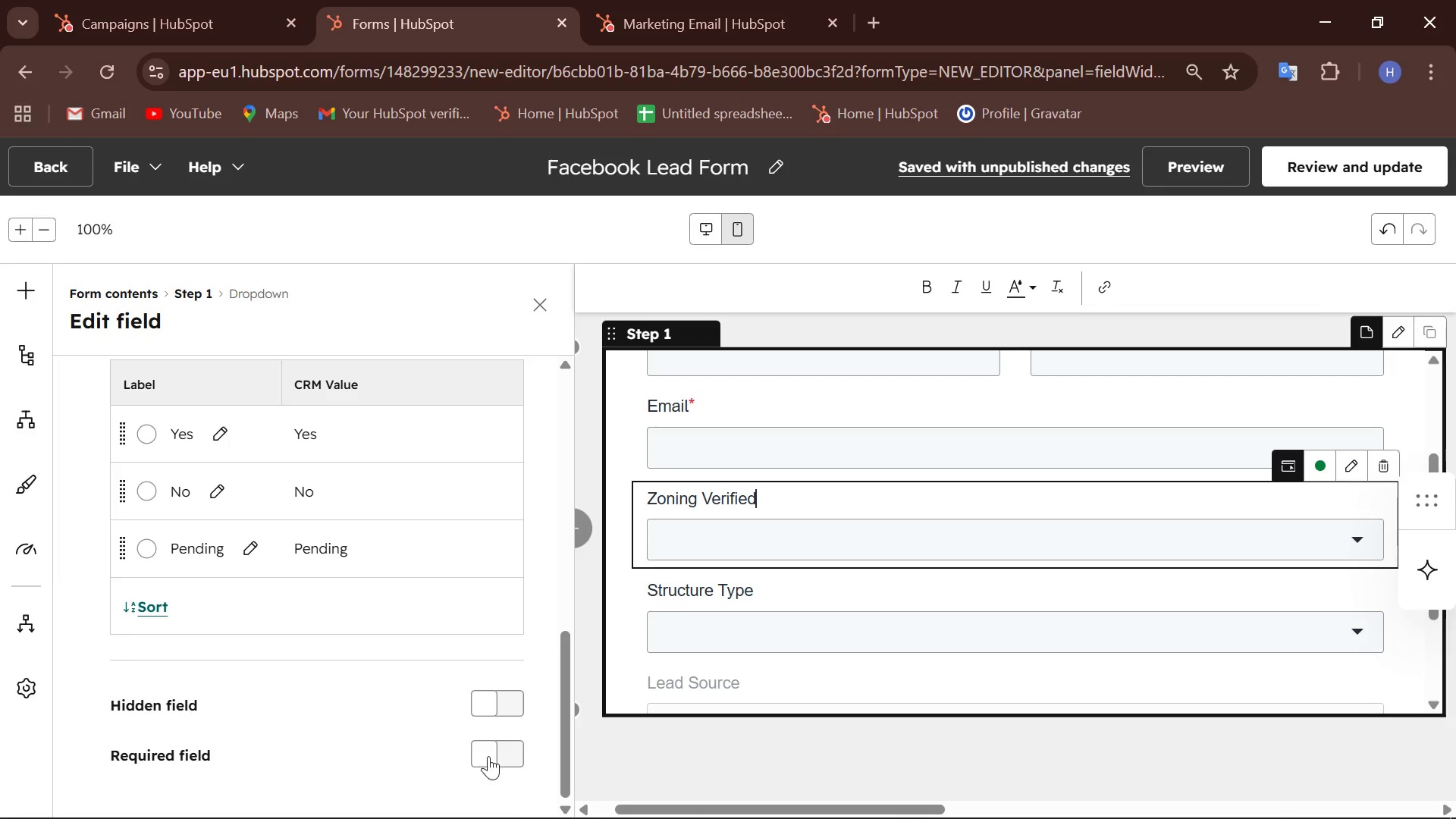 
left_click([489, 756])
 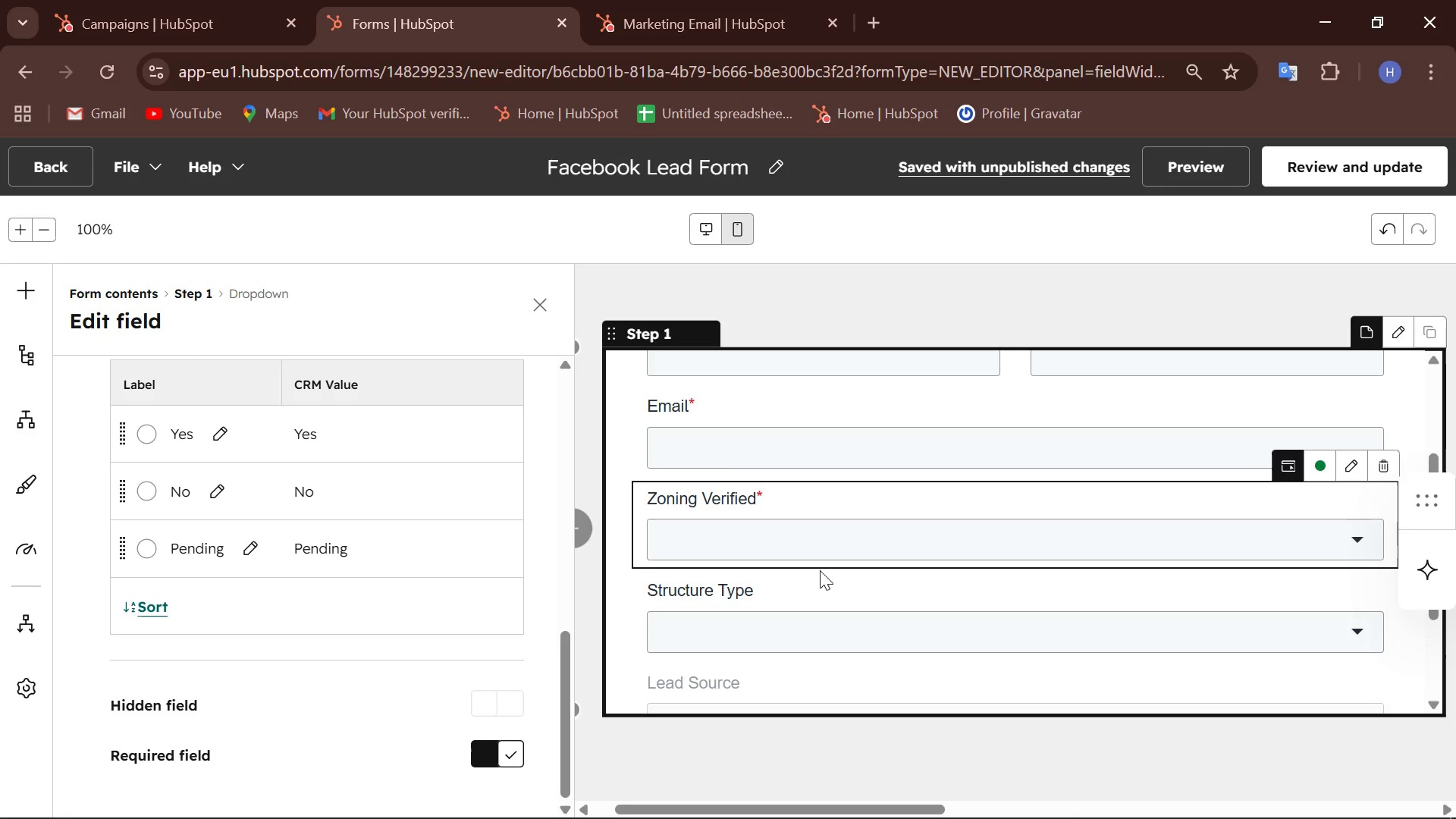 
wait(30.64)
 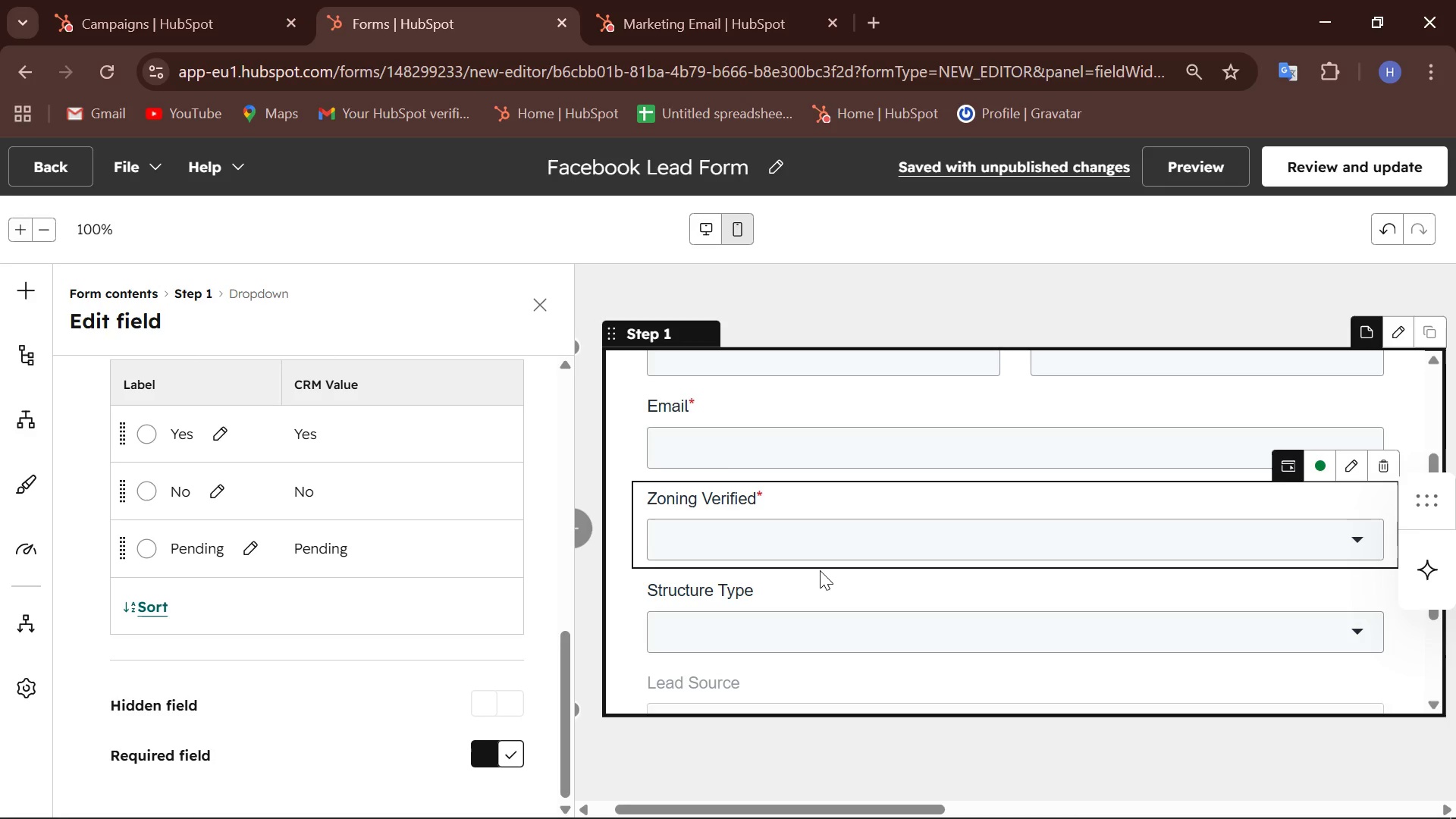 
left_click([1335, 168])
 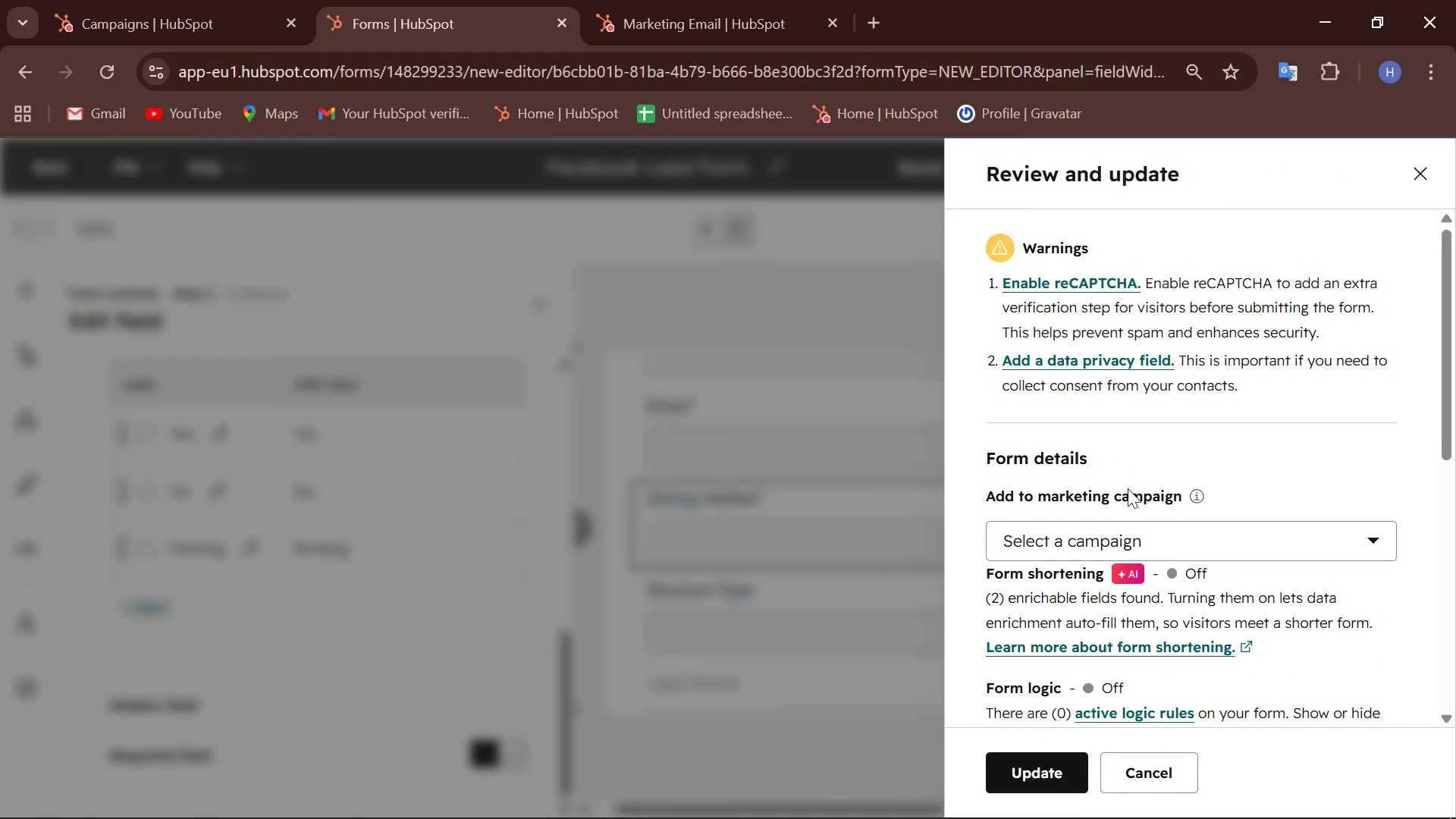 
left_click([1172, 545])
 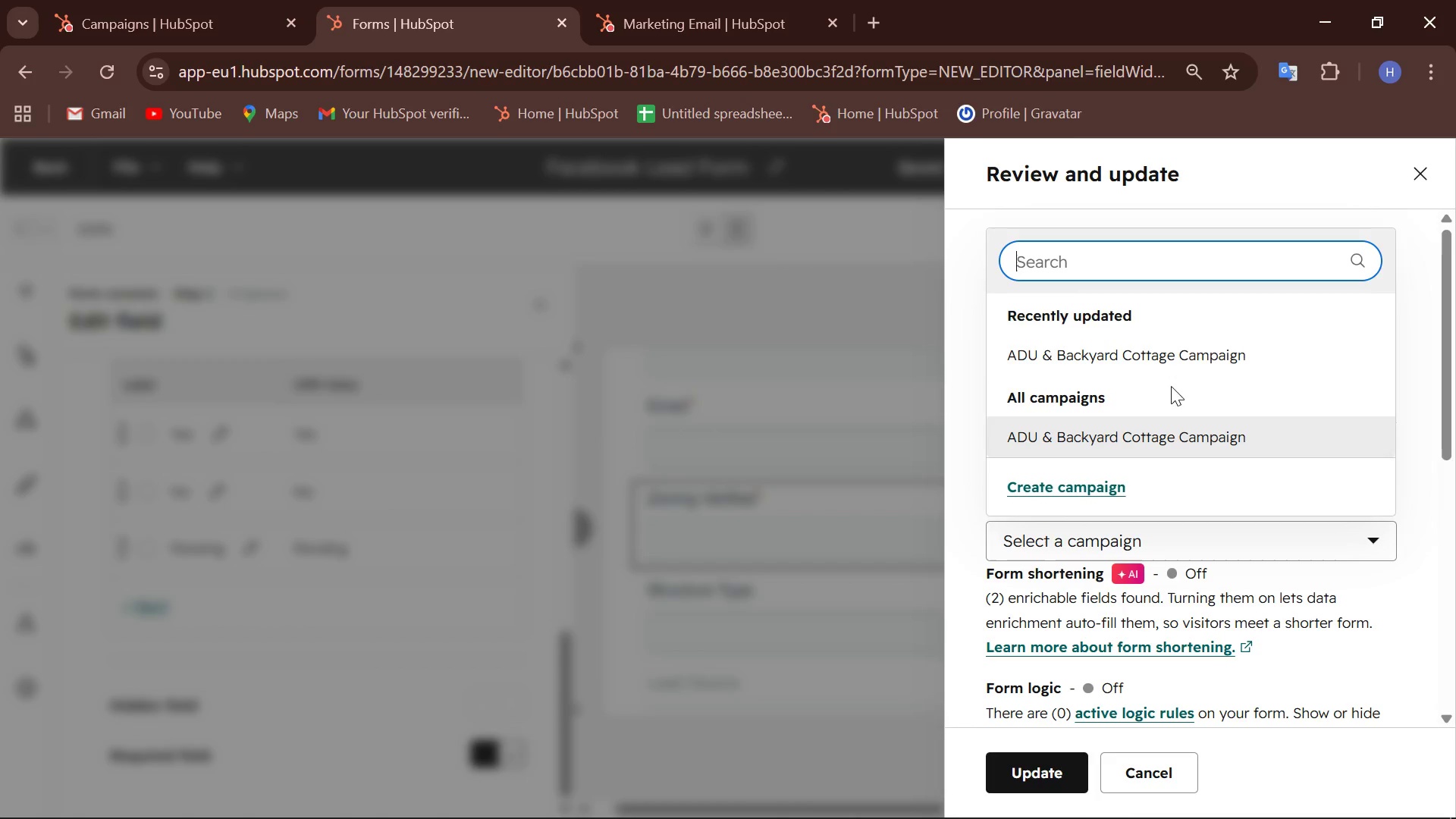 
left_click([1171, 363])
 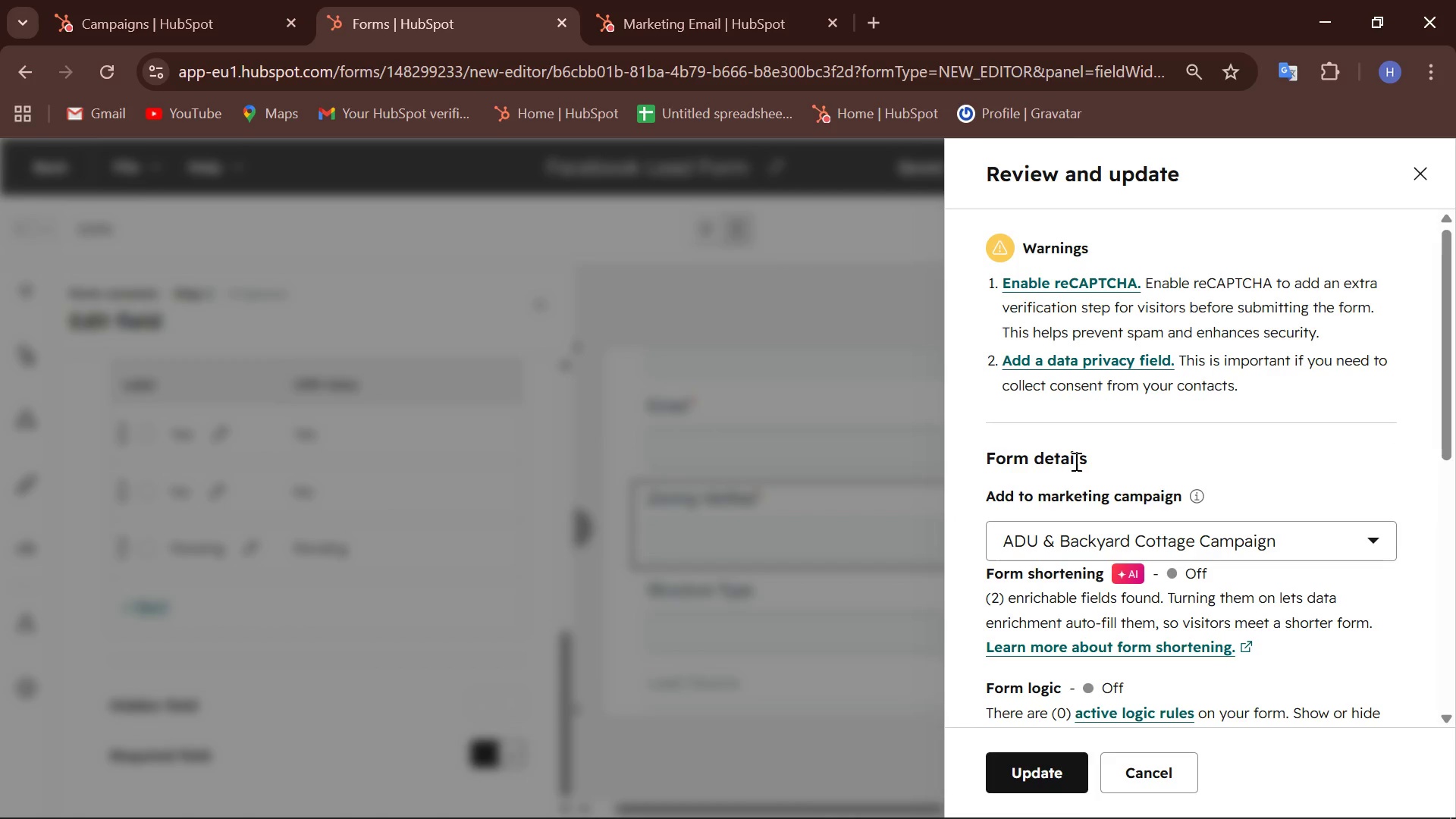 
wait(6.28)
 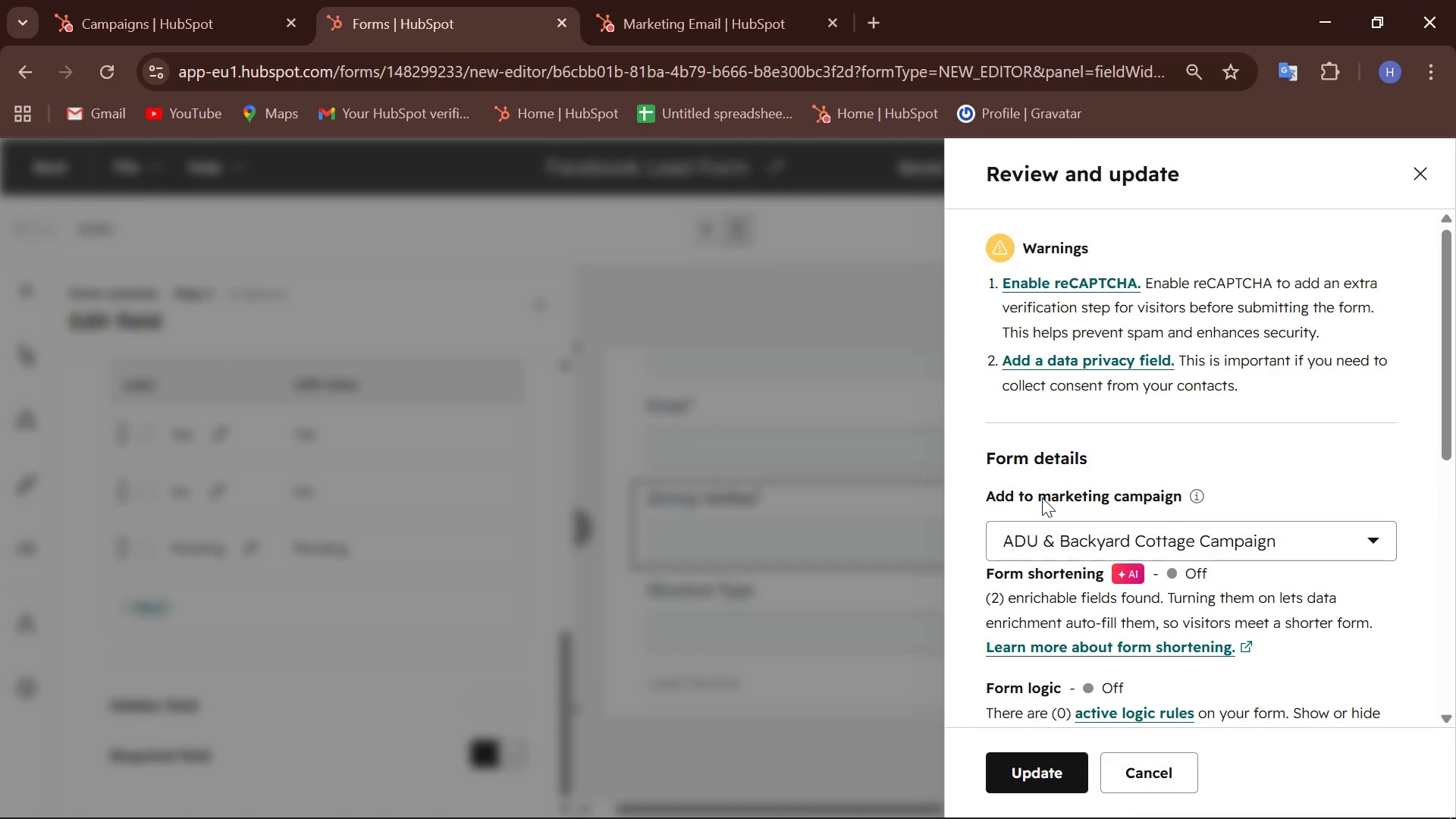 
scroll: coordinate [1075, 461], scroll_direction: down, amount: 10.0
 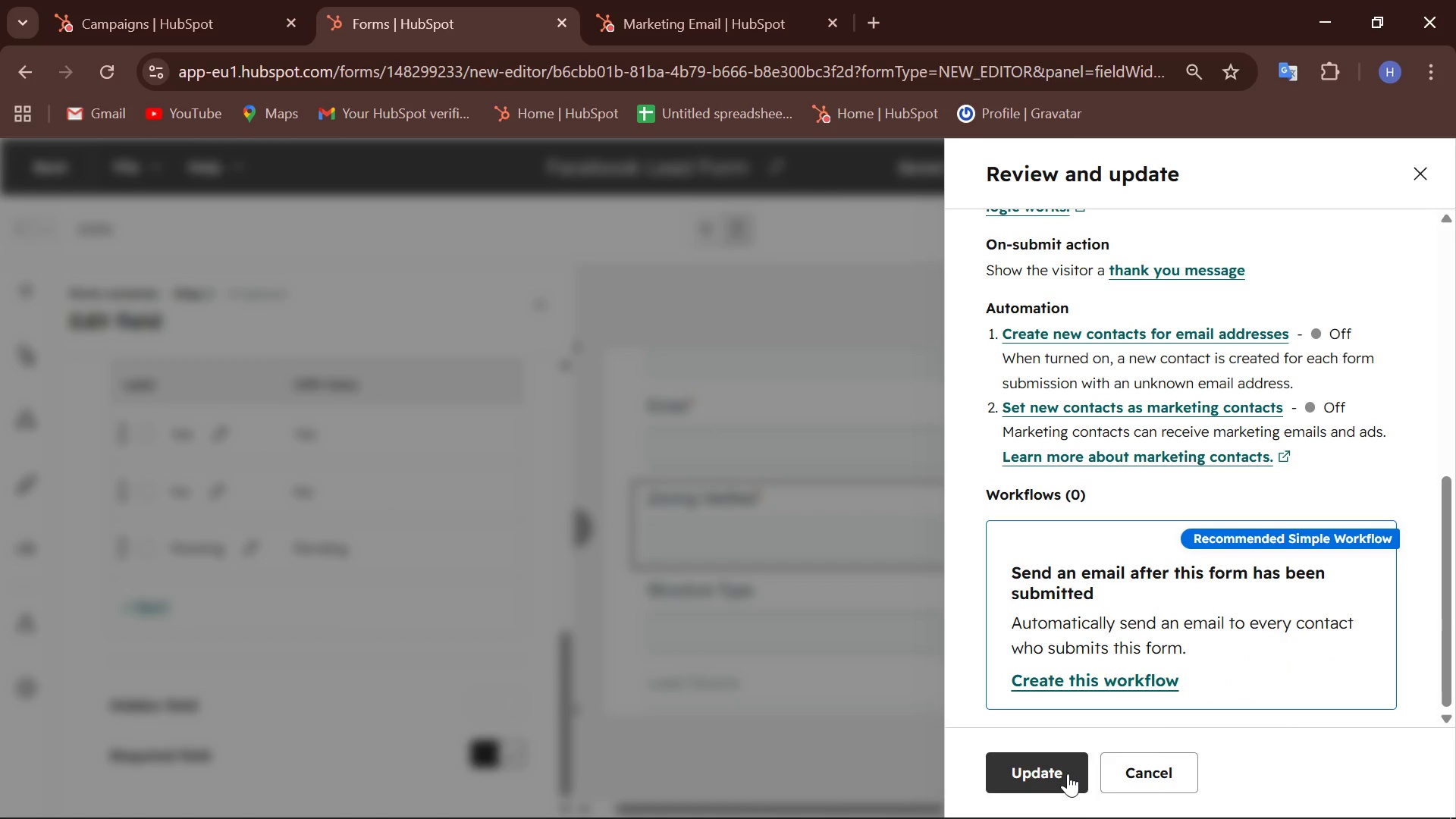 
left_click([1068, 774])
 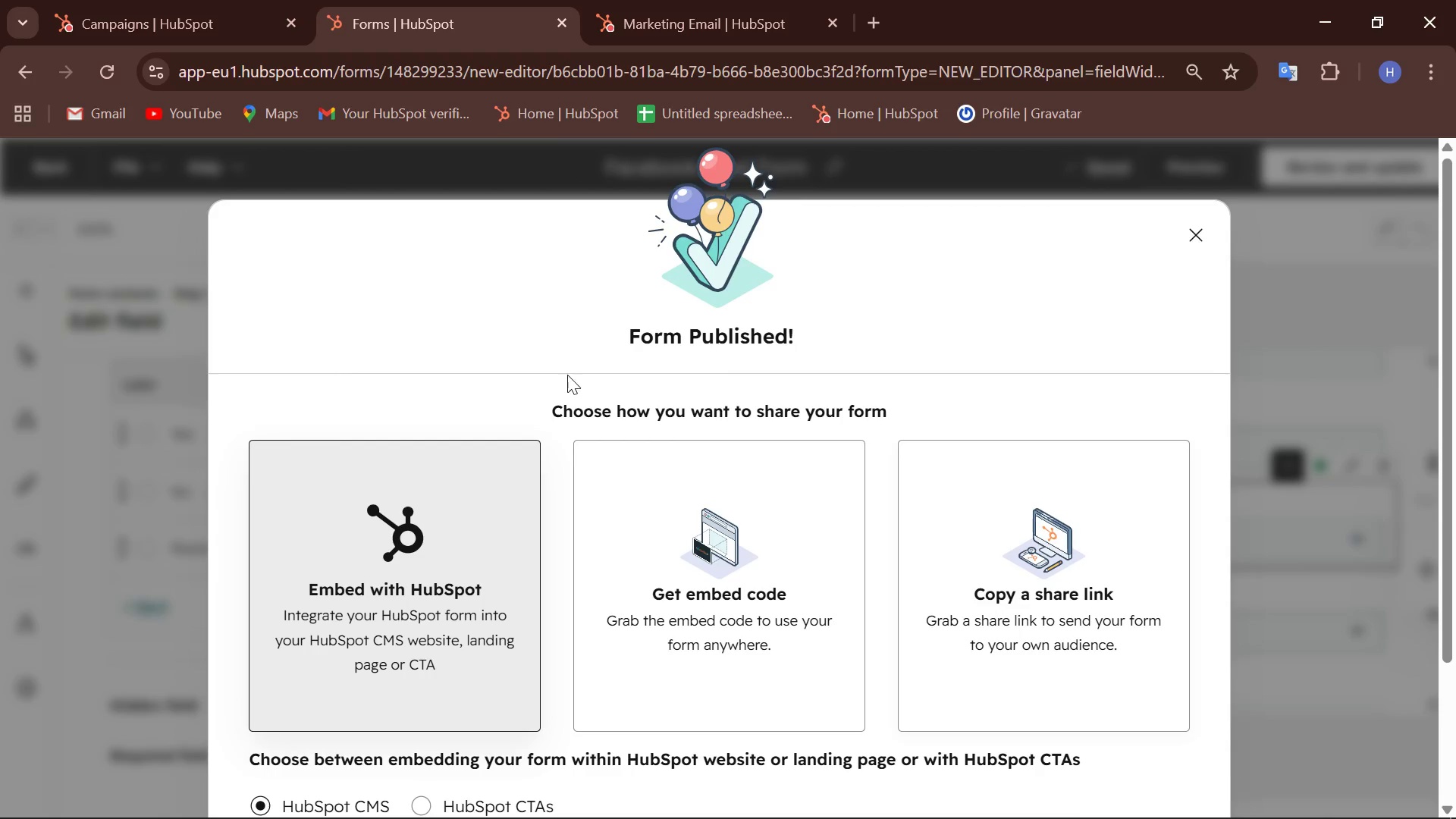 
scroll: coordinate [450, 366], scroll_direction: down, amount: 1.0
 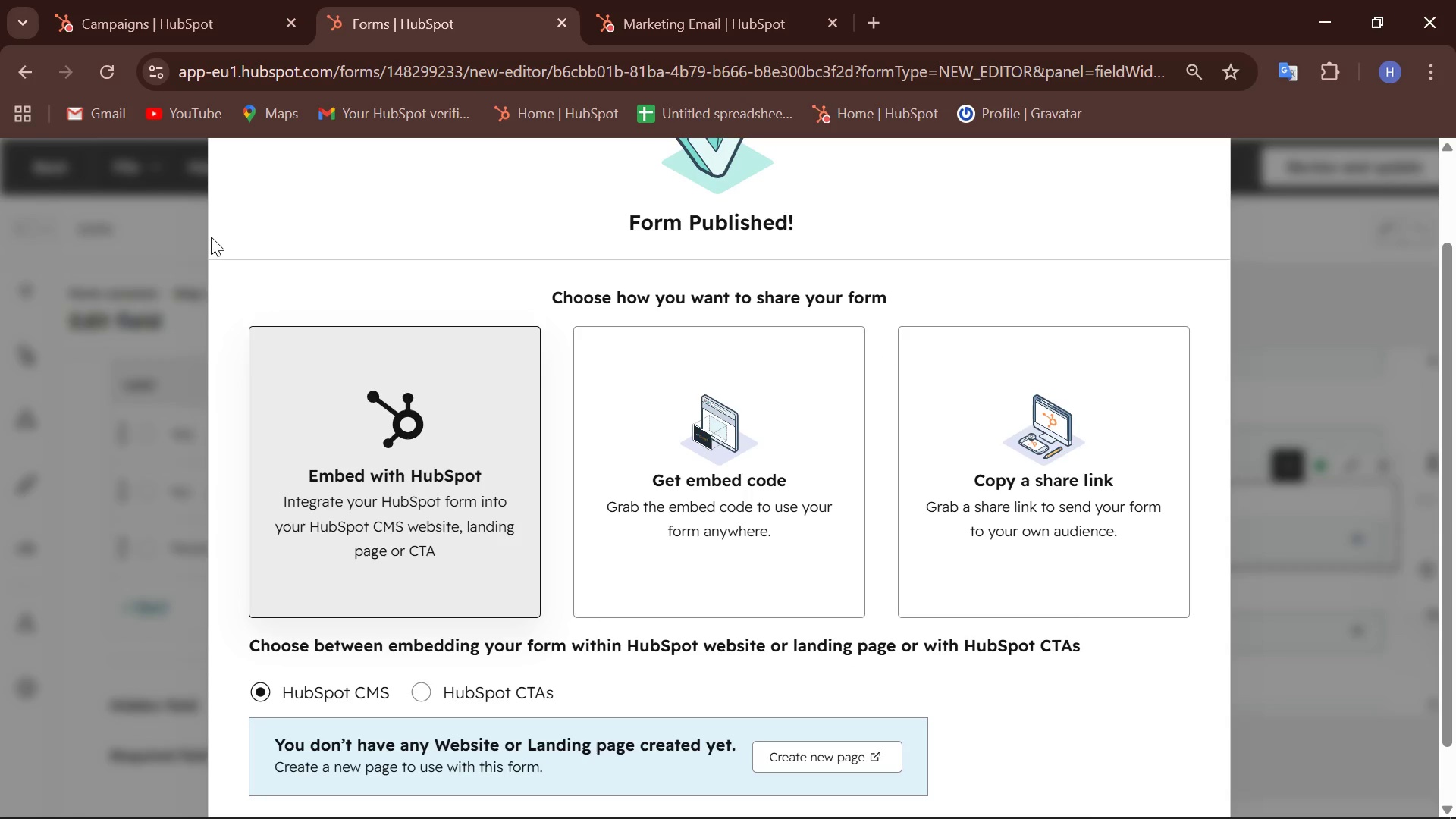 
wait(31.8)
 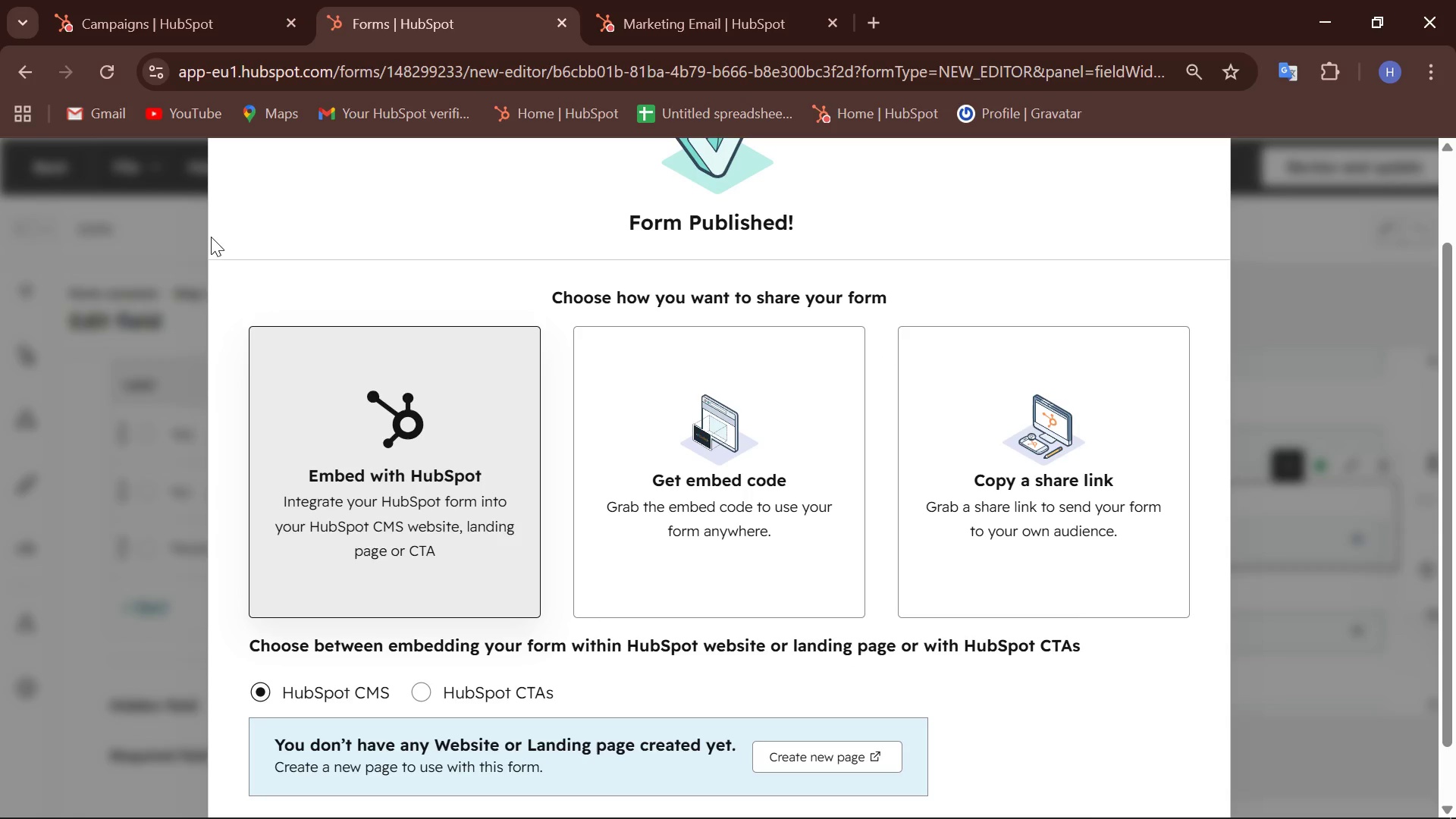 
scroll: coordinate [375, 496], scroll_direction: down, amount: 5.0
 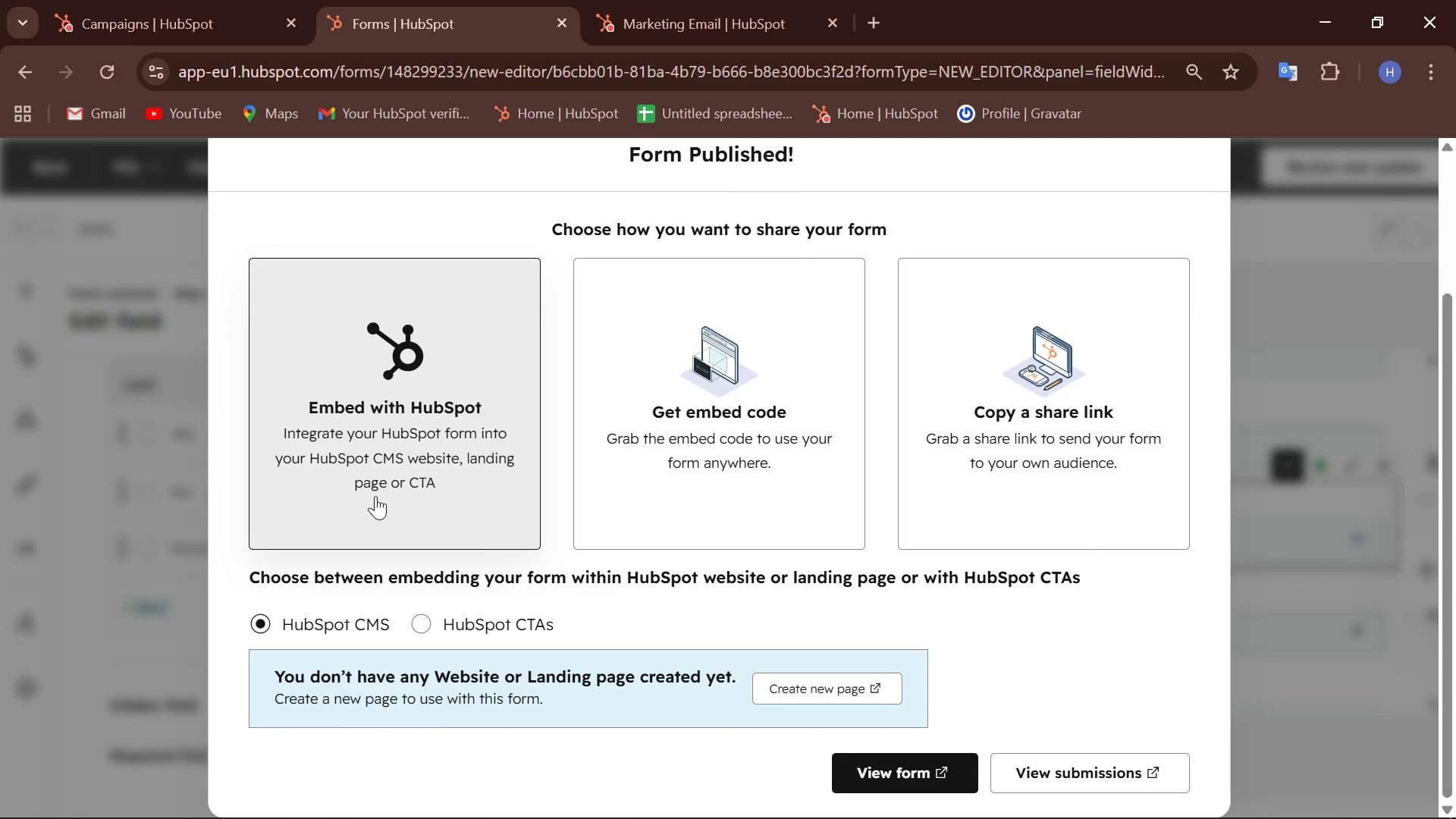 
scroll: coordinate [375, 496], scroll_direction: up, amount: 4.0
 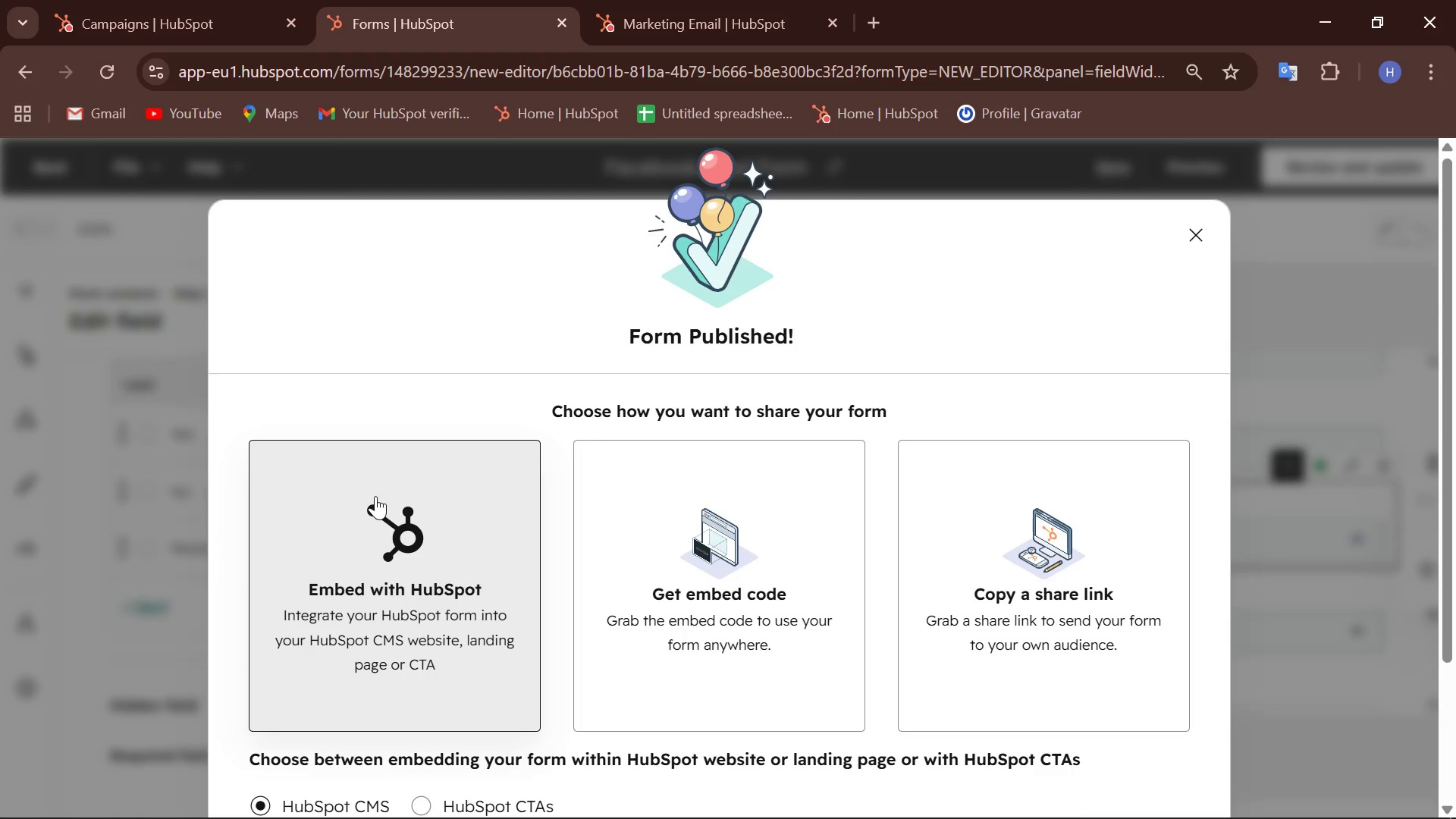 
wait(19.93)
 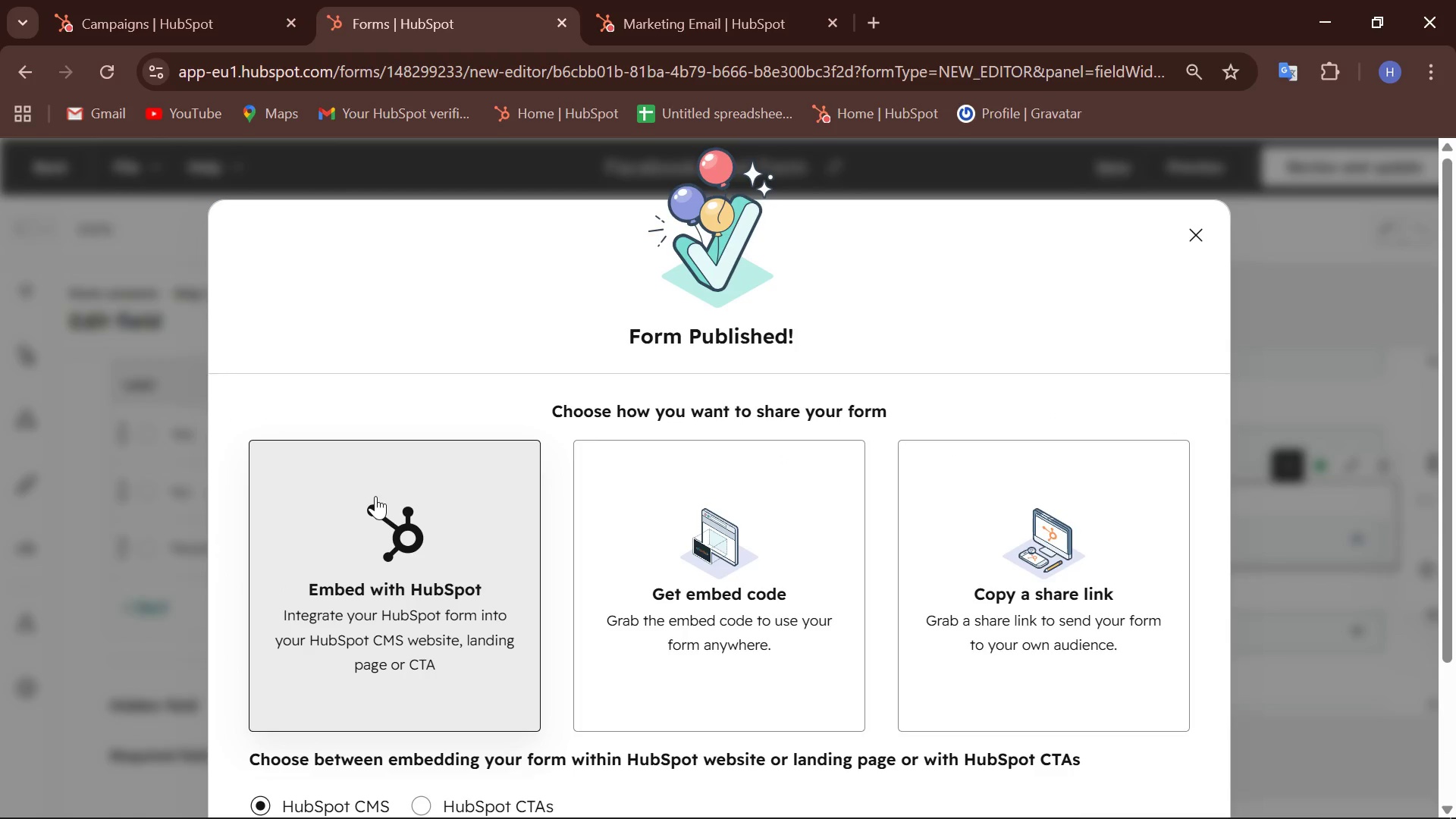 
left_click([1036, 630])
 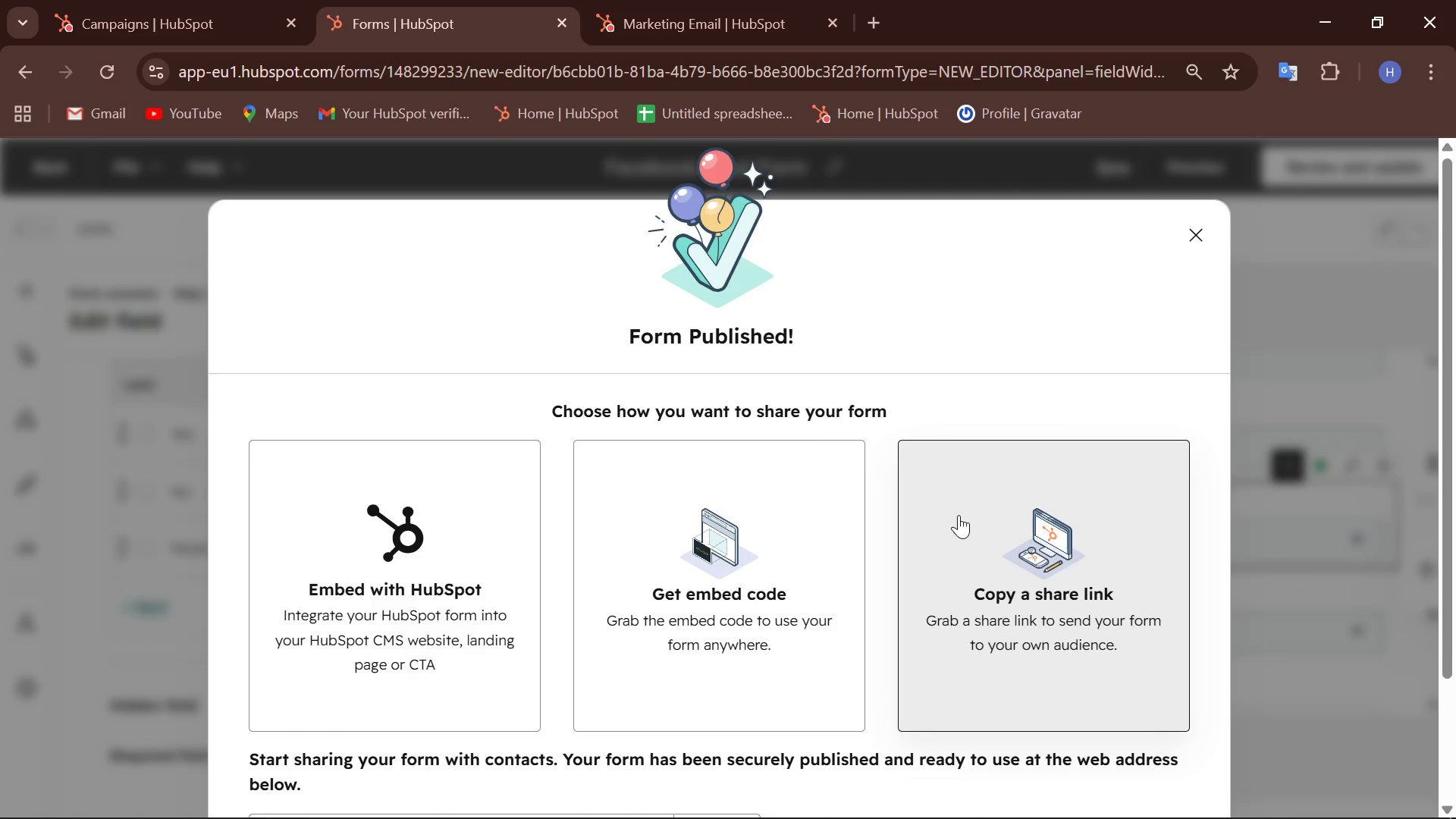 
scroll: coordinate [959, 515], scroll_direction: down, amount: 4.0
 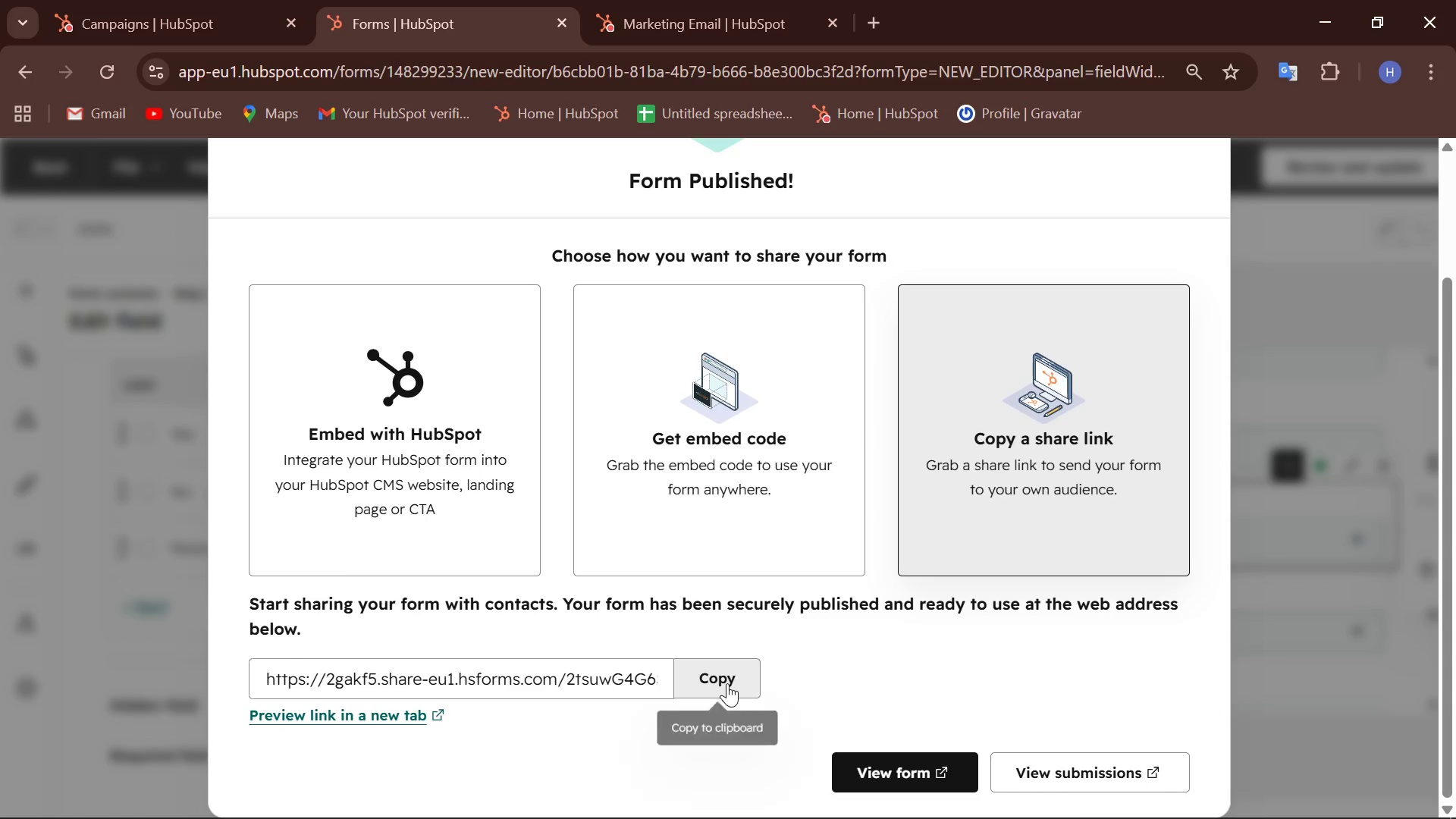 
left_click([727, 683])
 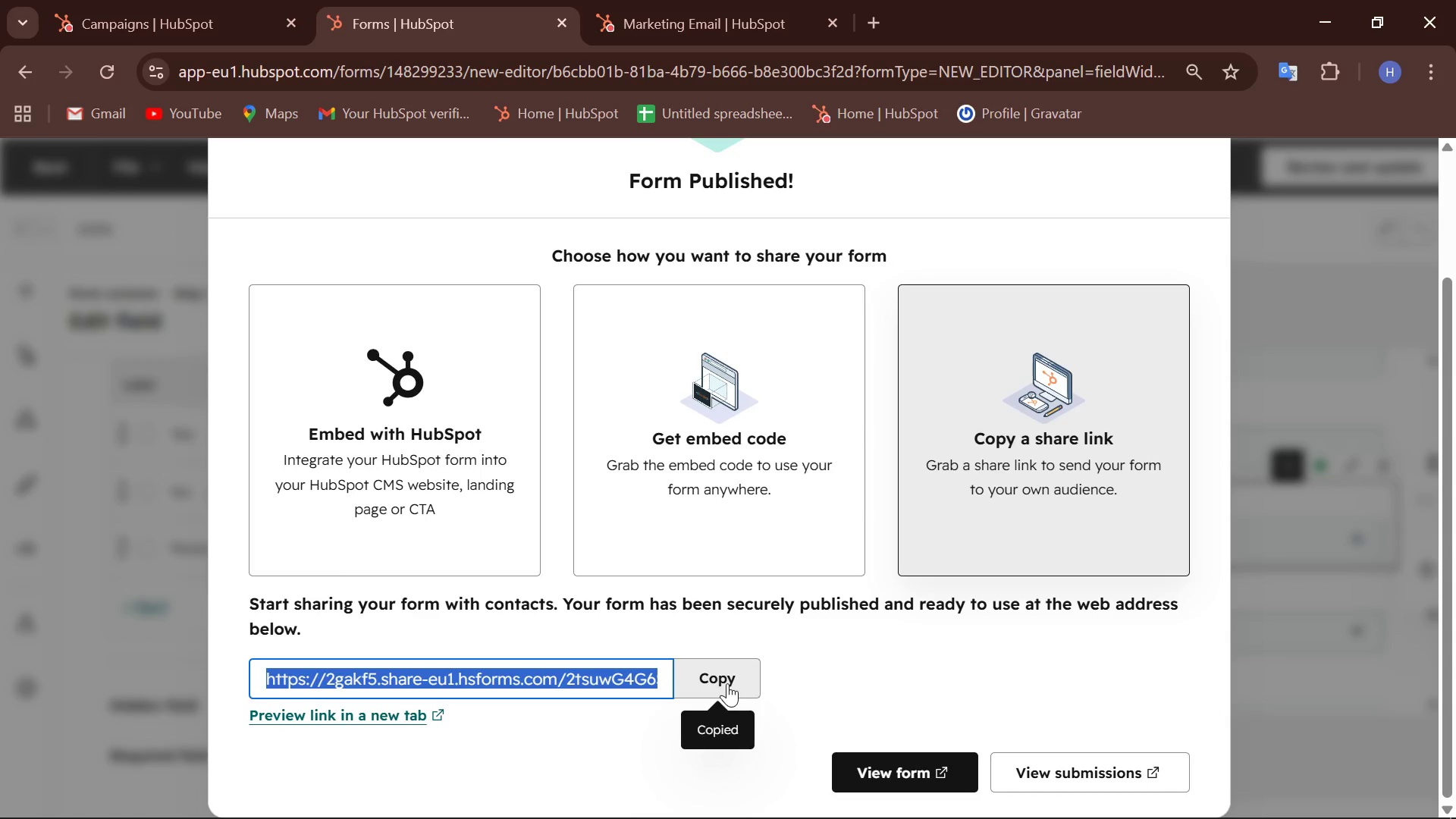 
left_click([727, 683])
 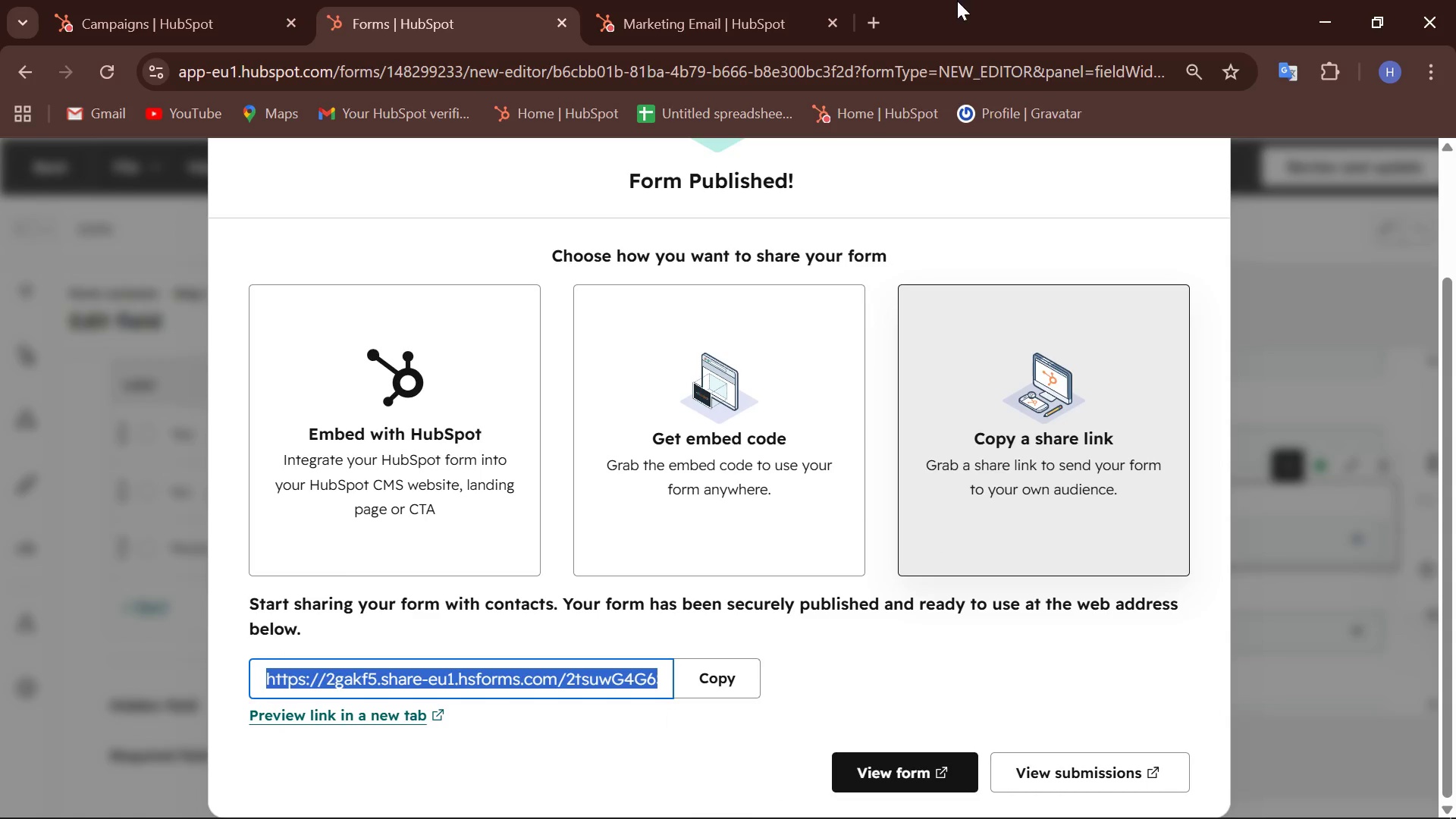 
left_click([886, 14])
 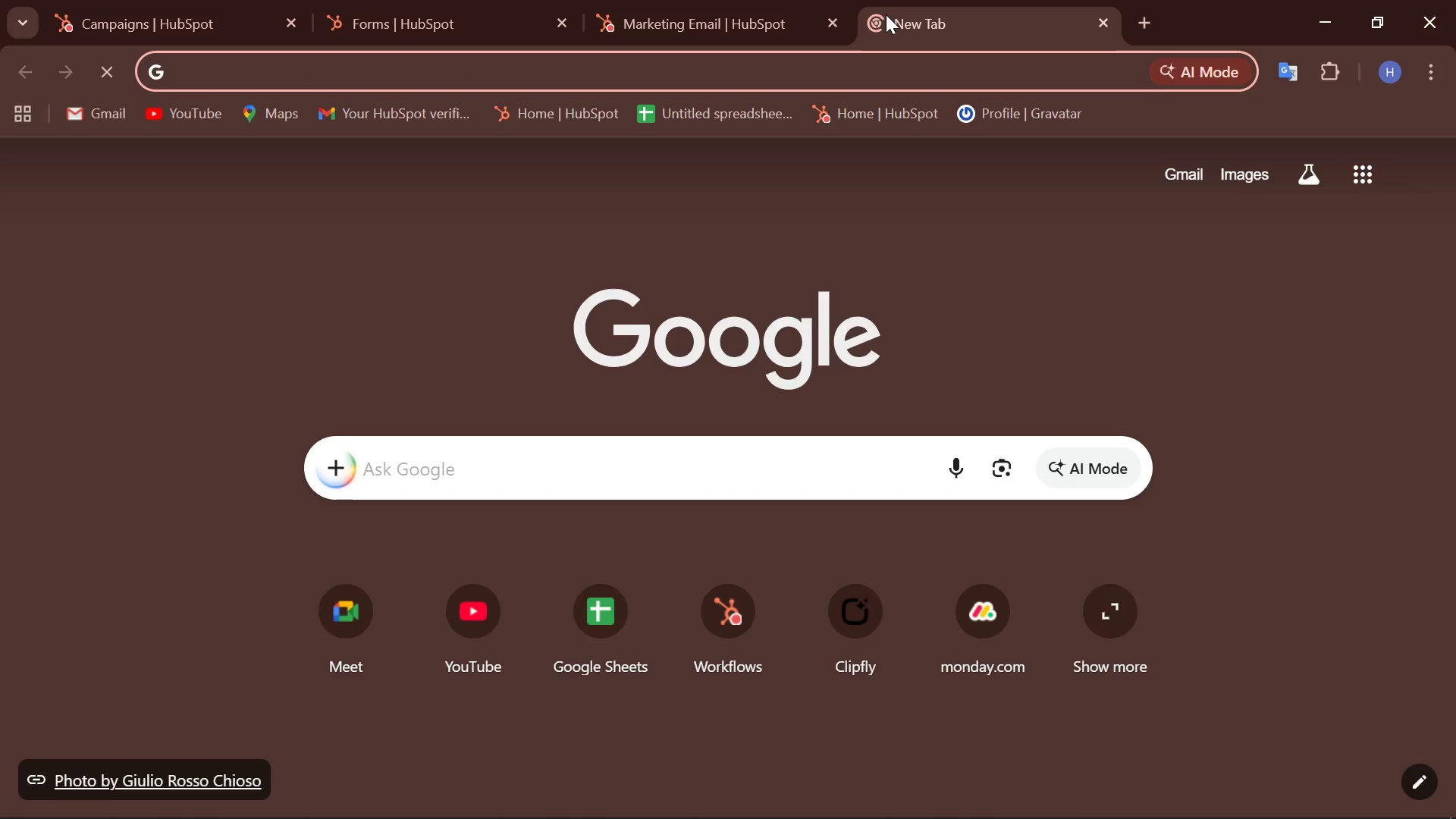 
key(Control+V)
 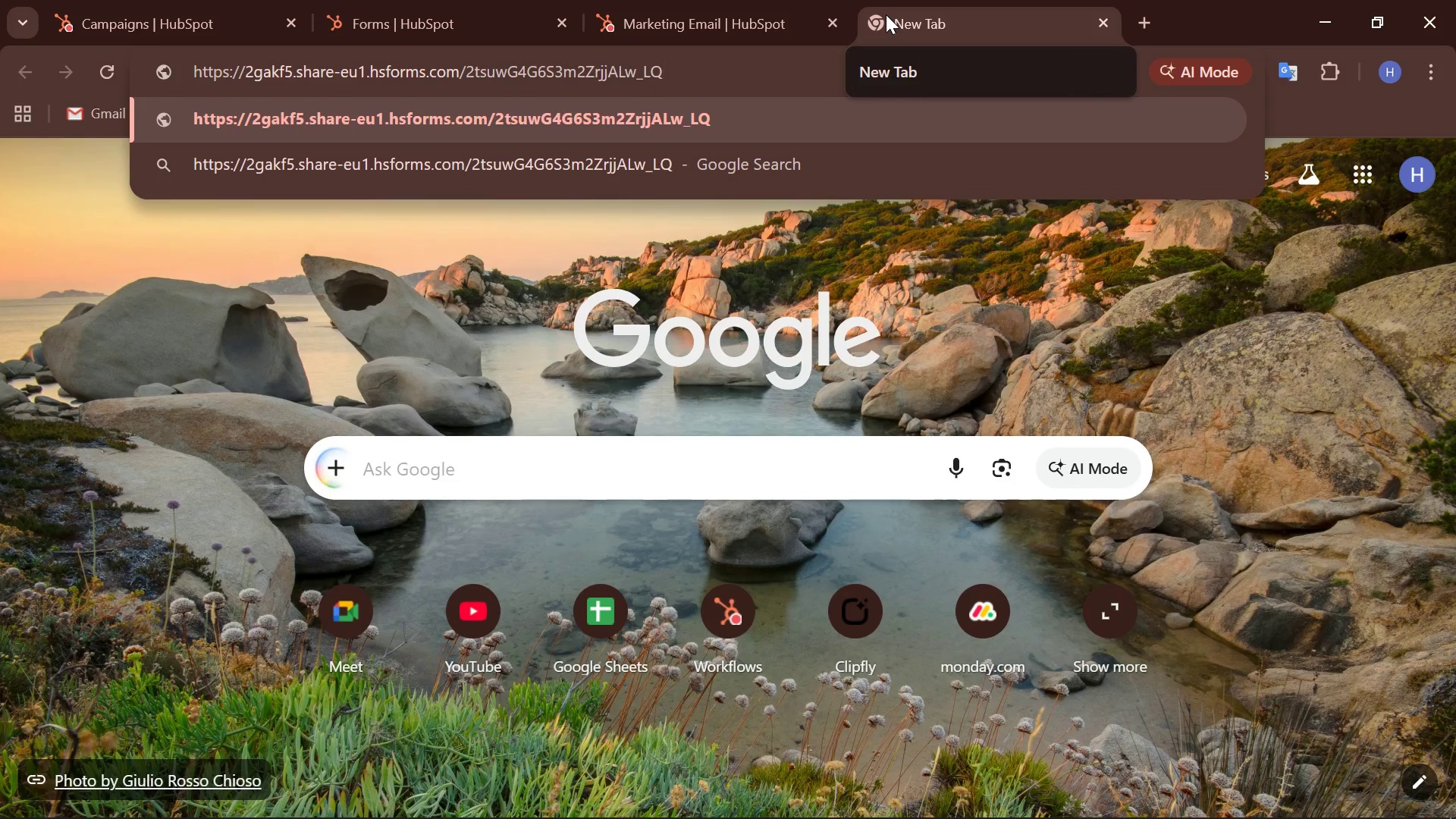 
key(Enter)
 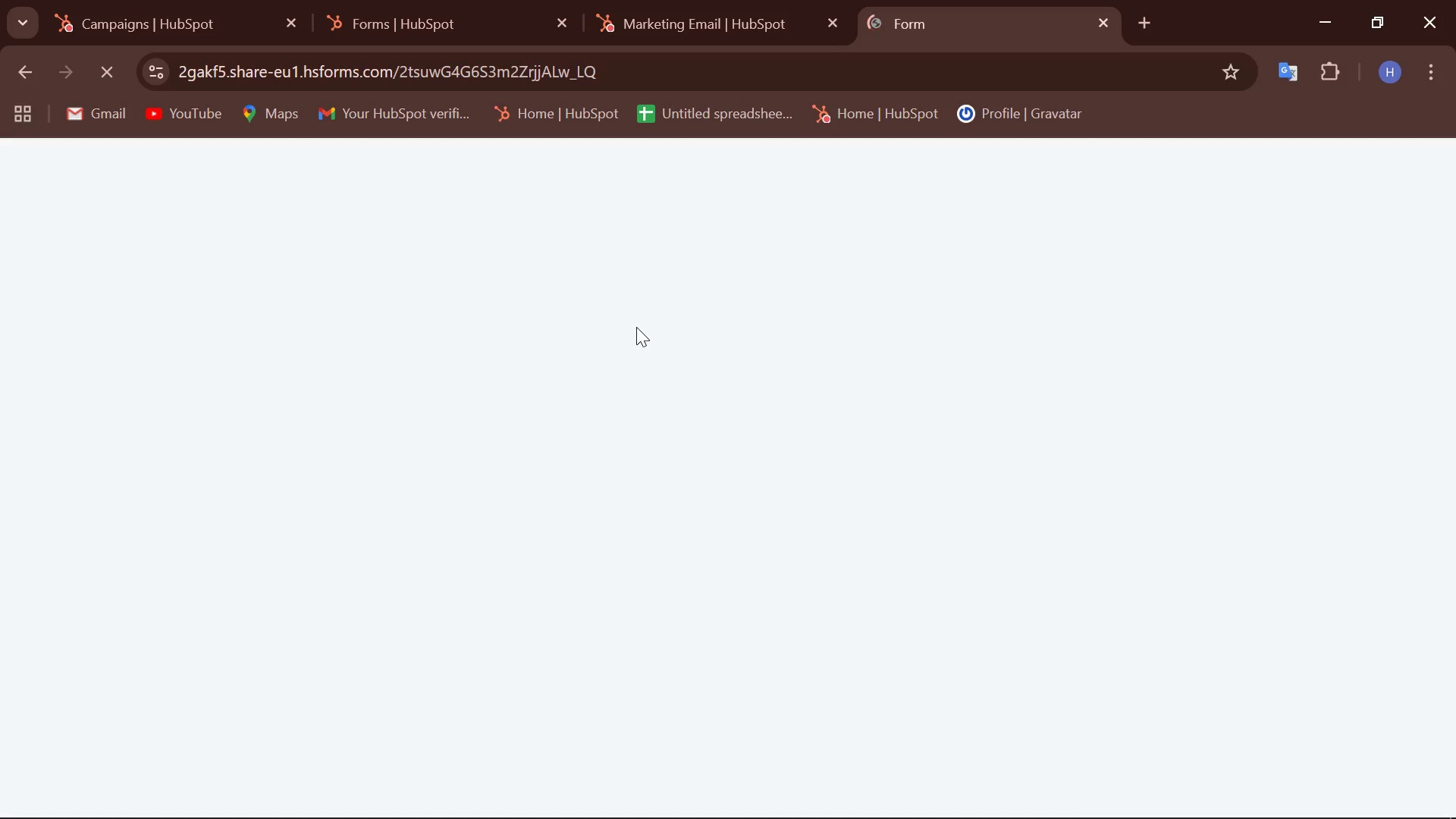 
scroll: coordinate [474, 366], scroll_direction: down, amount: 3.0
 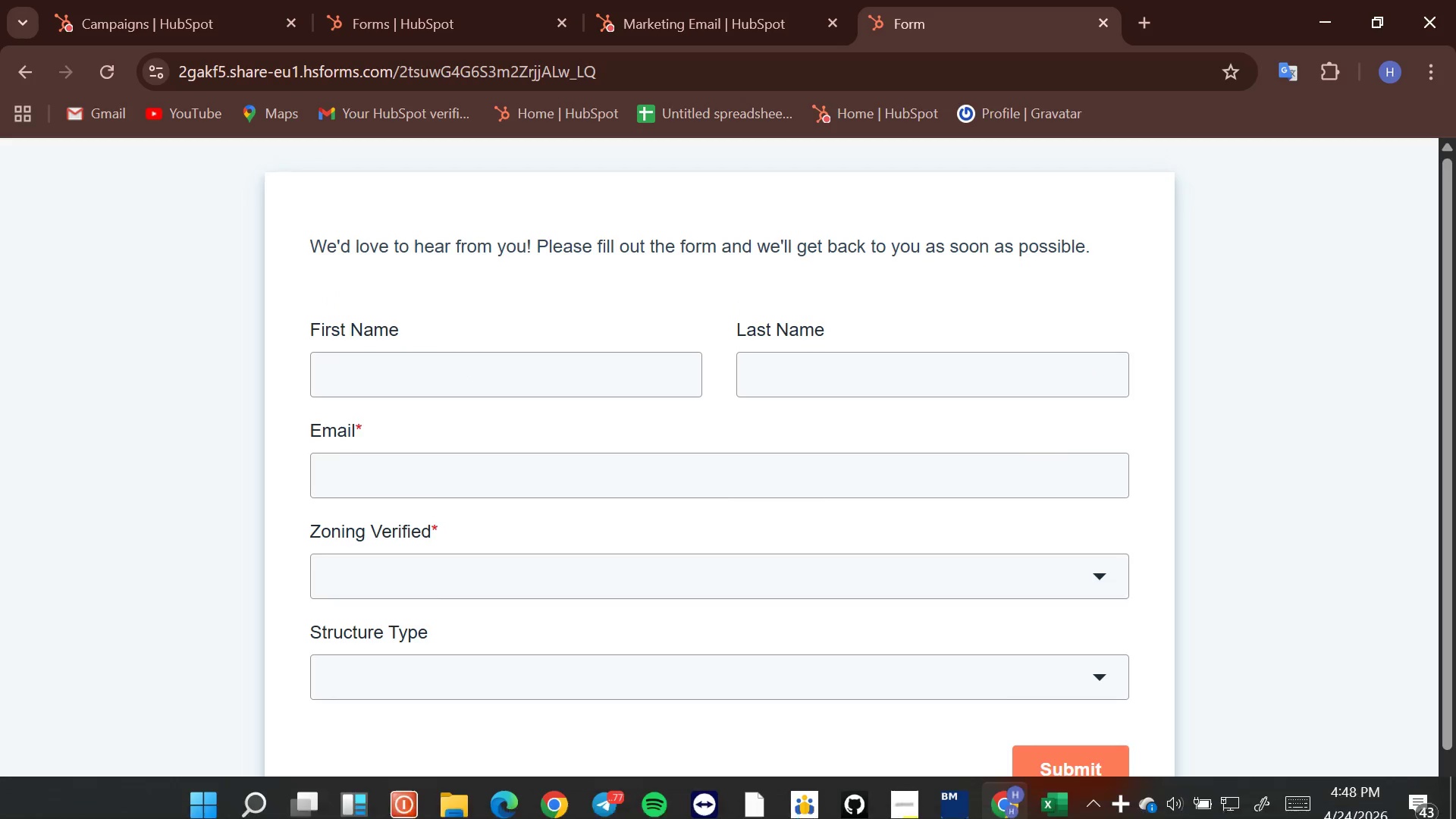 
right_click([1116, 798])
 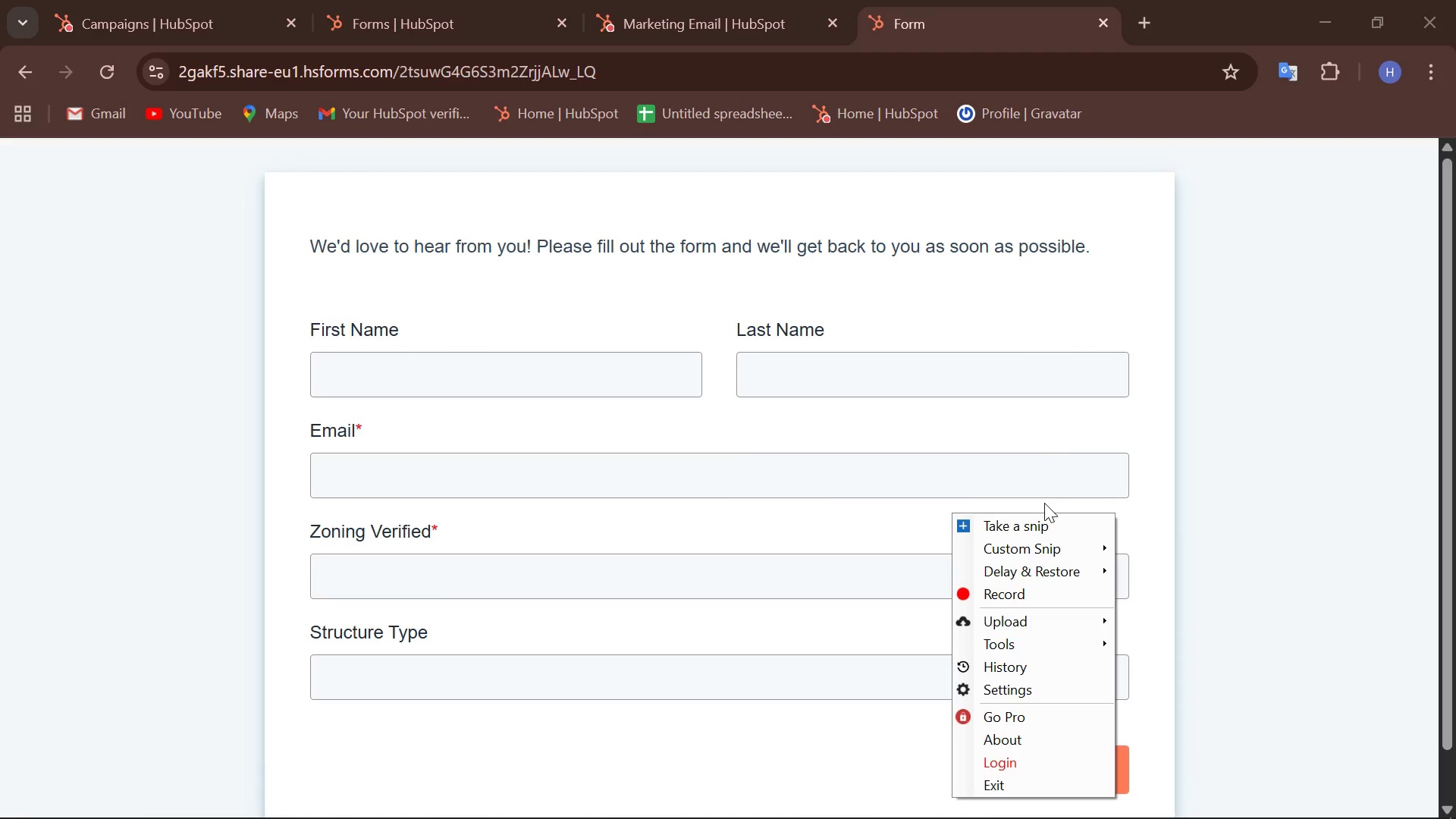 
left_click([1030, 522])
 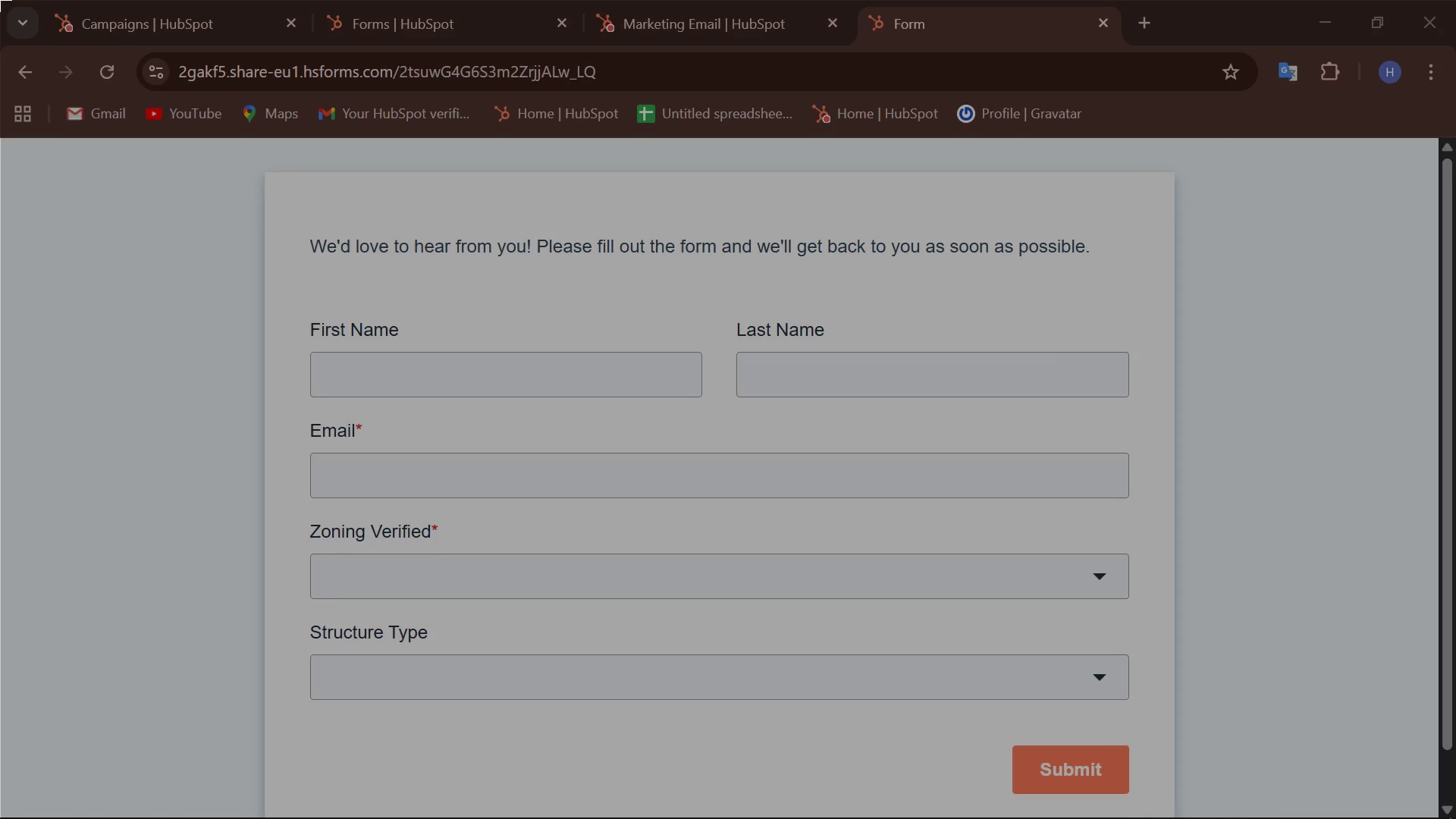 
left_click_drag(start_coordinate=[0, 0], to_coordinate=[1454, 817])
 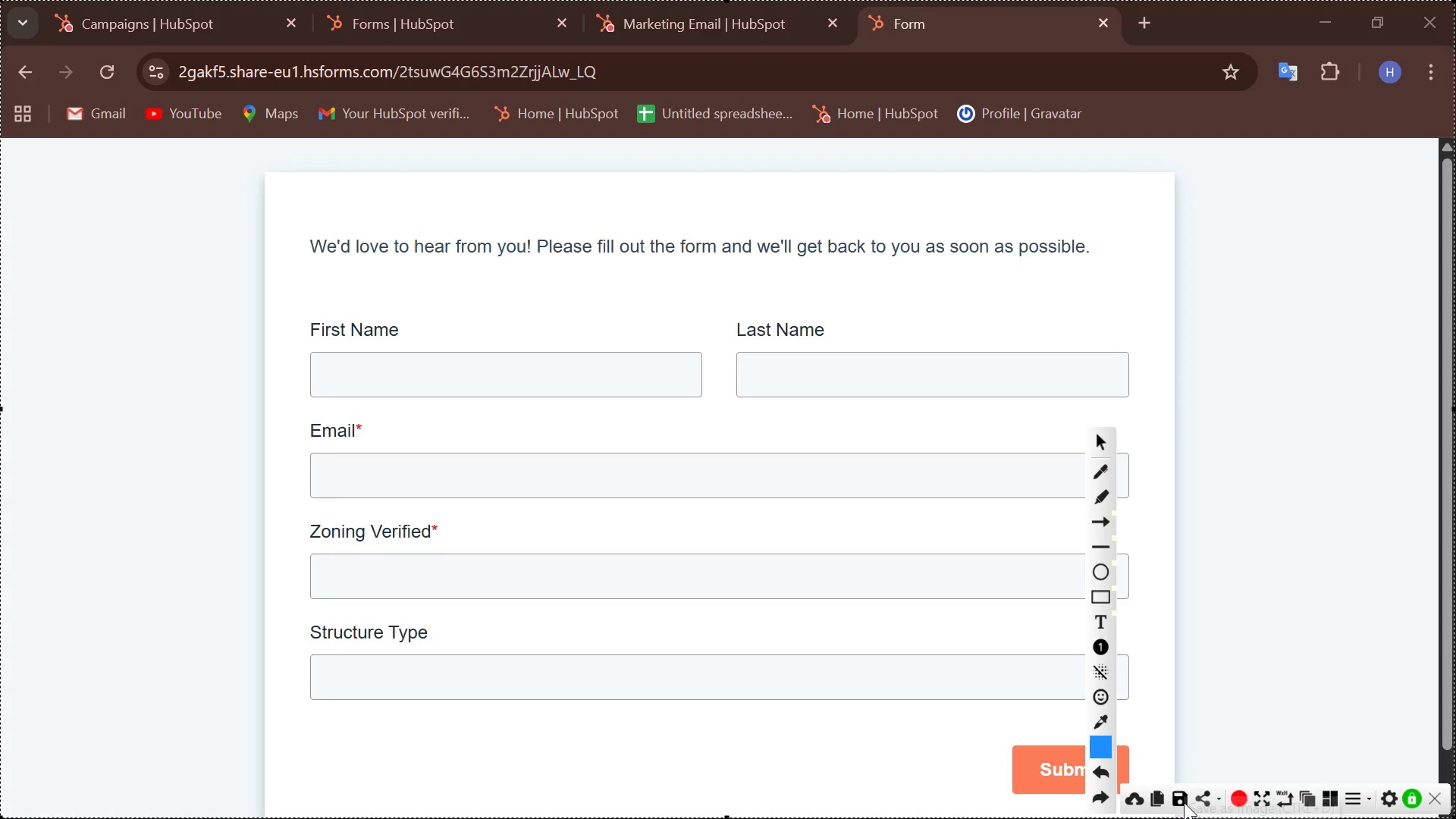 
left_click([1176, 791])
 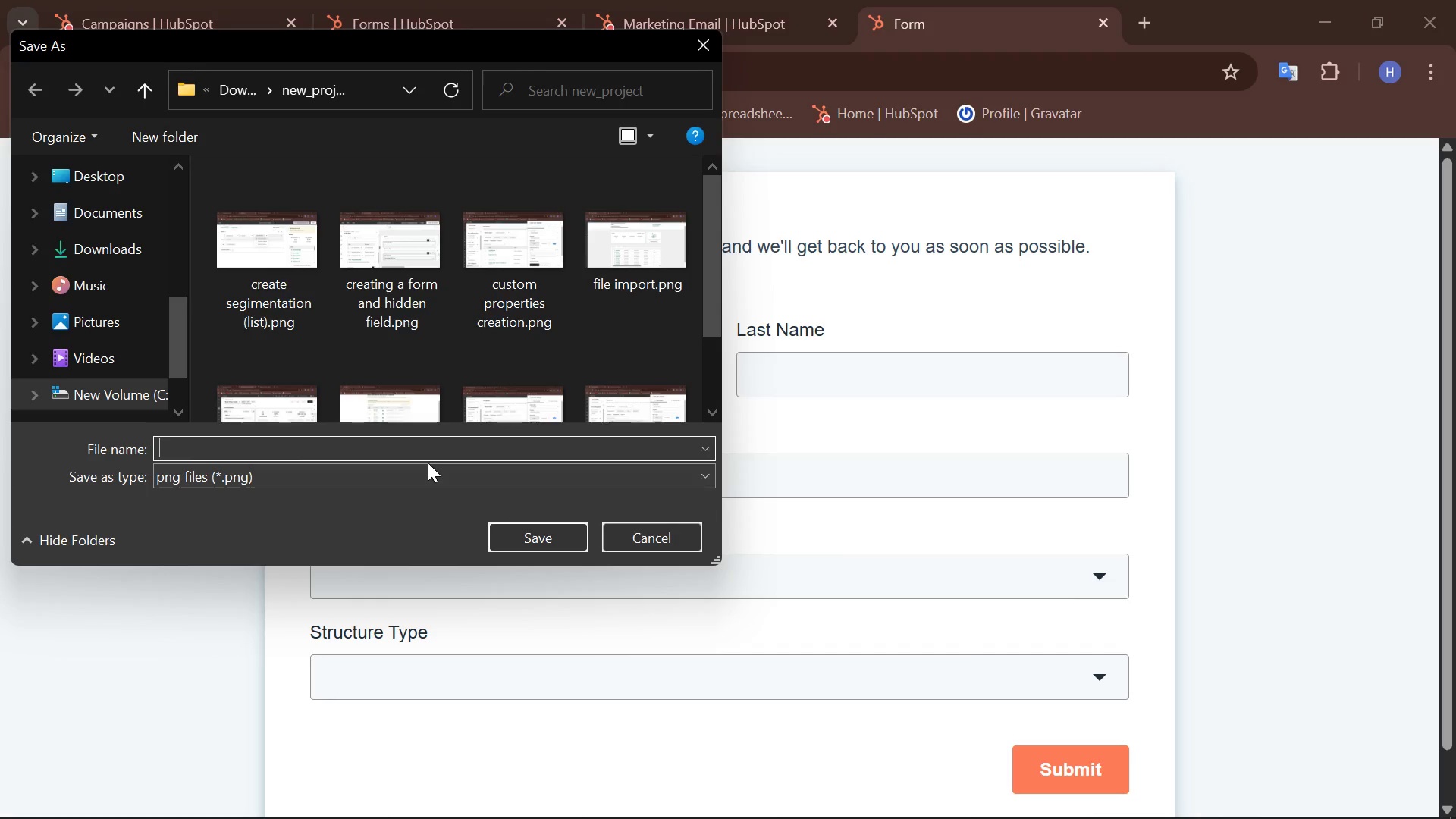 
type(form created)
 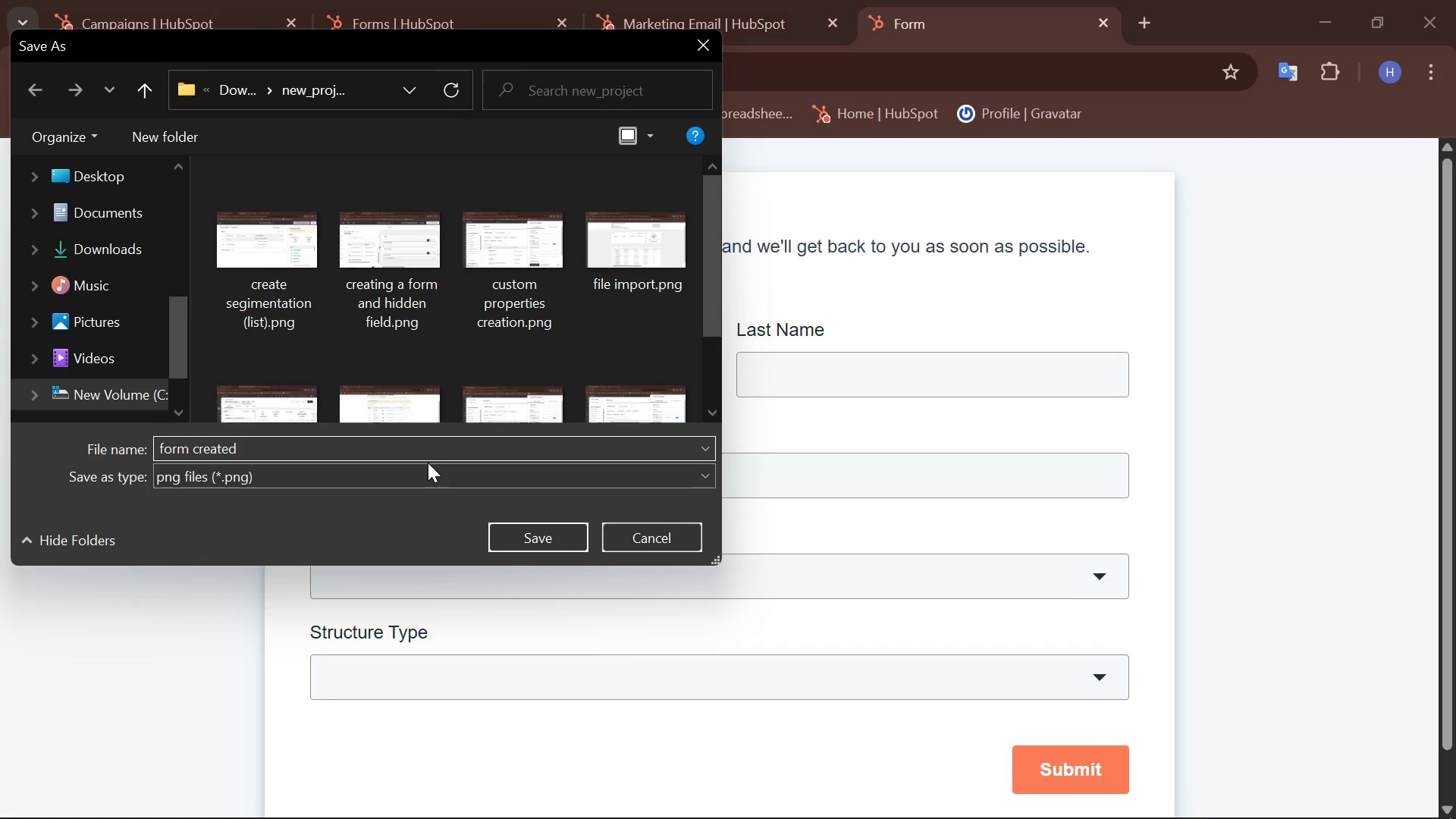 
key(Enter)
 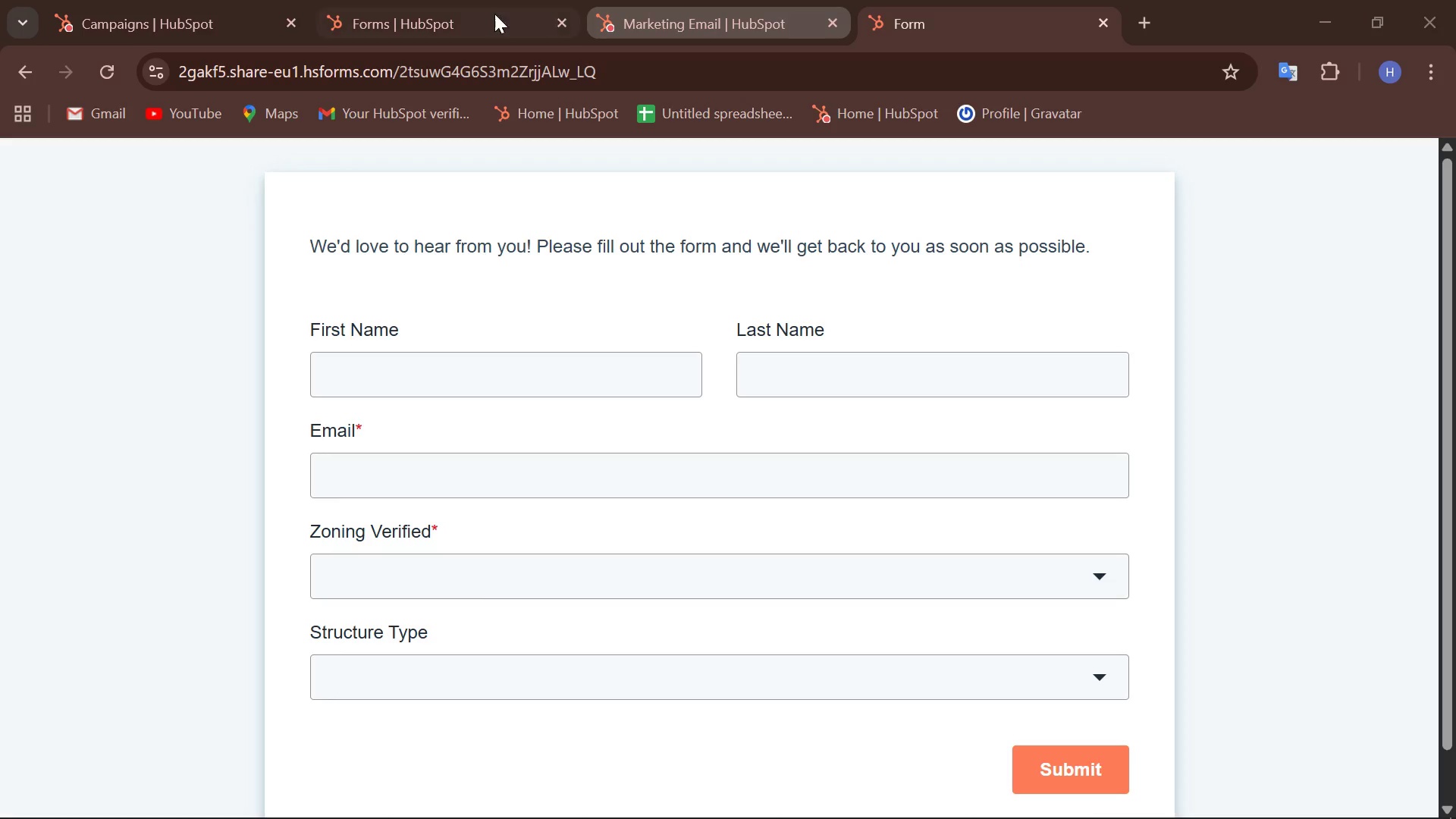 
left_click([681, 28])
 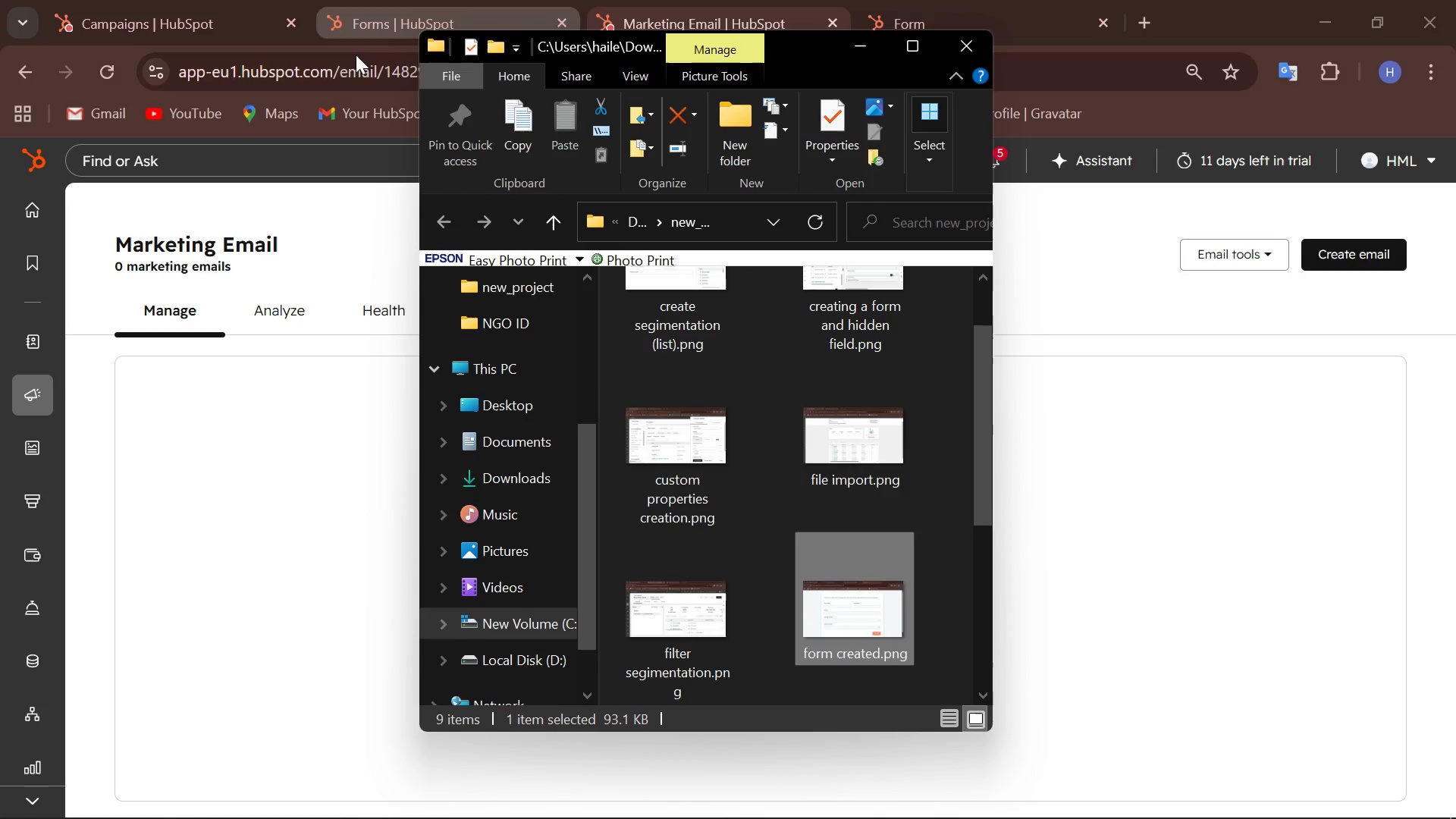 
left_click([974, 48])
 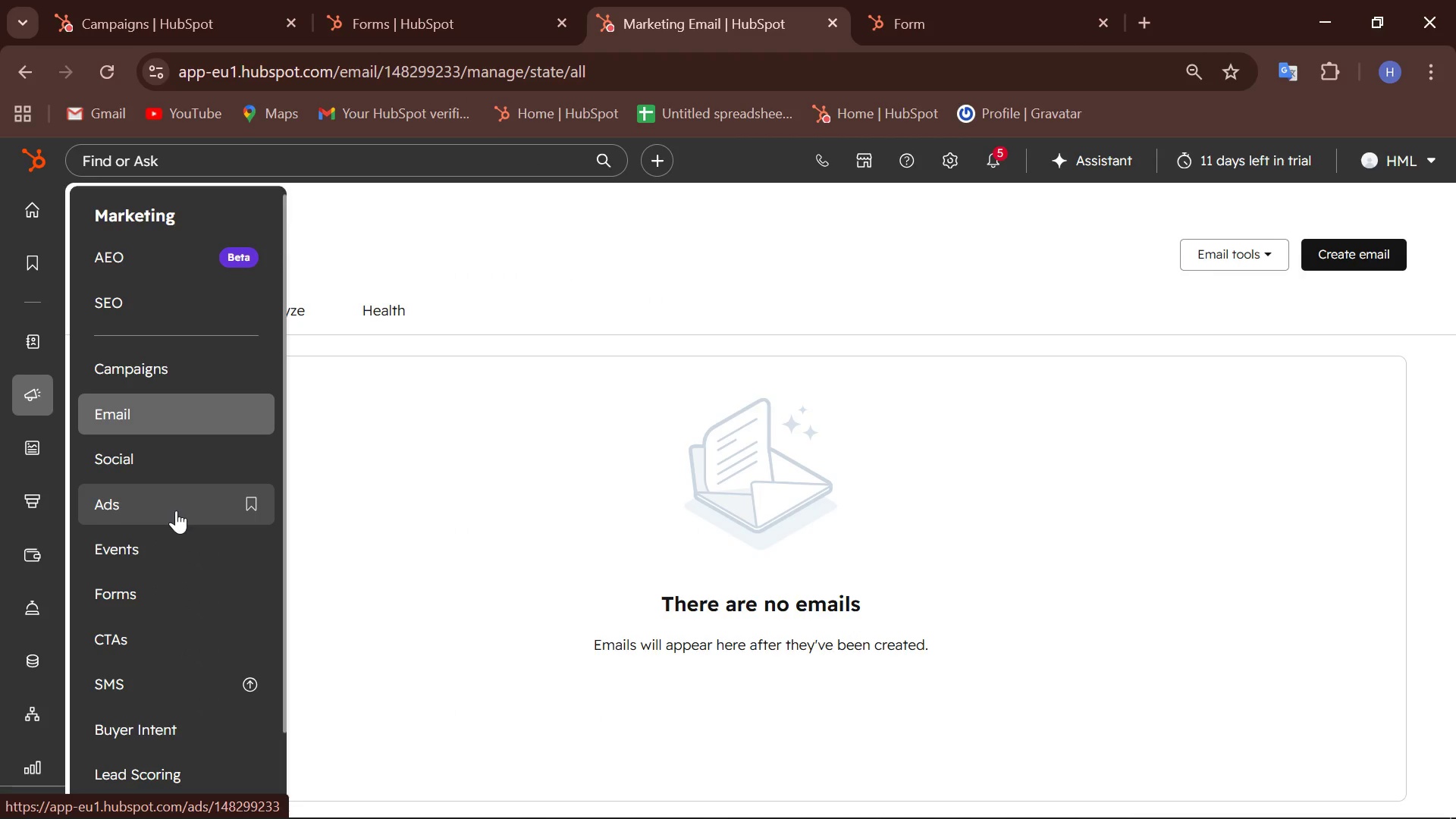 
scroll: coordinate [176, 510], scroll_direction: down, amount: 4.0
 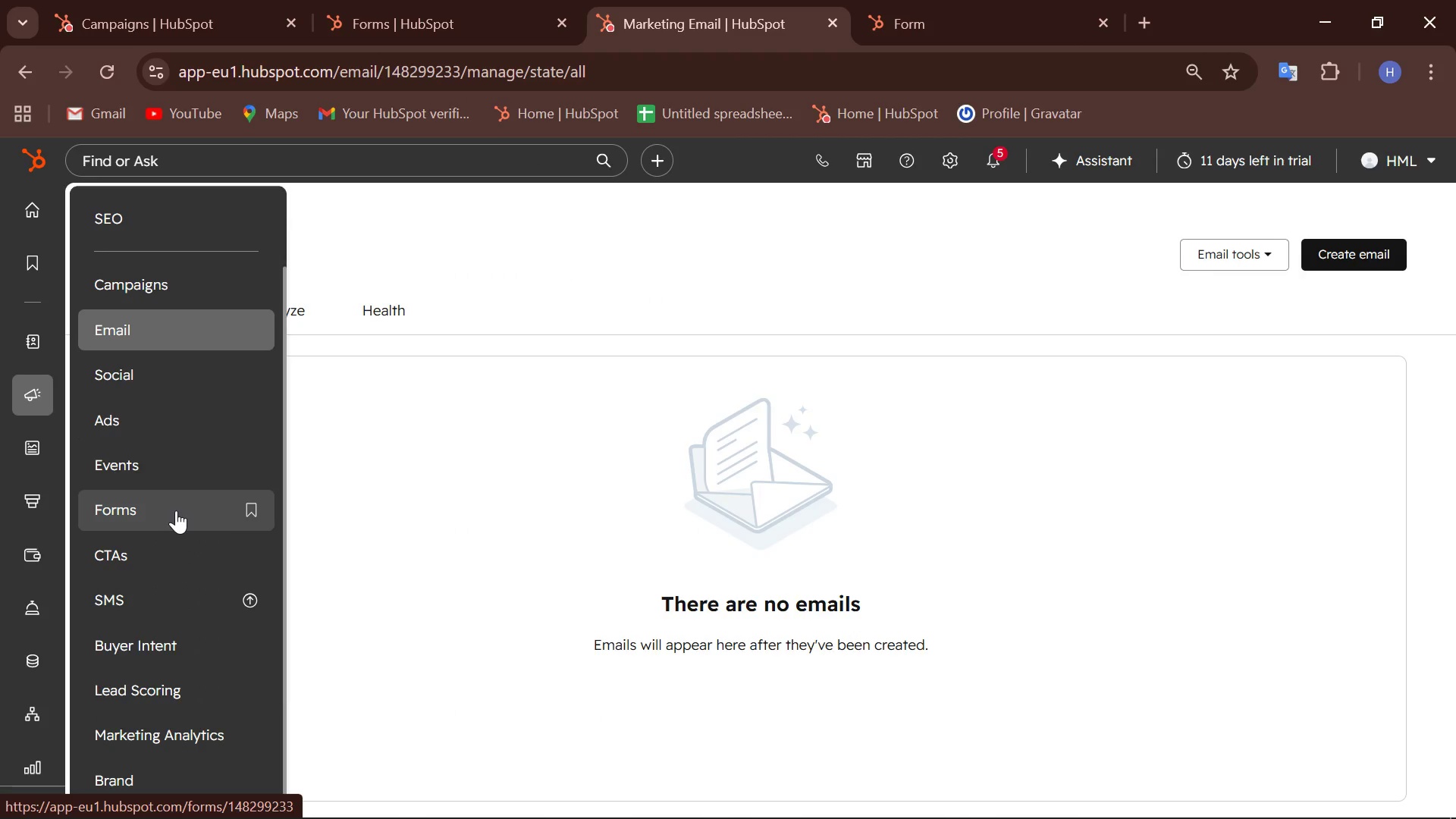 
scroll: coordinate [176, 510], scroll_direction: up, amount: 3.0
 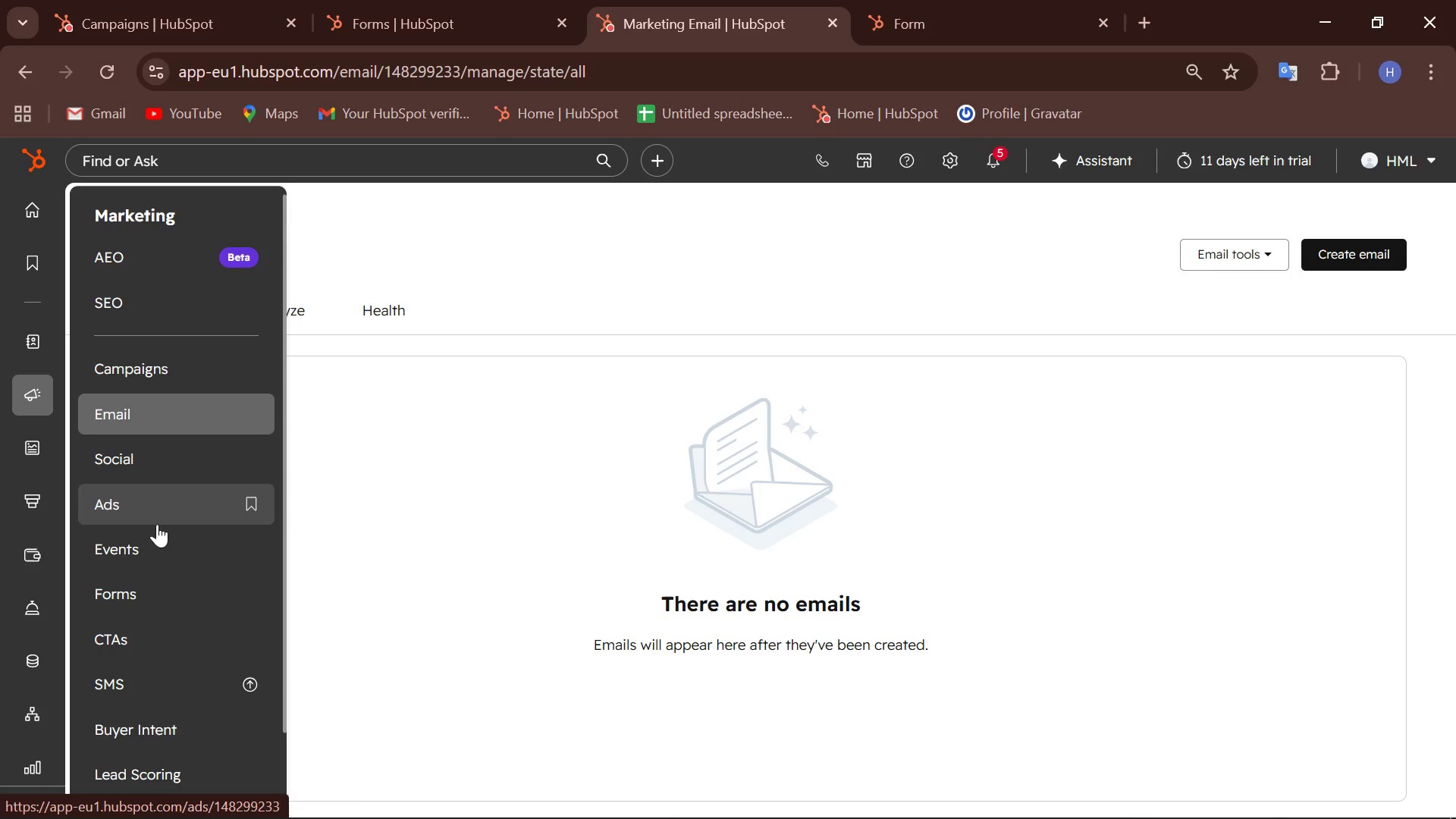 
scroll: coordinate [149, 615], scroll_direction: down, amount: 3.0
 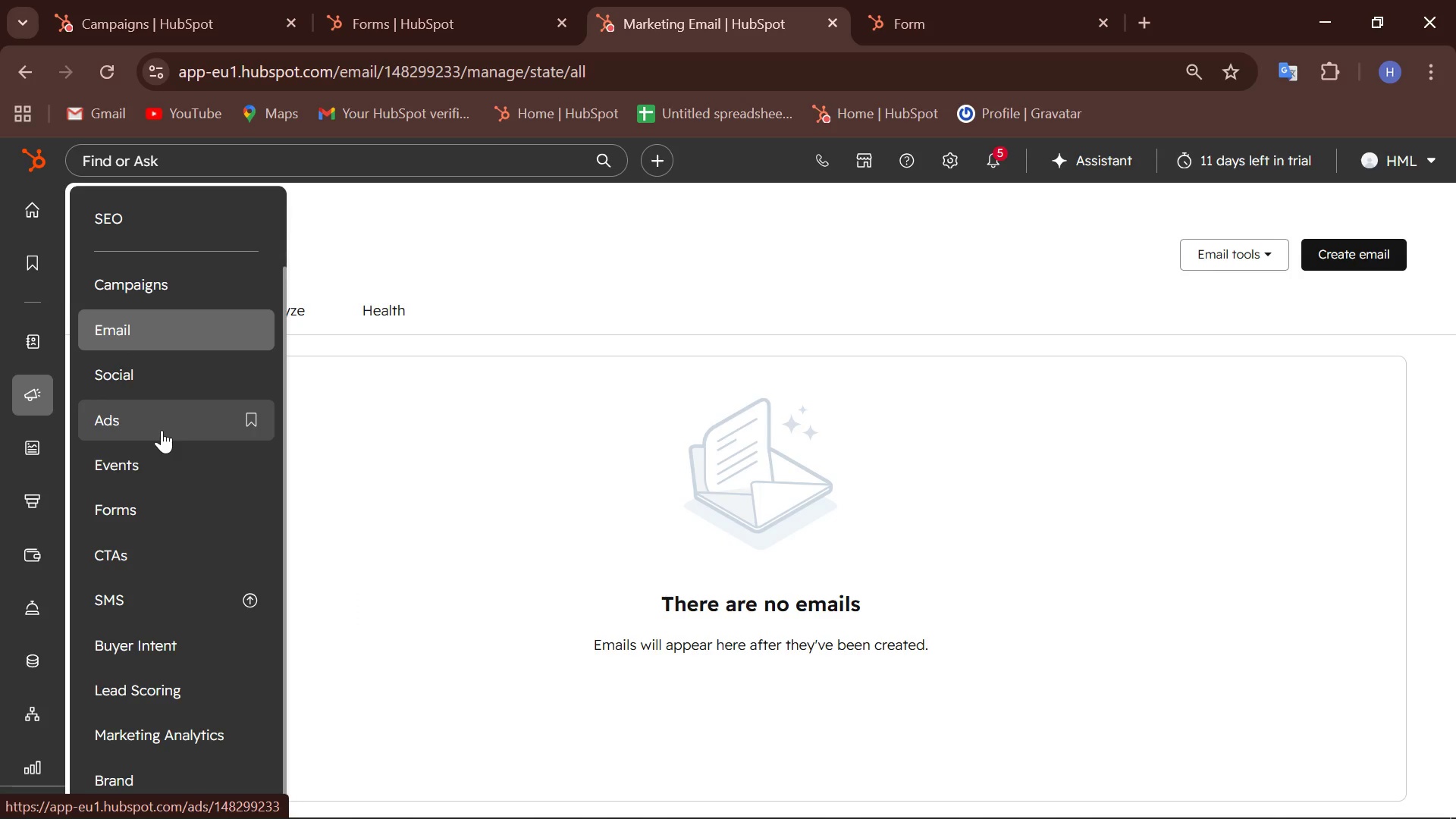 
wait(17.03)
 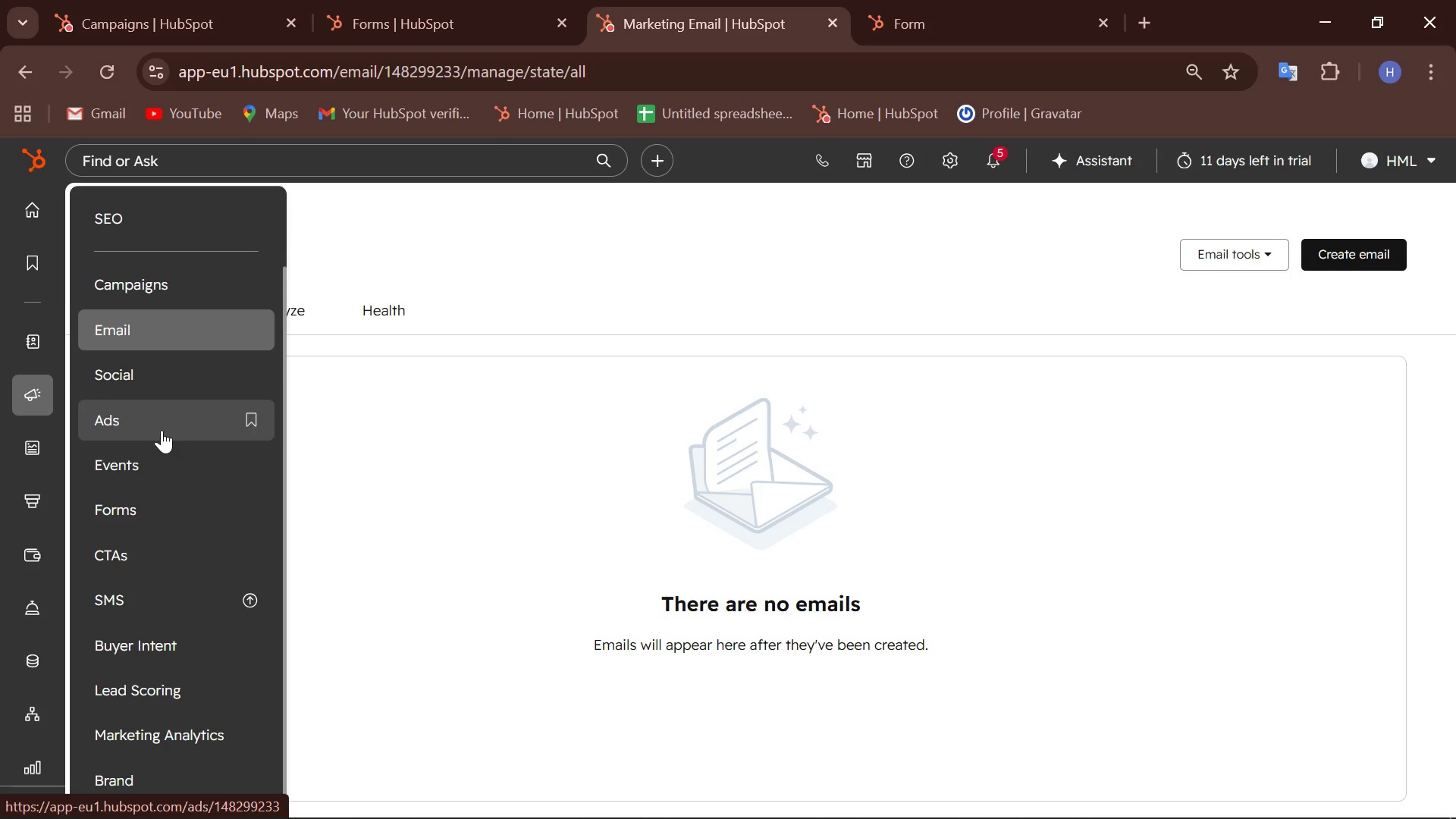 
scroll: coordinate [174, 755], scroll_direction: down, amount: 3.0
 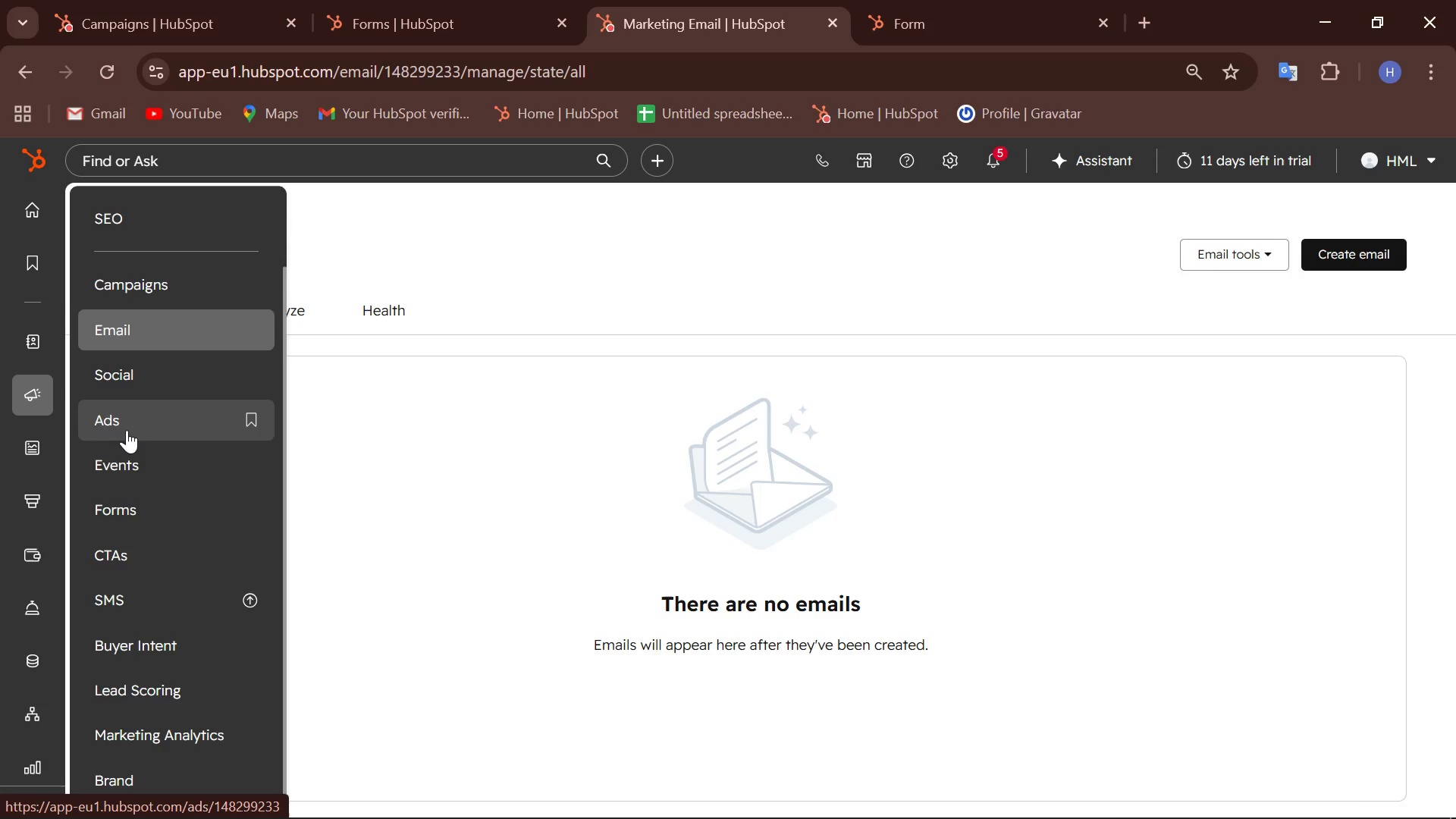 
scroll: coordinate [127, 430], scroll_direction: up, amount: 2.0
 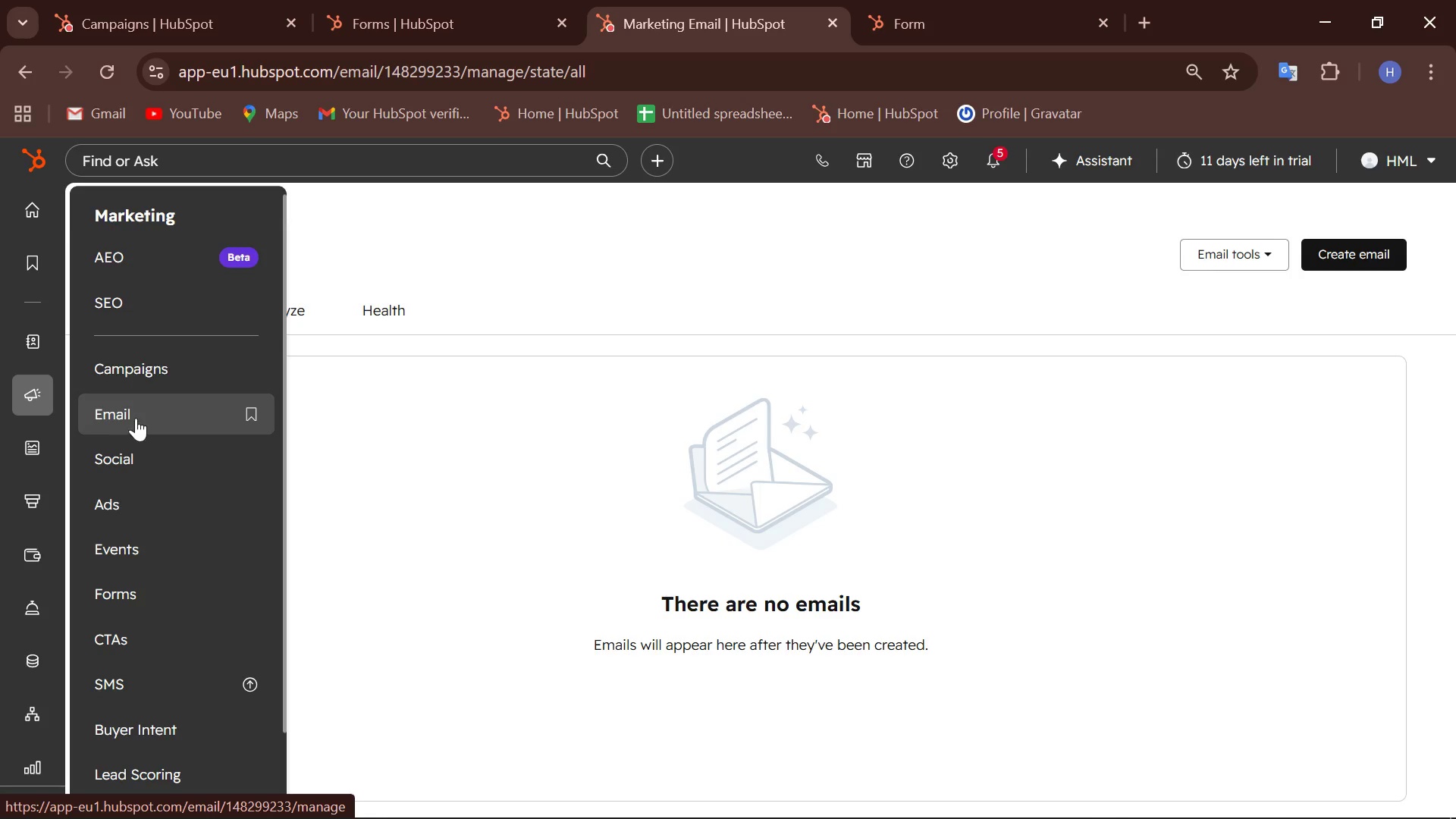 
scroll: coordinate [133, 715], scroll_direction: down, amount: 7.0
 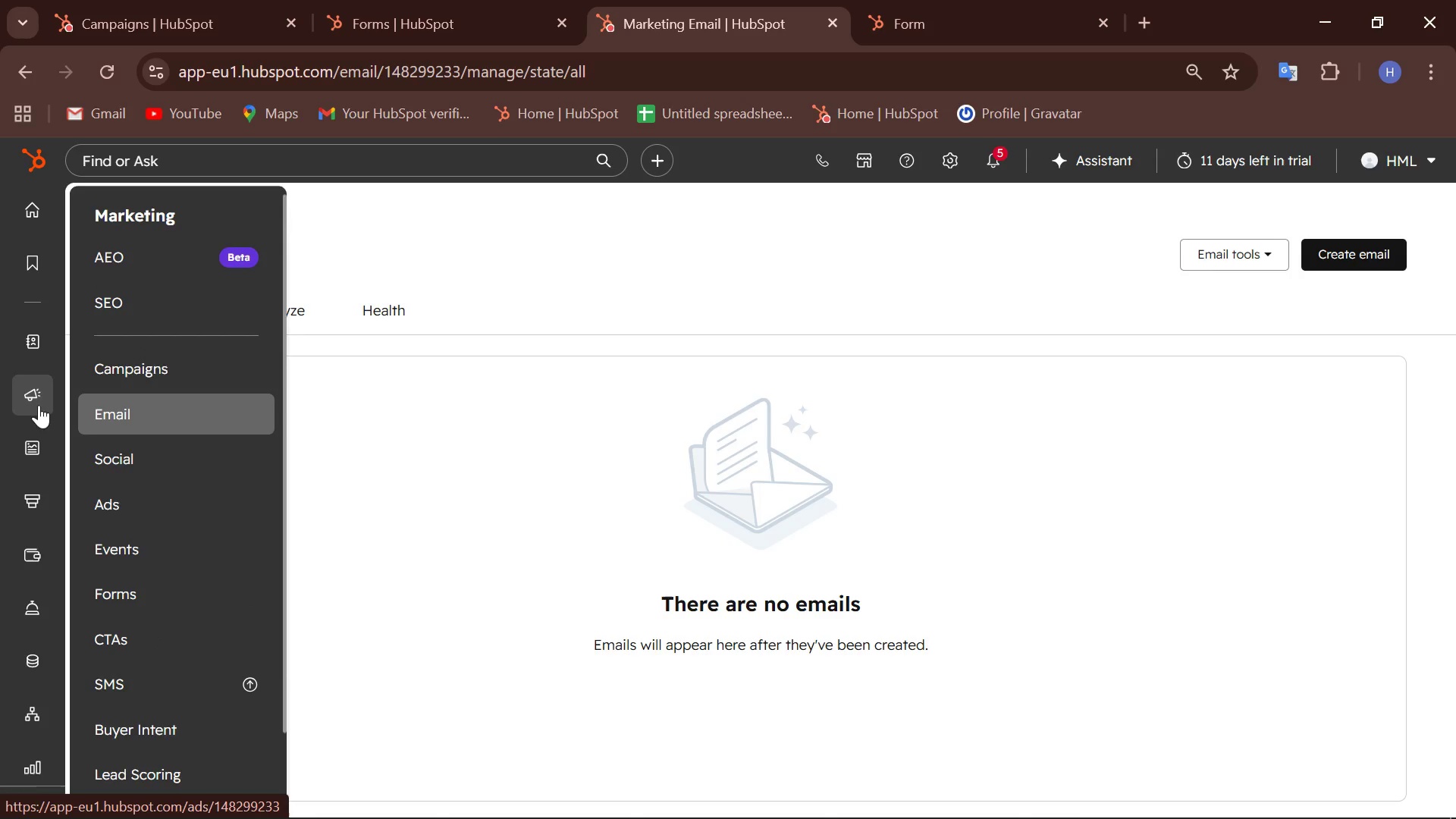 
mouse_move([34, 446])
 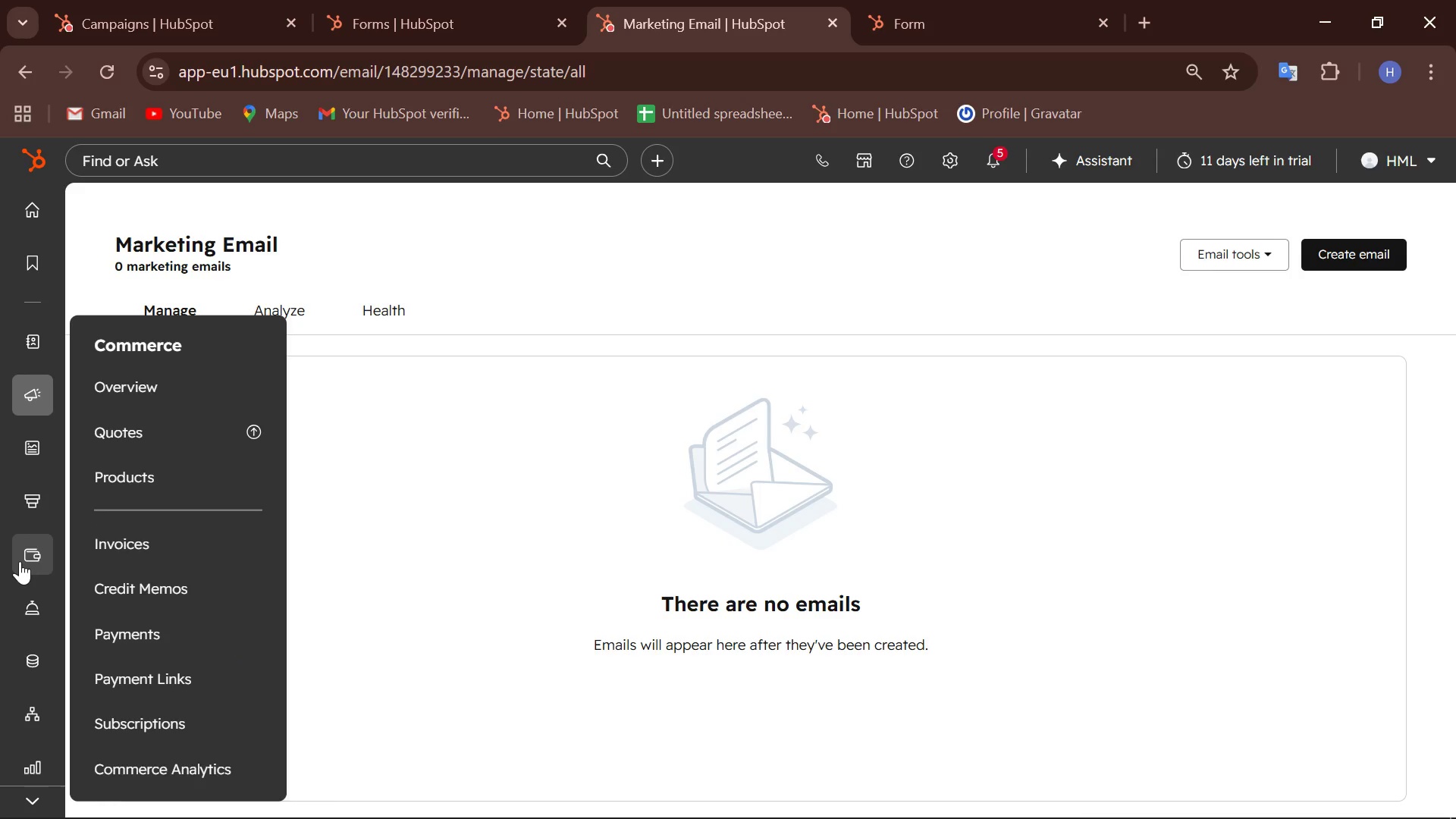 
mouse_move([26, 493])
 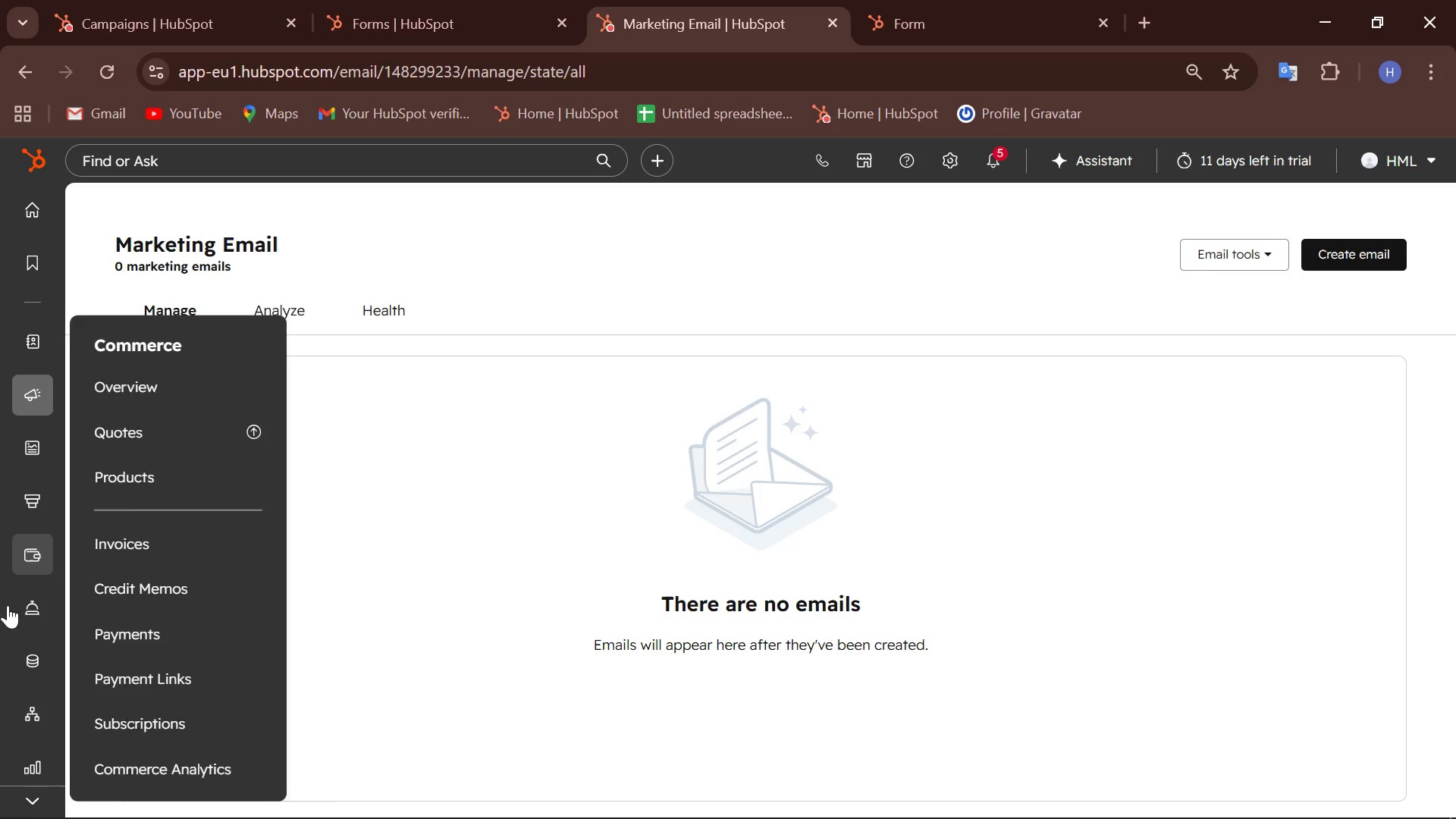 
scroll: coordinate [11, 637], scroll_direction: down, amount: 4.0
 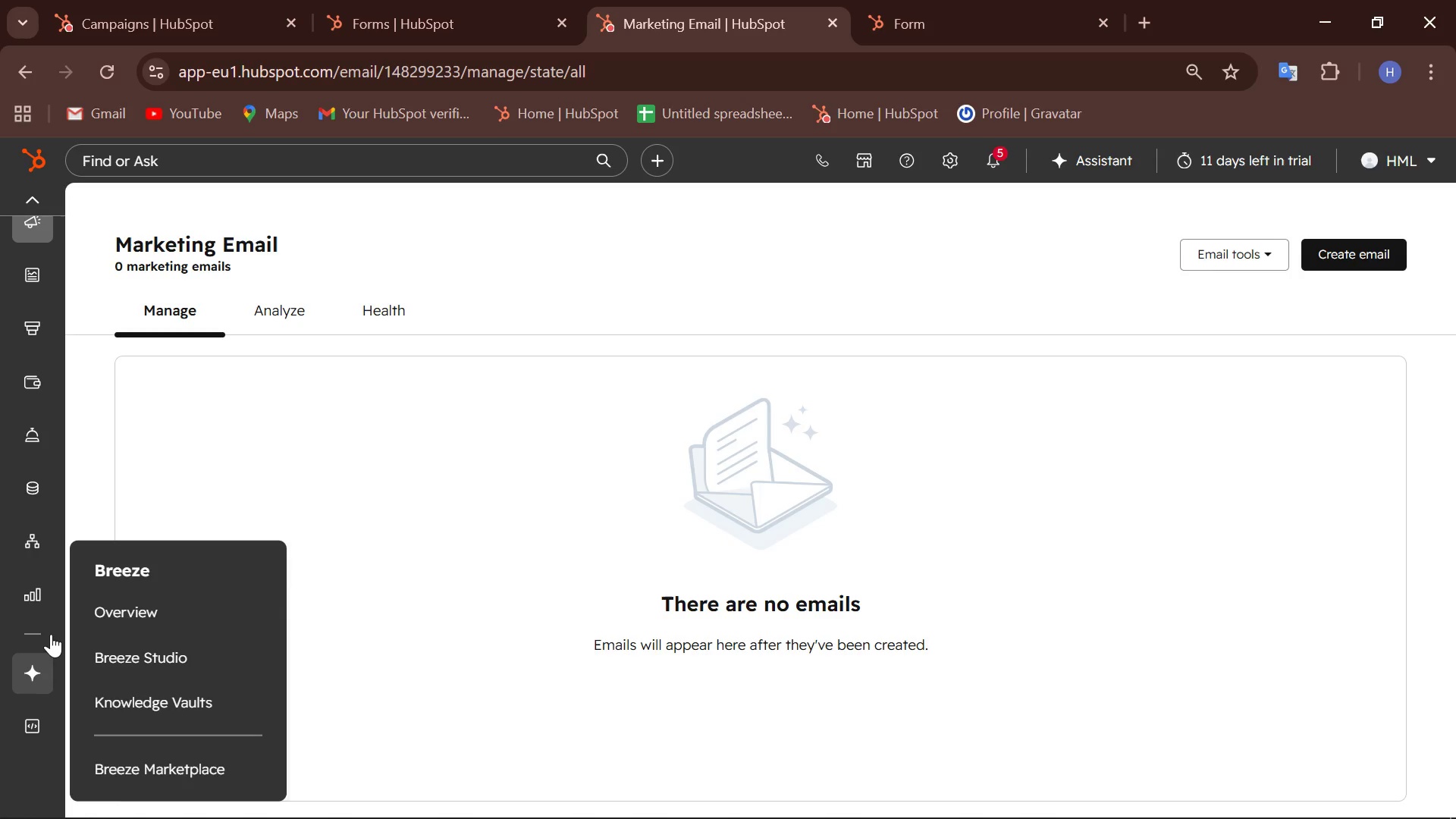 
wait(45.56)
 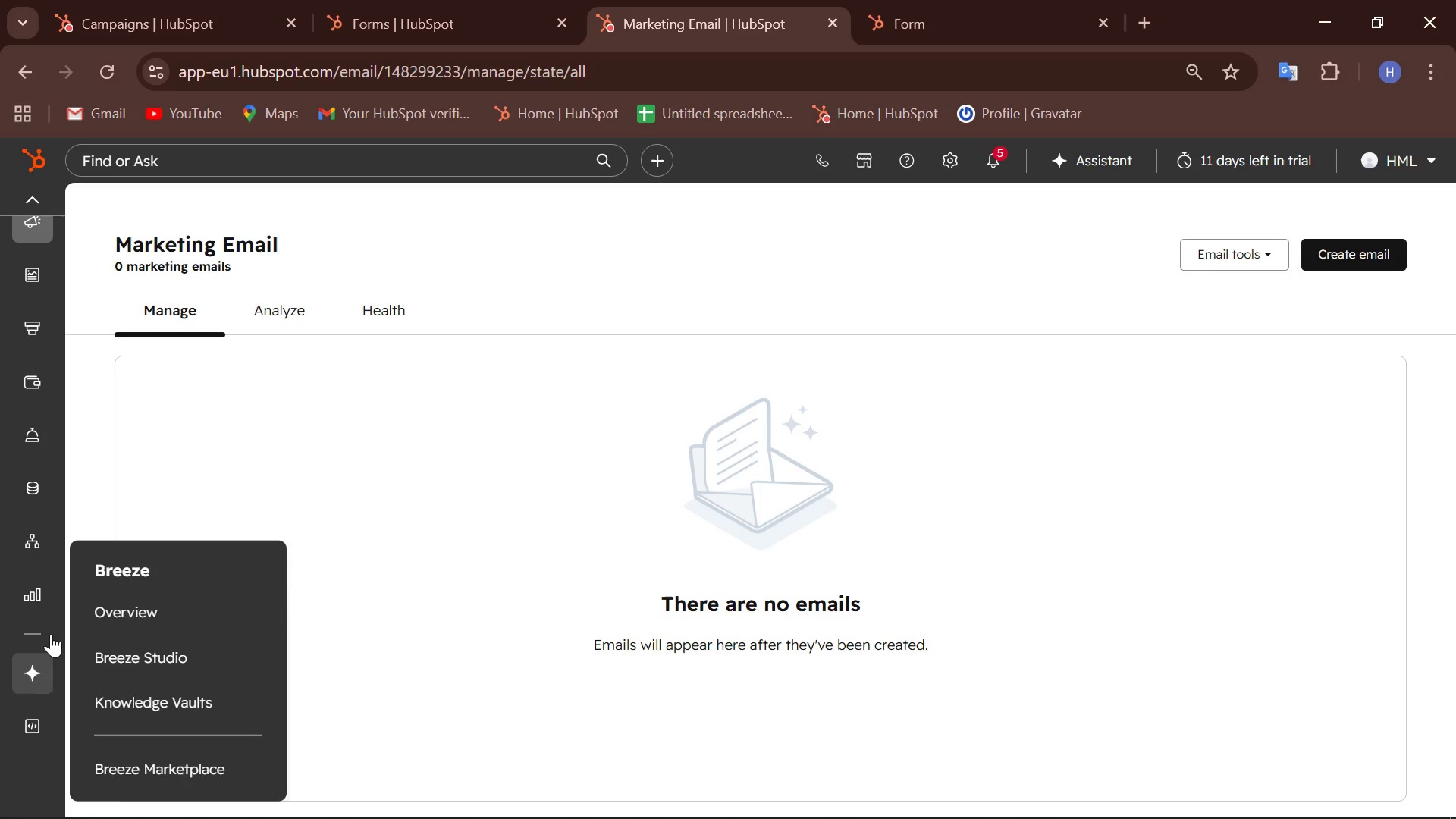 
mouse_move([87, 617])
 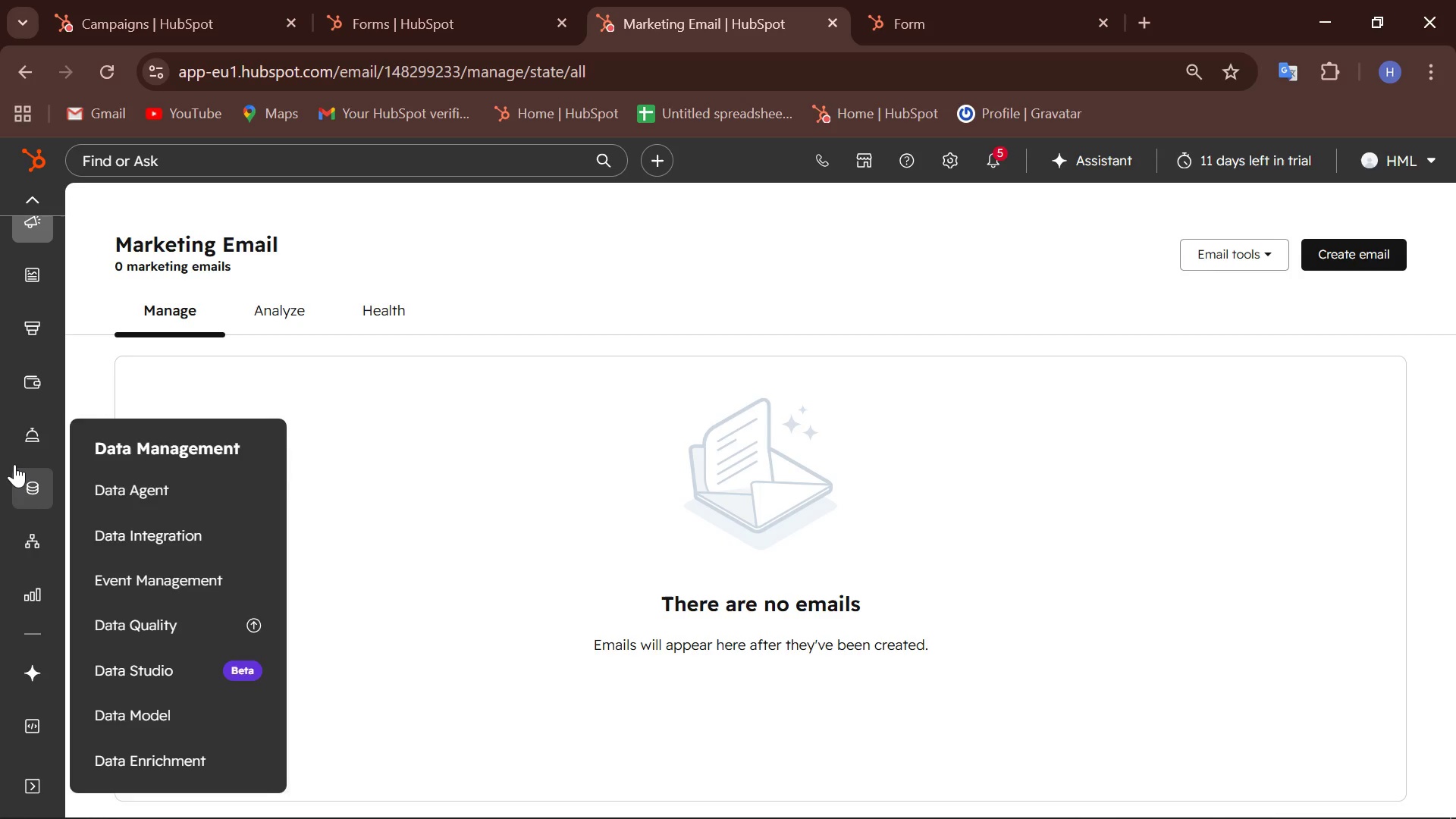 
wait(5.85)
 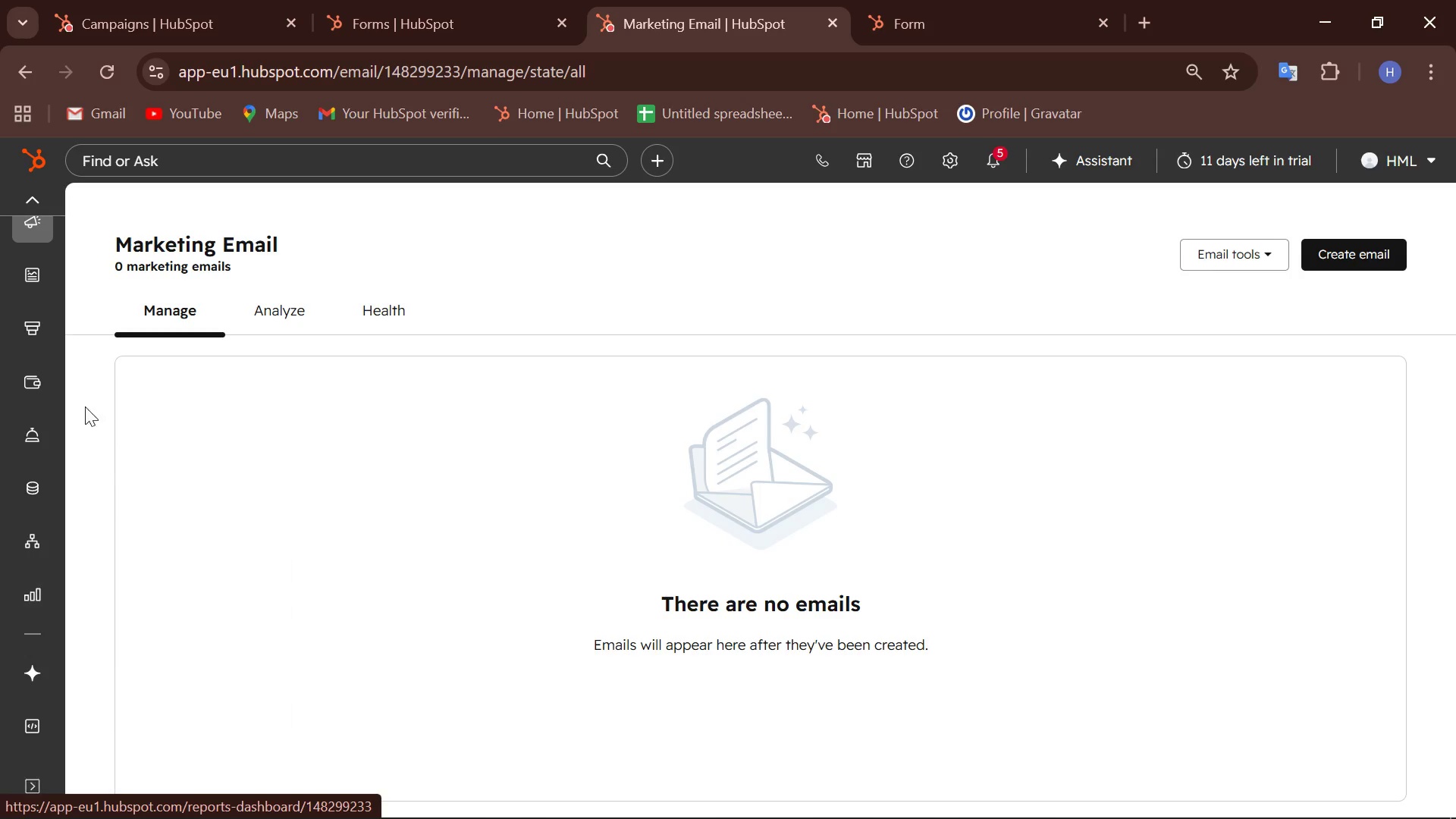 
mouse_move([24, 389])
 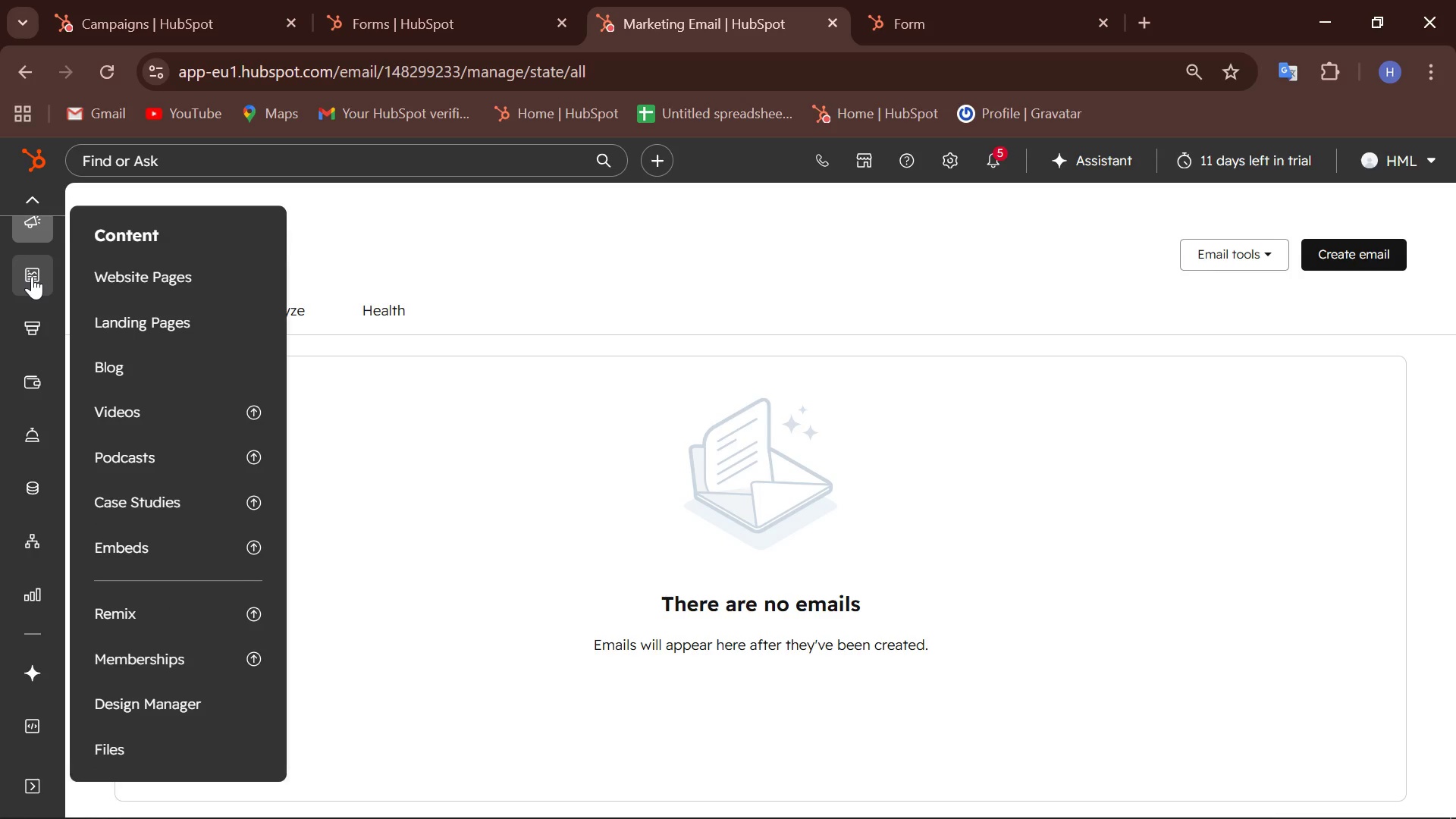 
scroll: coordinate [32, 276], scroll_direction: up, amount: 2.0
 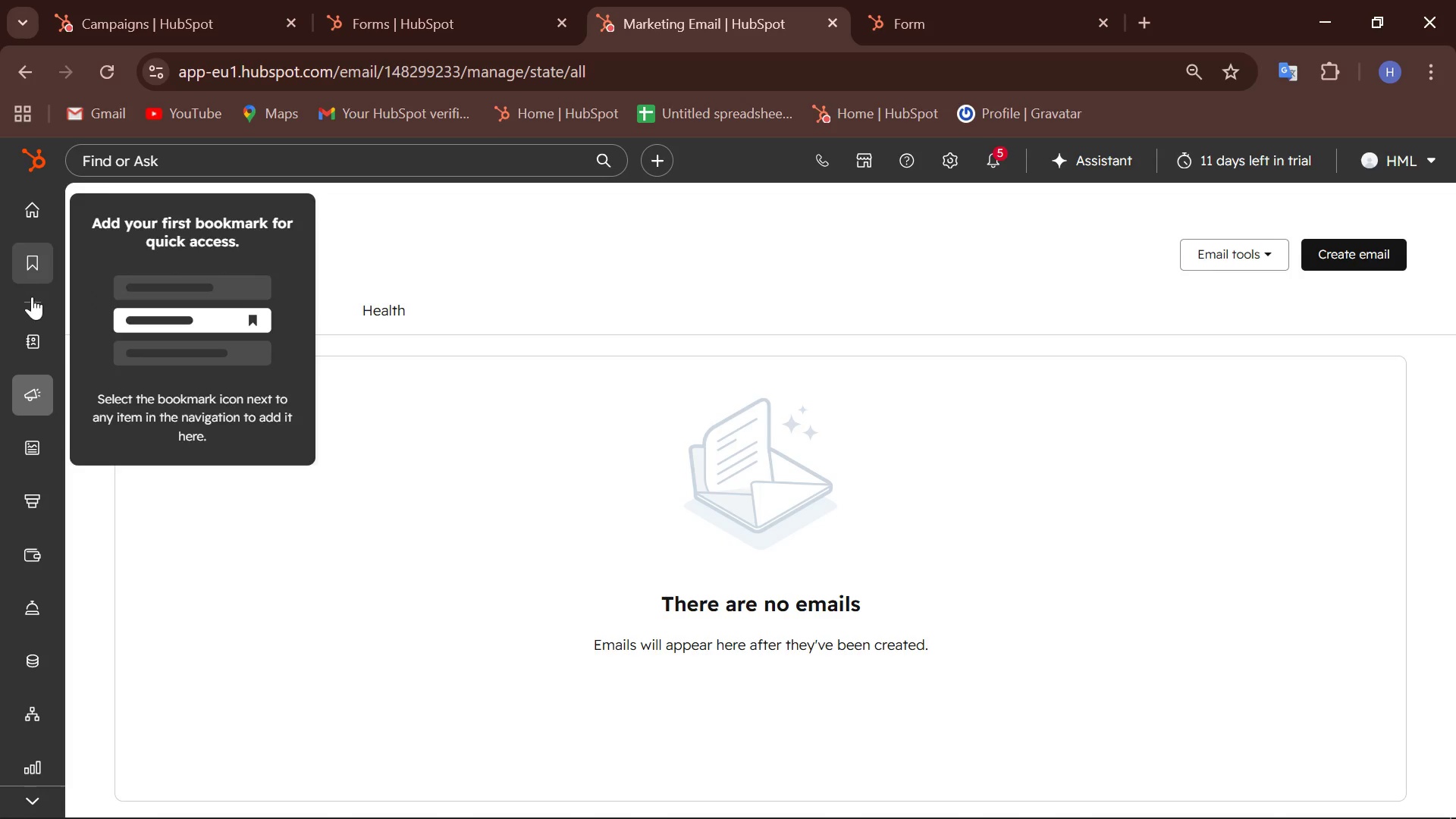 
mouse_move([49, 406])
 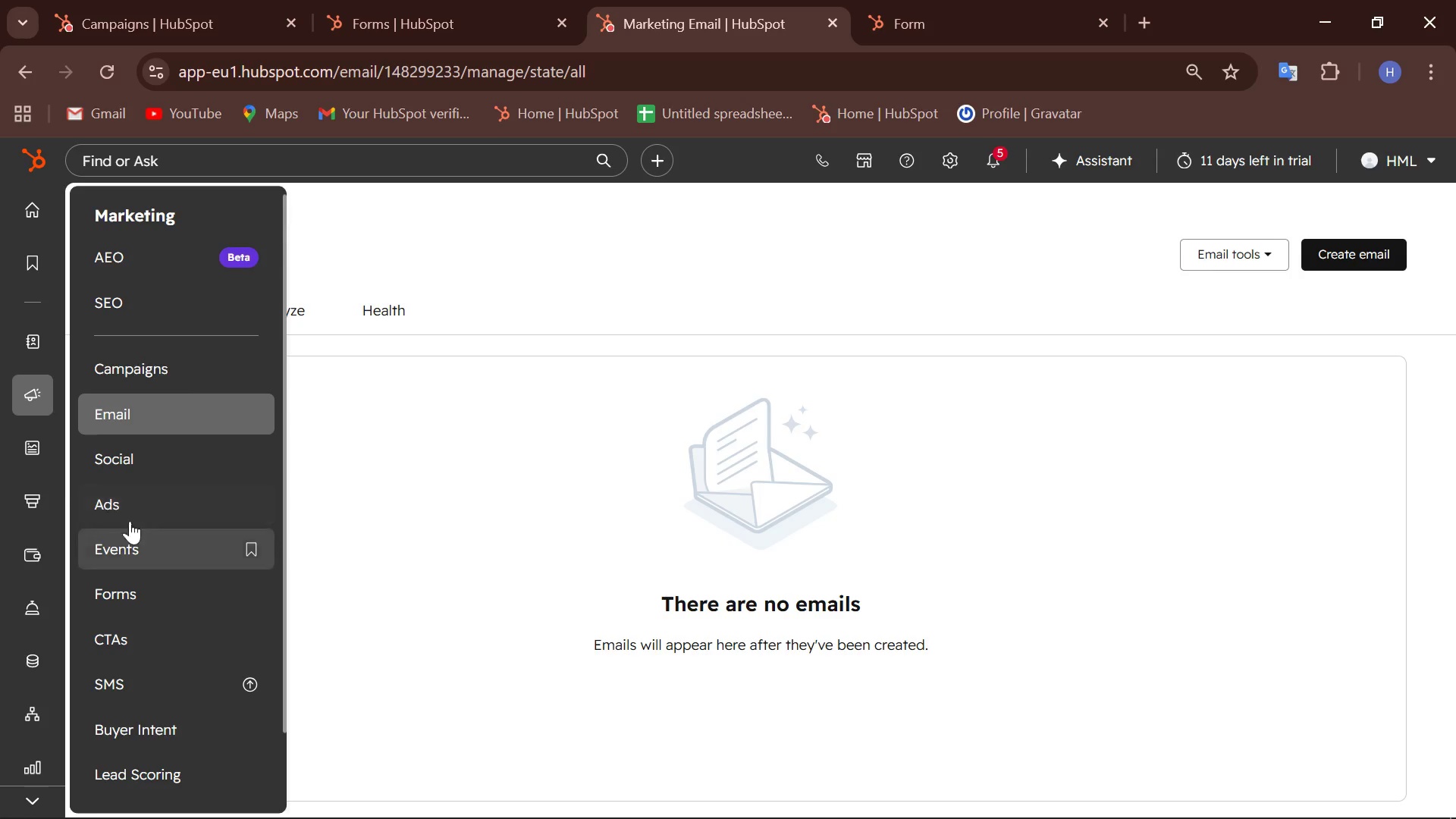 
mouse_move([49, 446])
 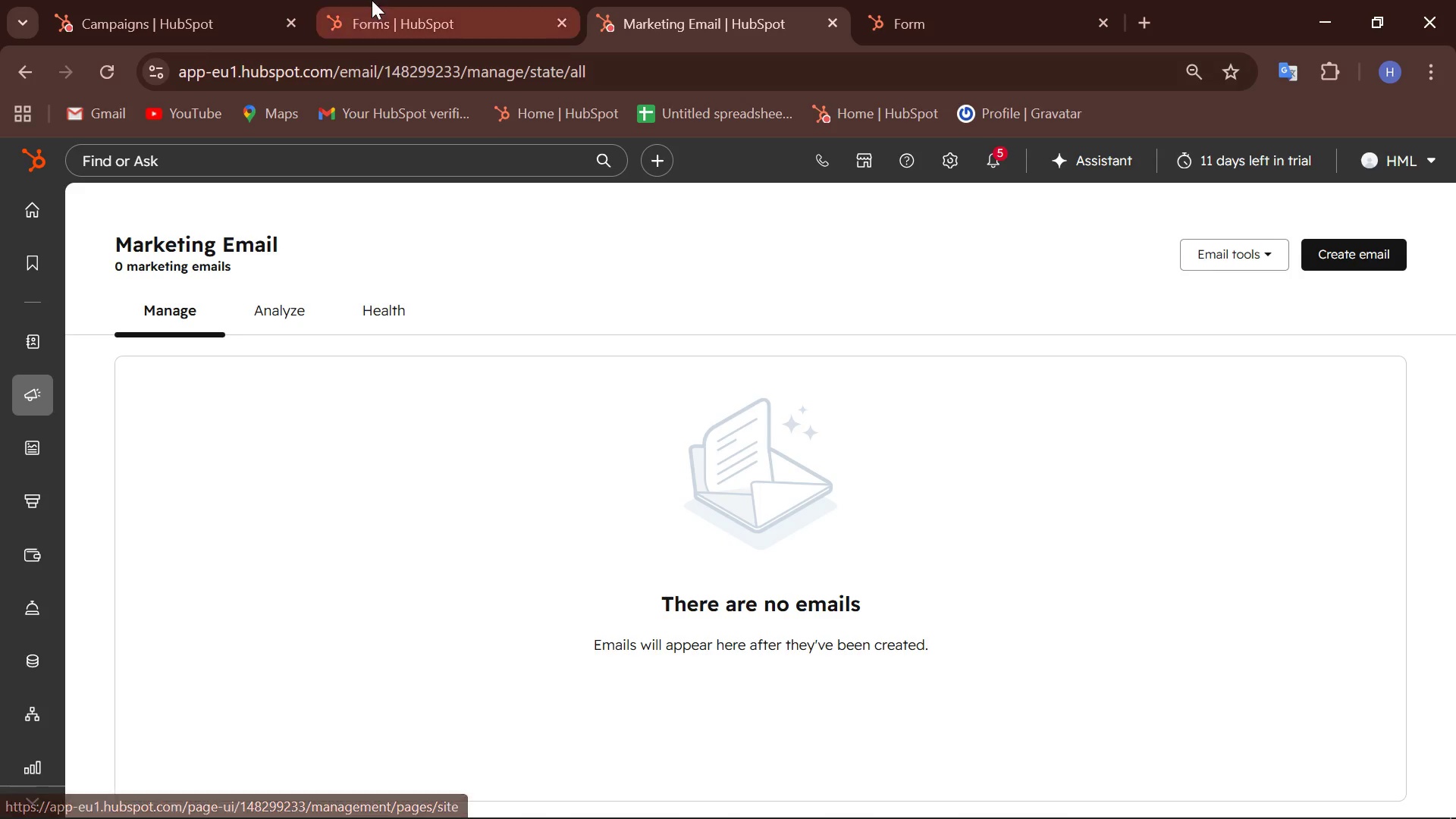 
left_click([157, 20])
 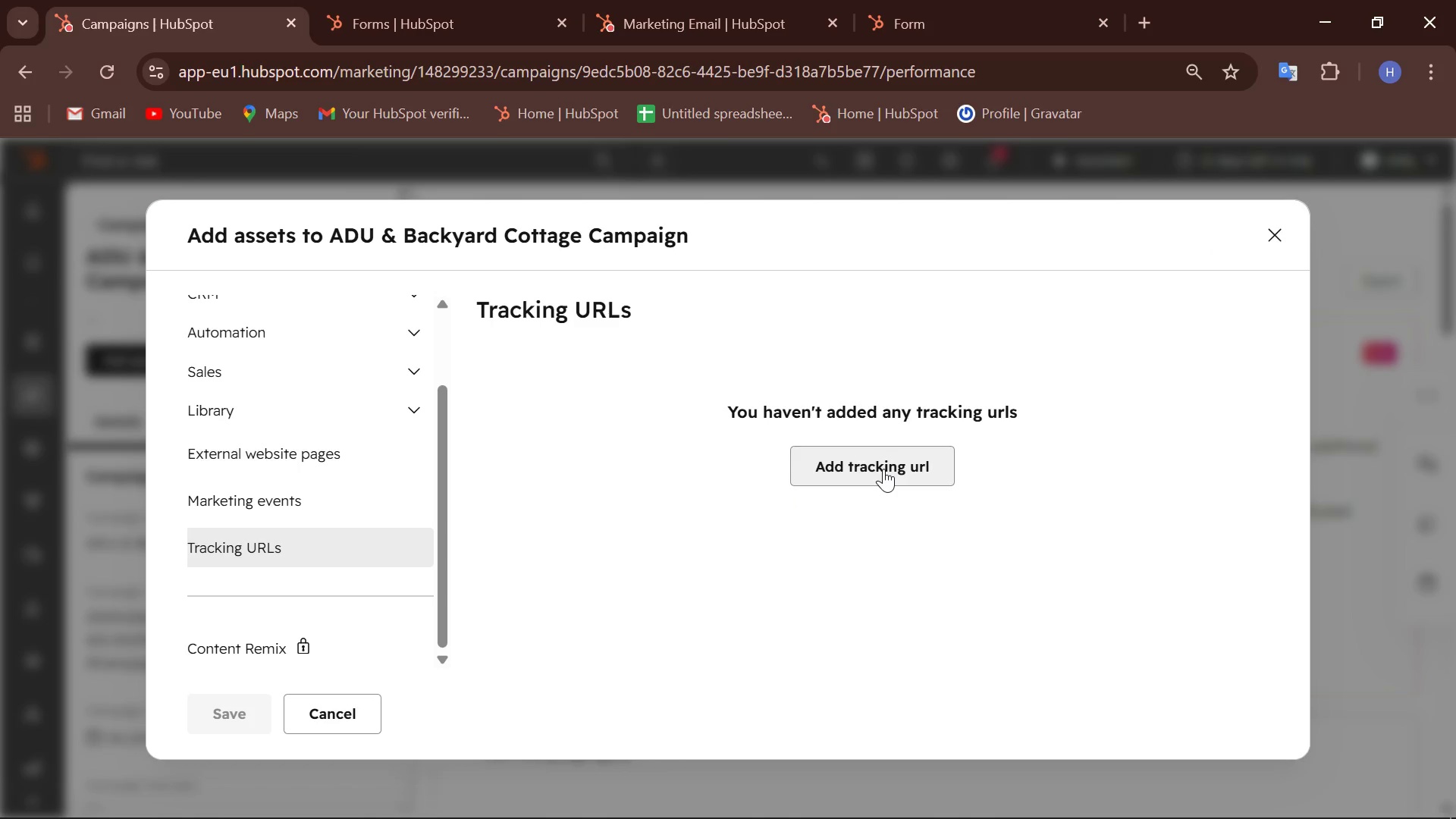 
left_click([883, 469])
 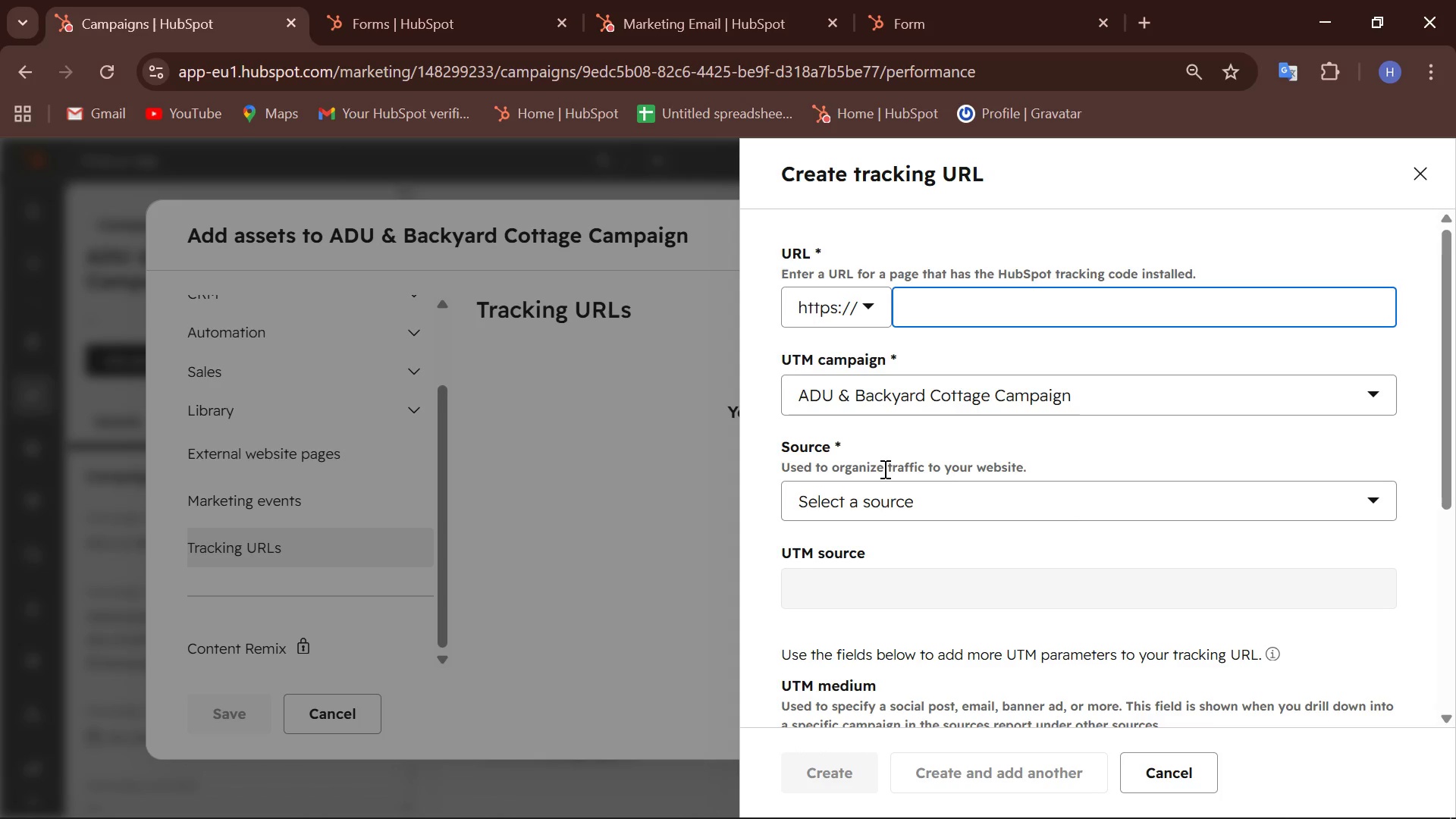 
wait(52.48)
 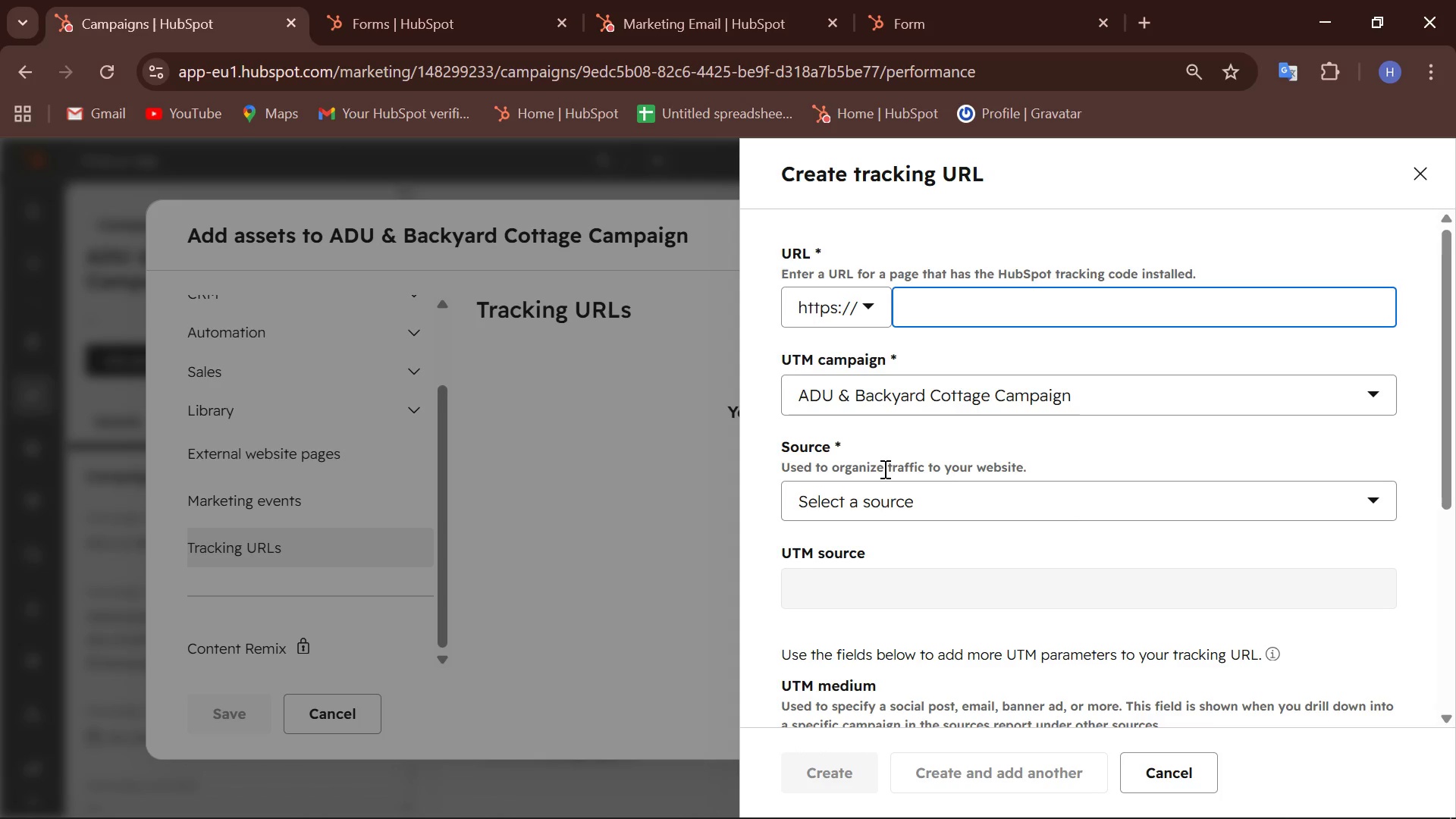 
scroll: coordinate [990, 443], scroll_direction: none, amount: 0.0
 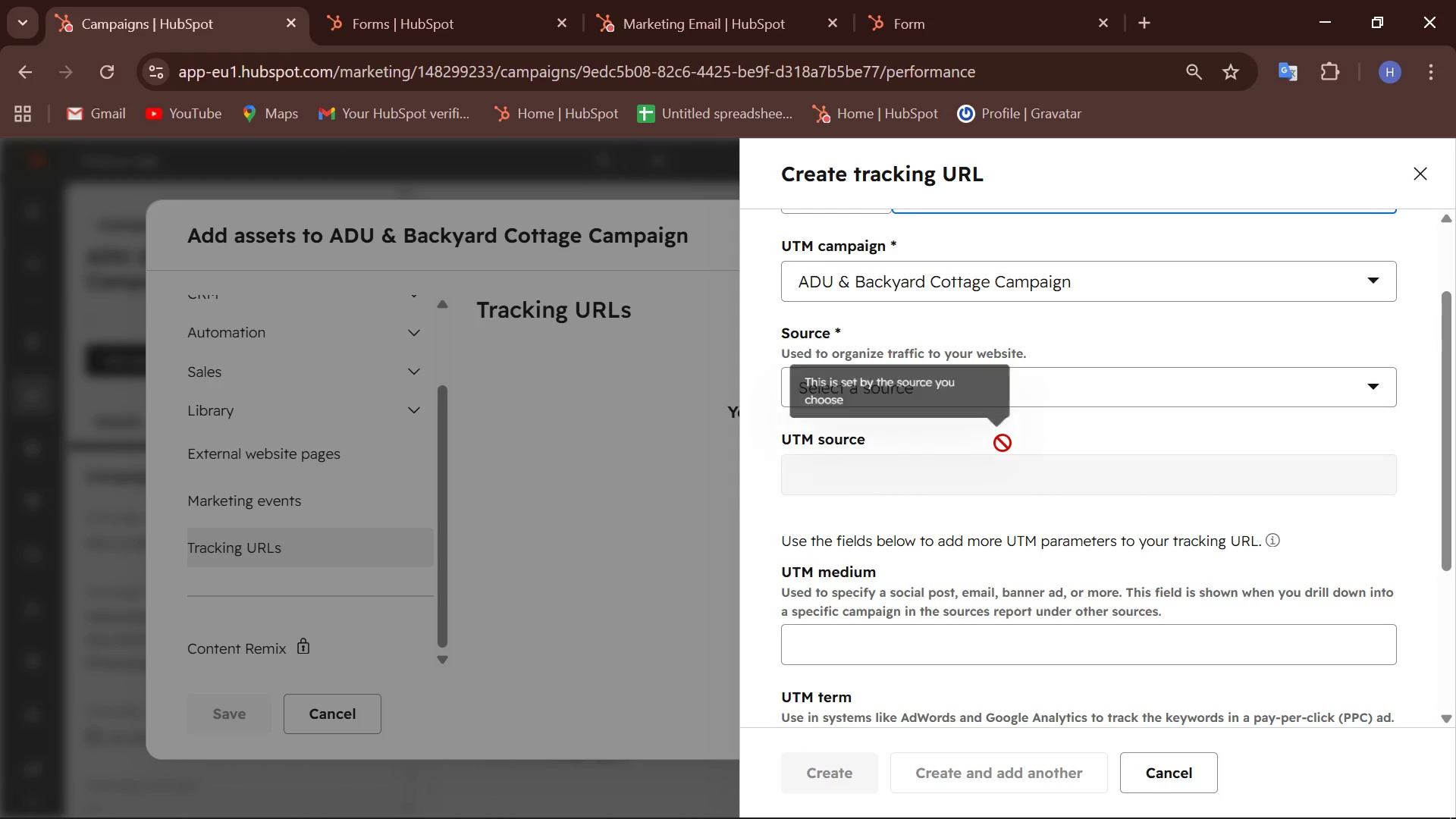 
scroll: coordinate [1003, 443], scroll_direction: down, amount: 2.0
 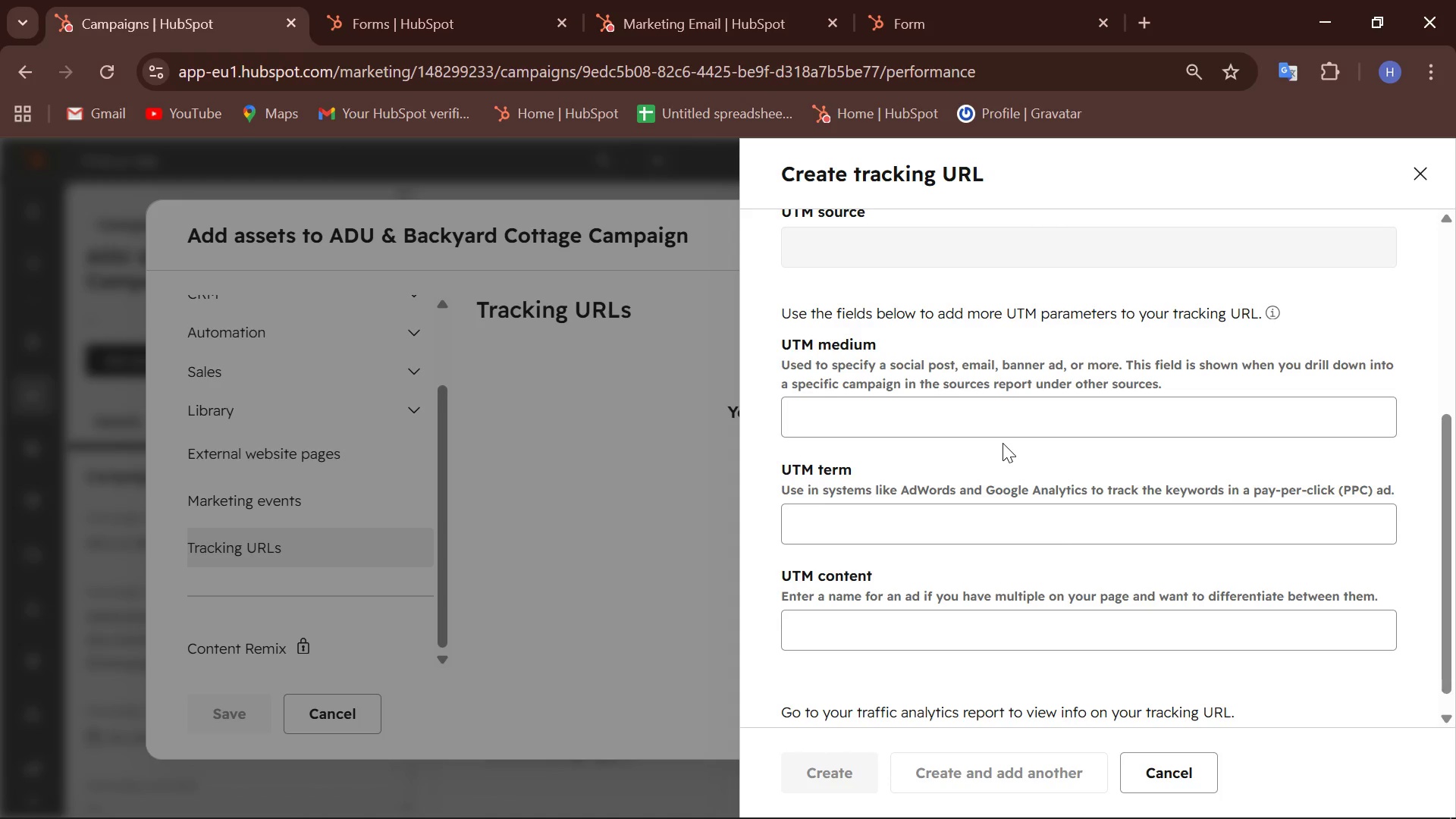 
scroll: coordinate [1003, 443], scroll_direction: up, amount: 1.0
 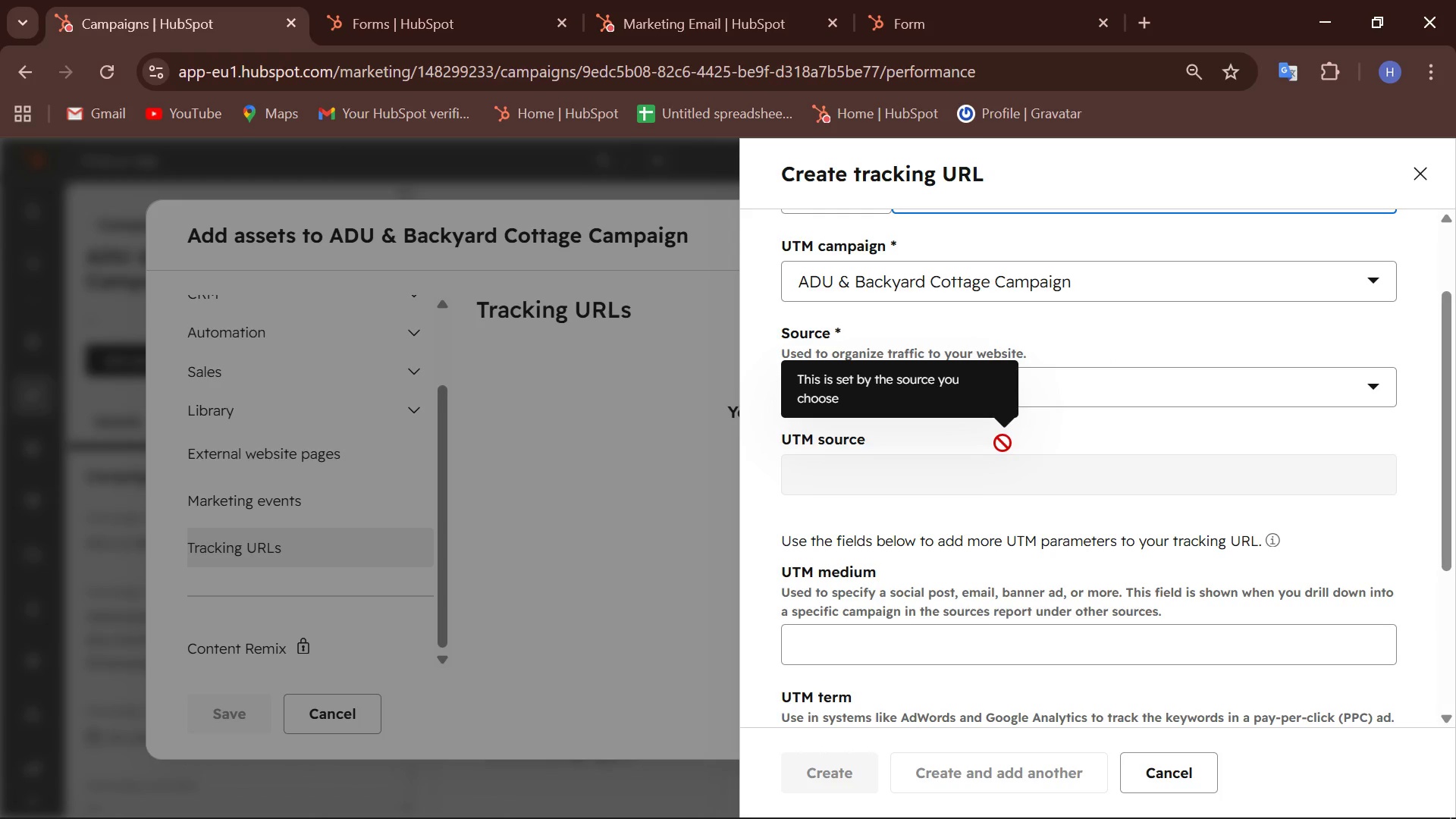 
wait(12.22)
 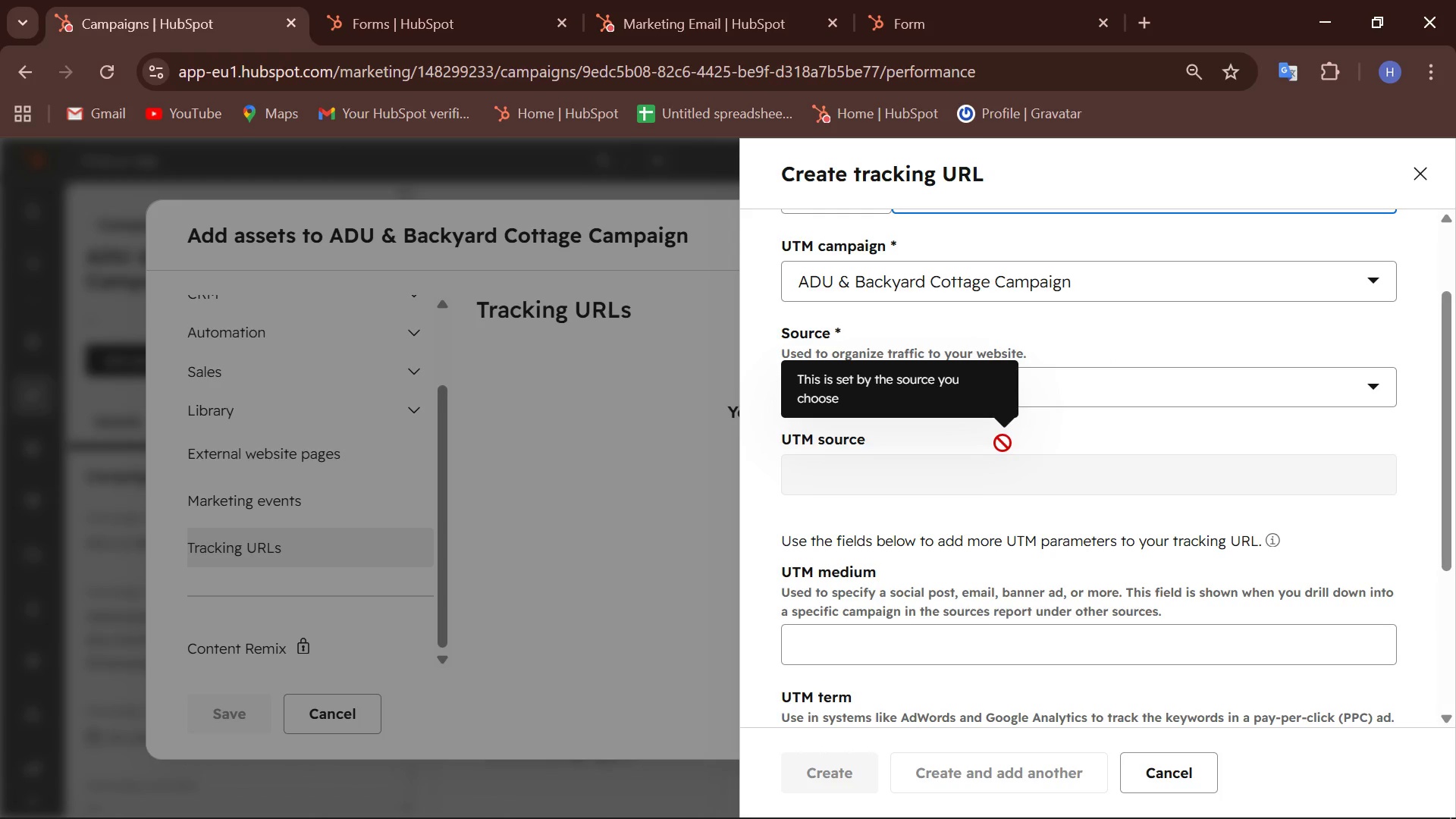 
scroll: coordinate [994, 341], scroll_direction: up, amount: 2.0
 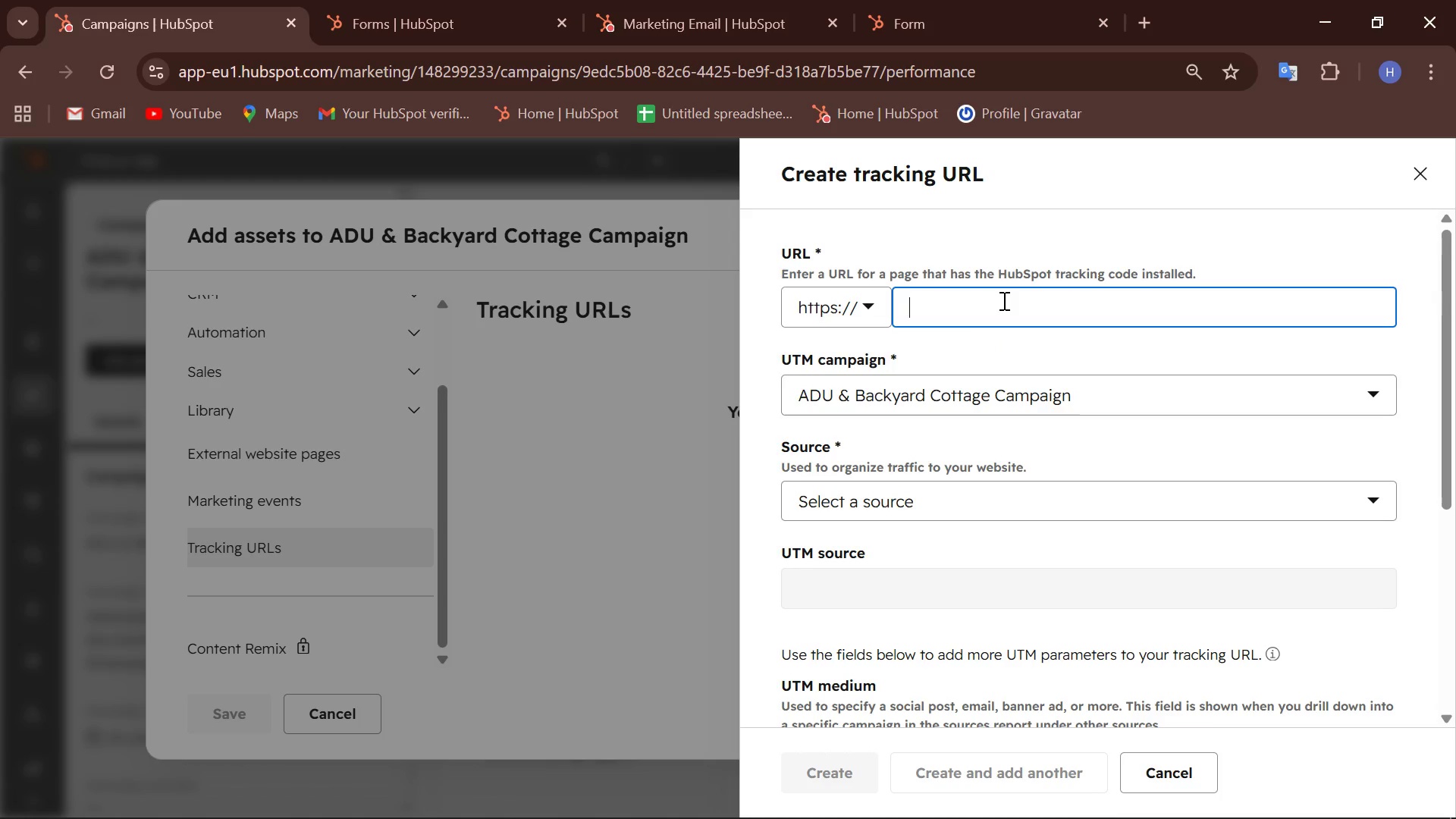 
key(Control+V)
 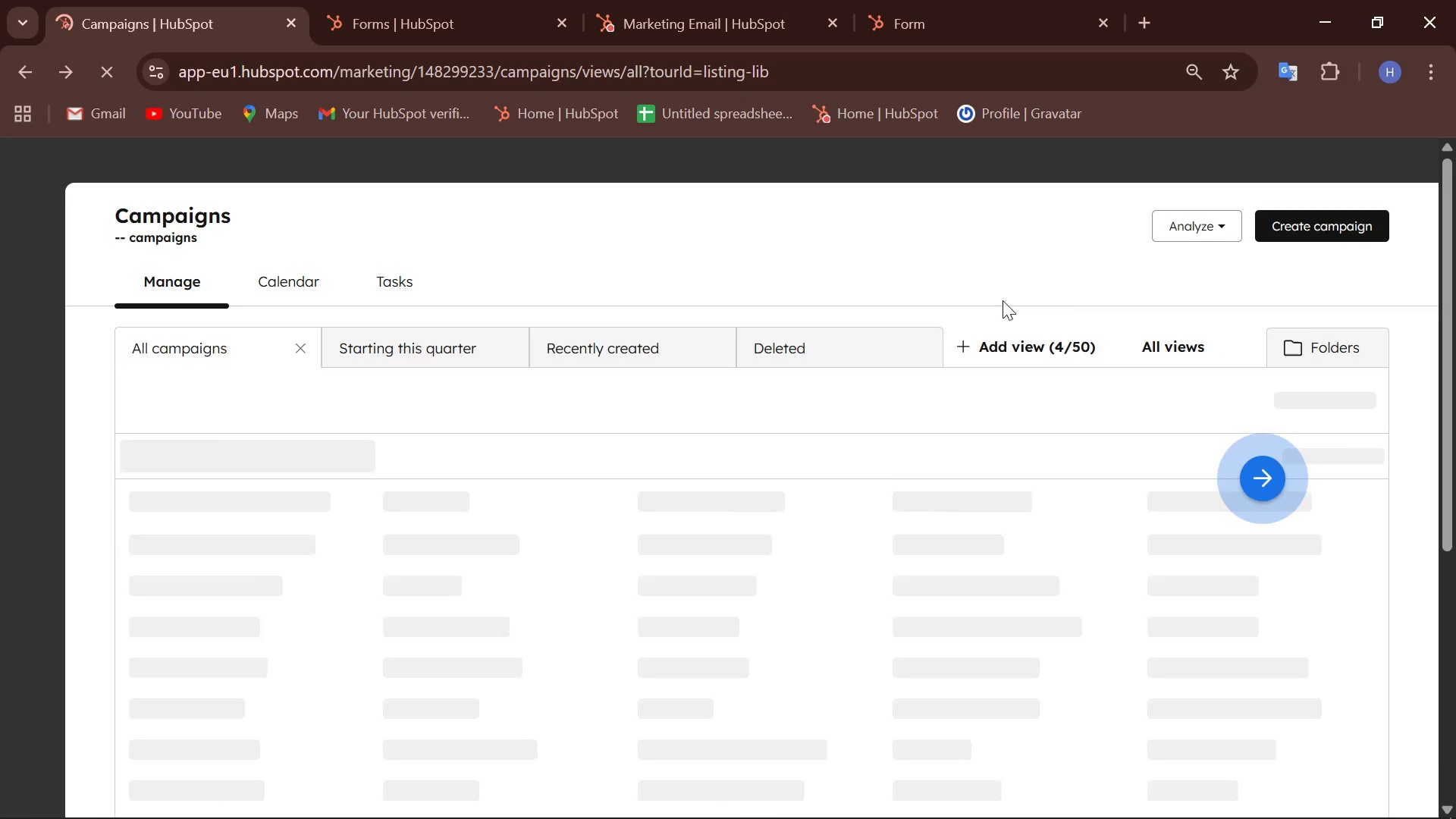 
wait(9.75)
 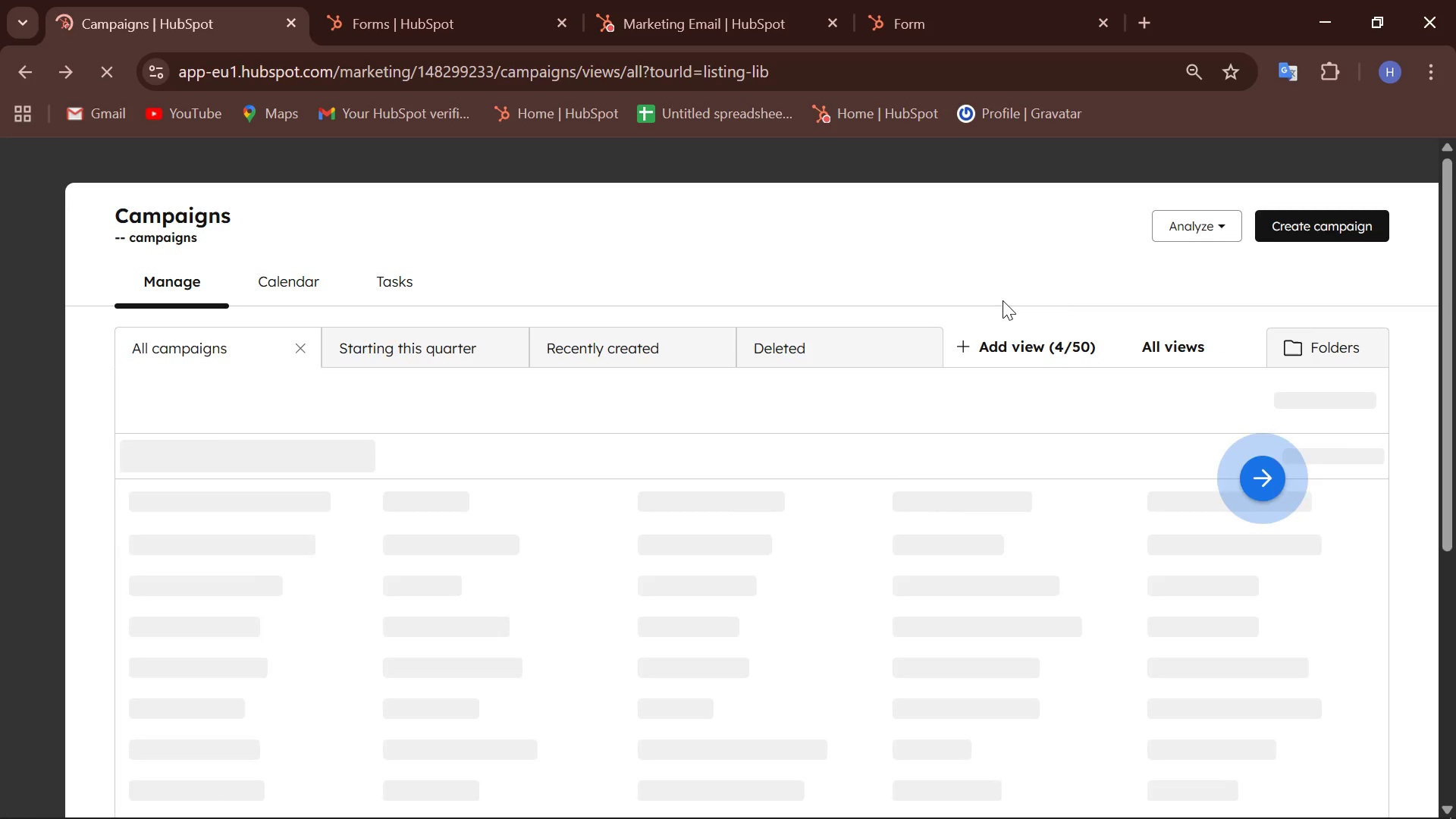 
left_click([118, 359])
 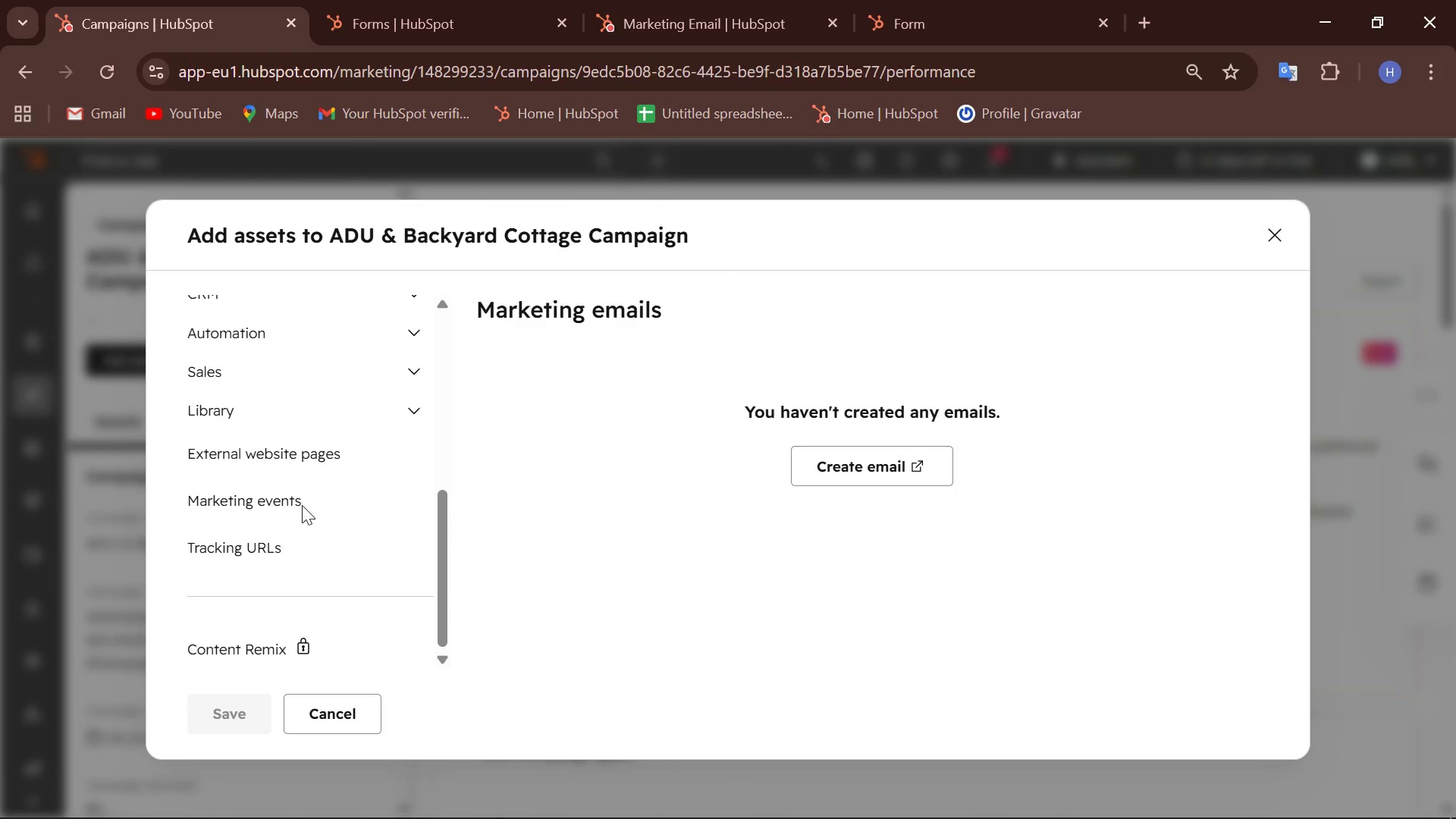 
left_click([237, 544])
 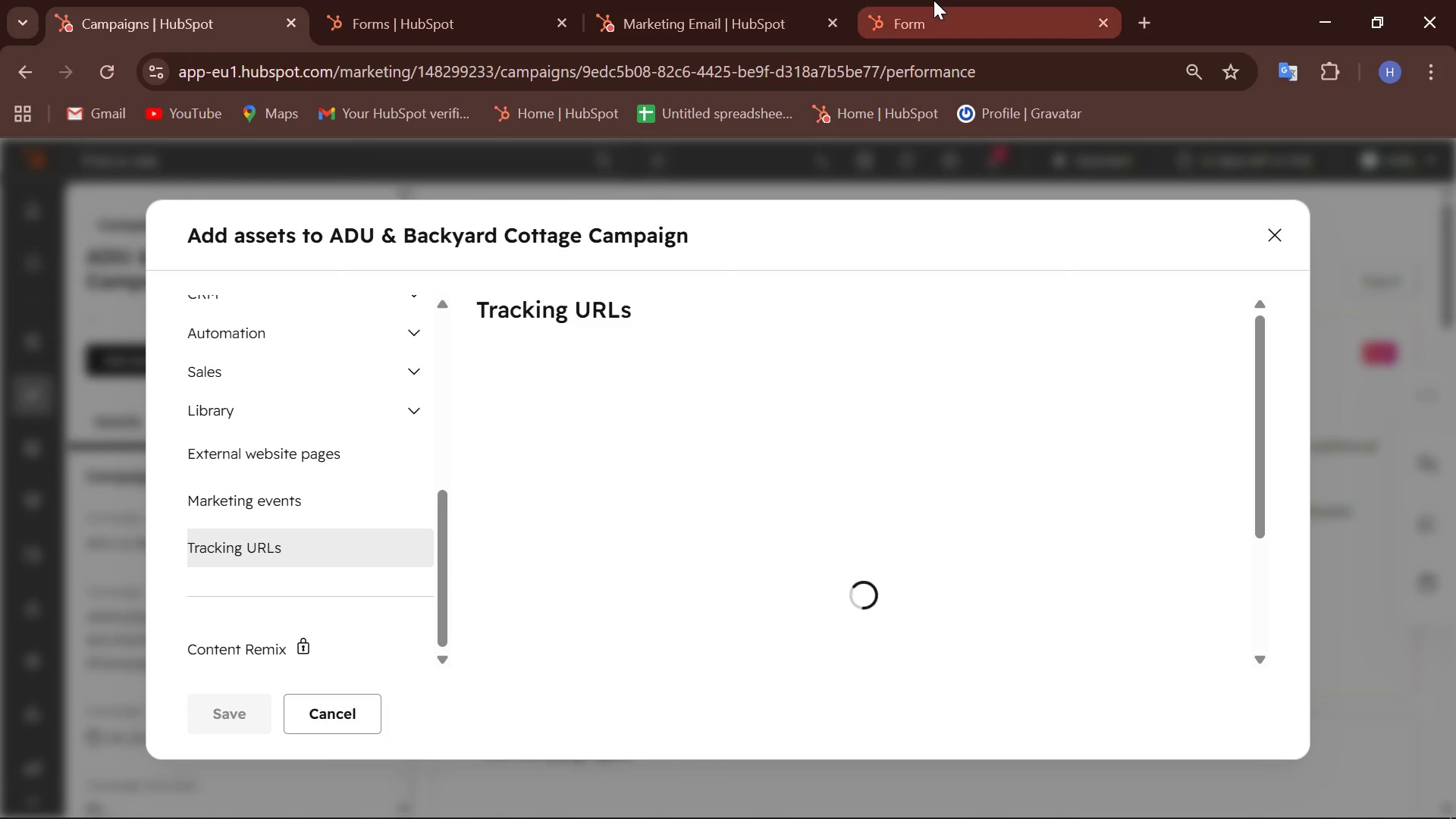 
left_click([934, 1])
 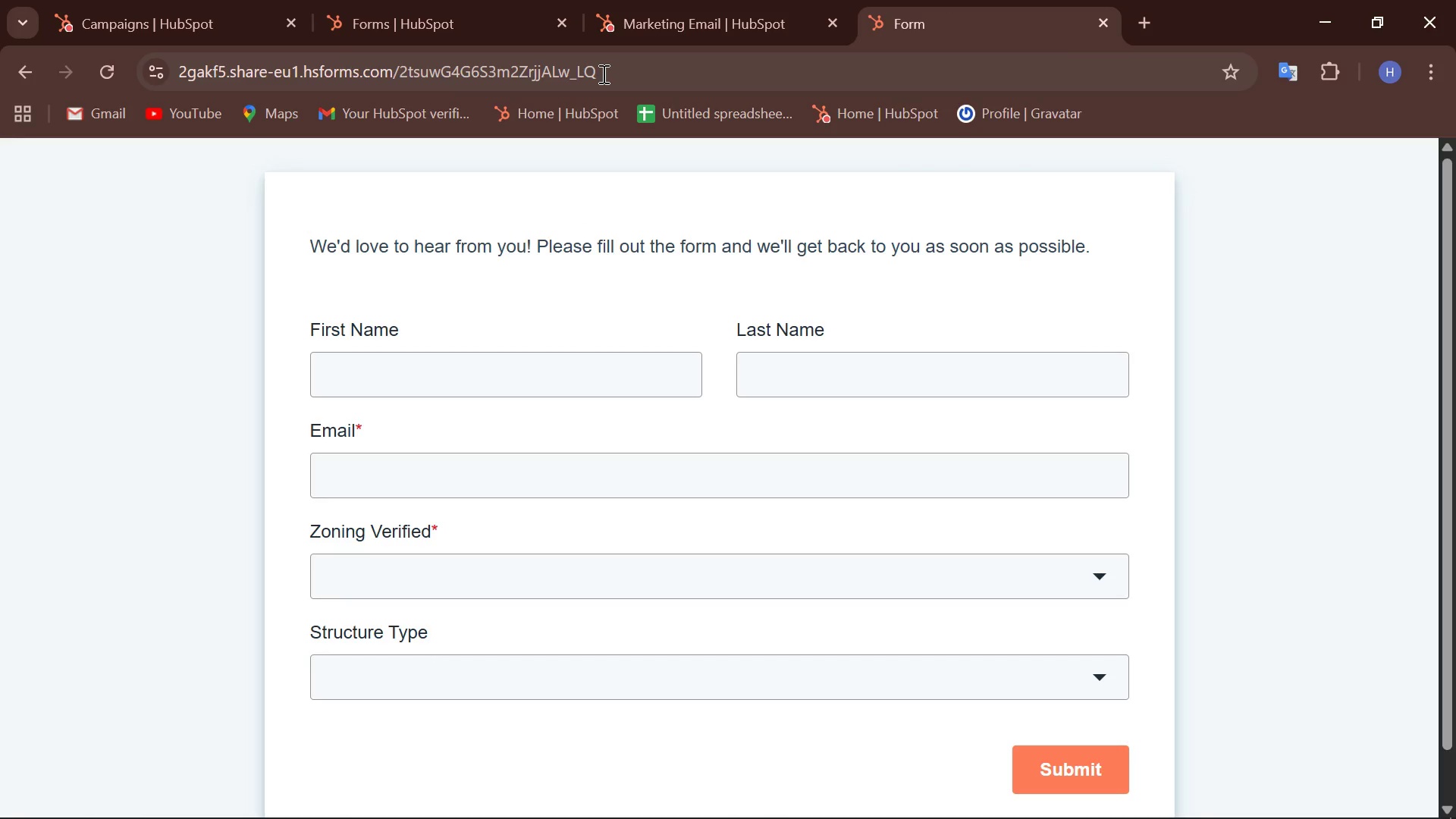 
left_click_drag(start_coordinate=[602, 74], to_coordinate=[148, 82])
 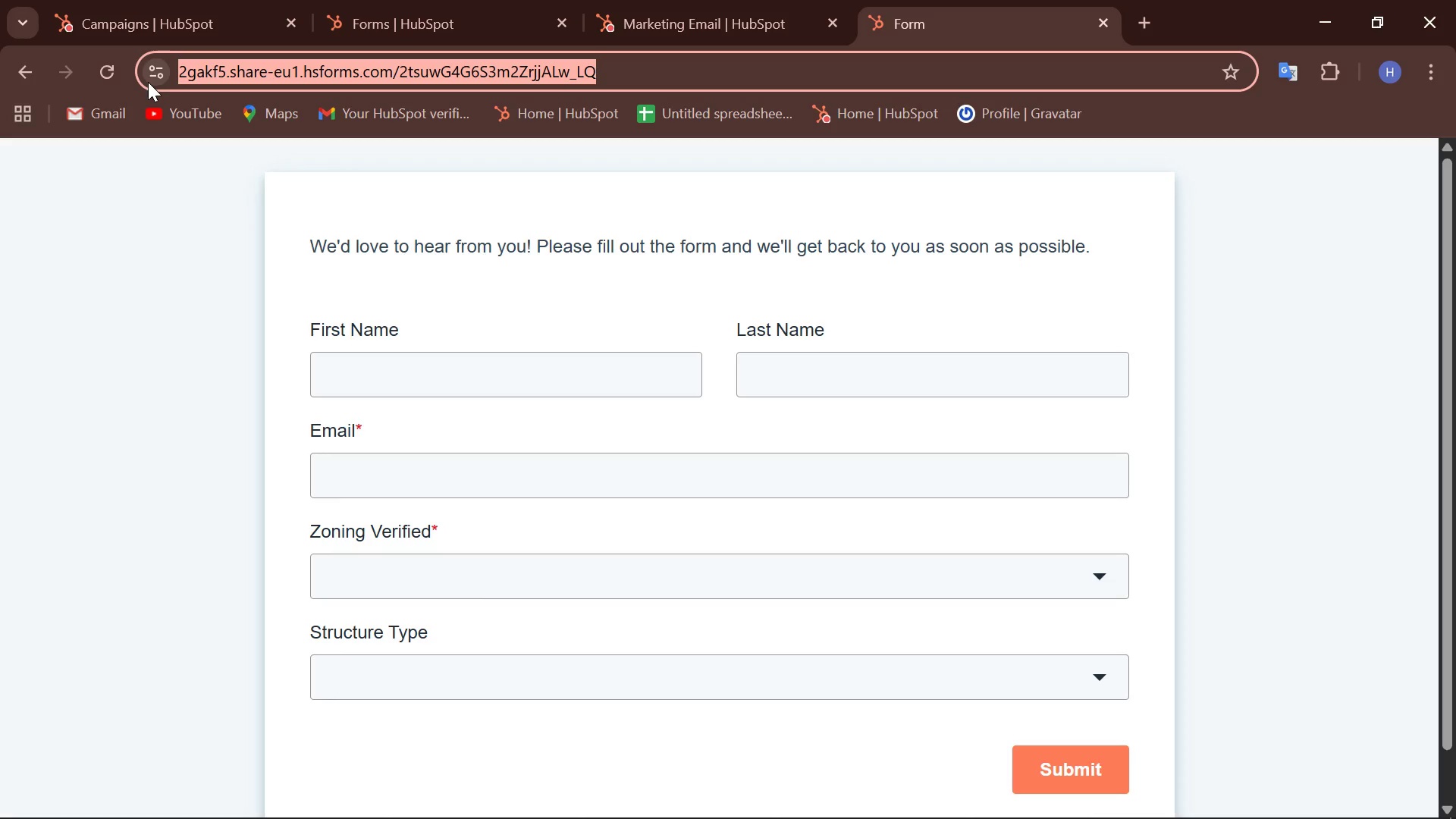 
key(Control+C)
 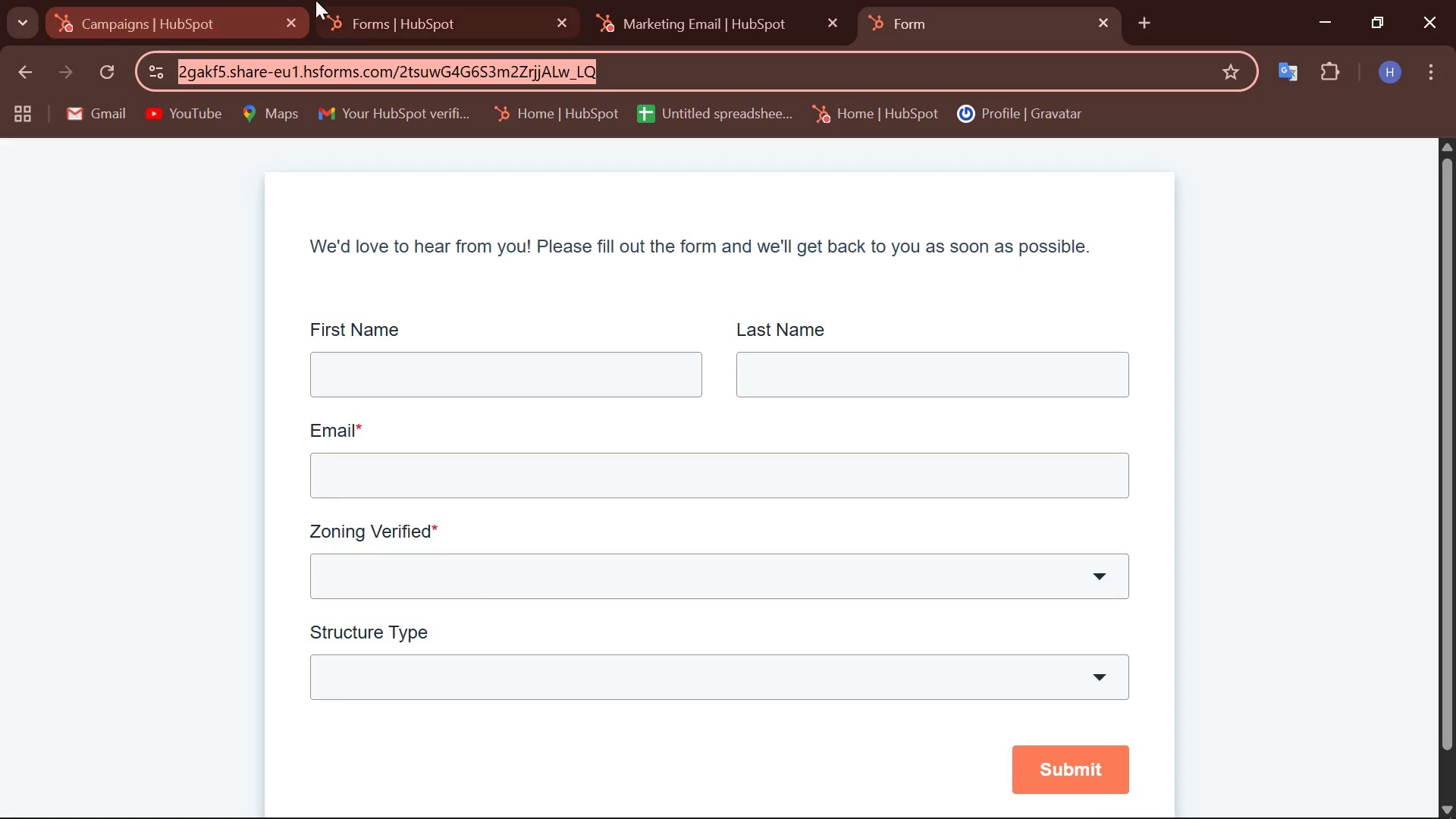 
left_click([206, 20])
 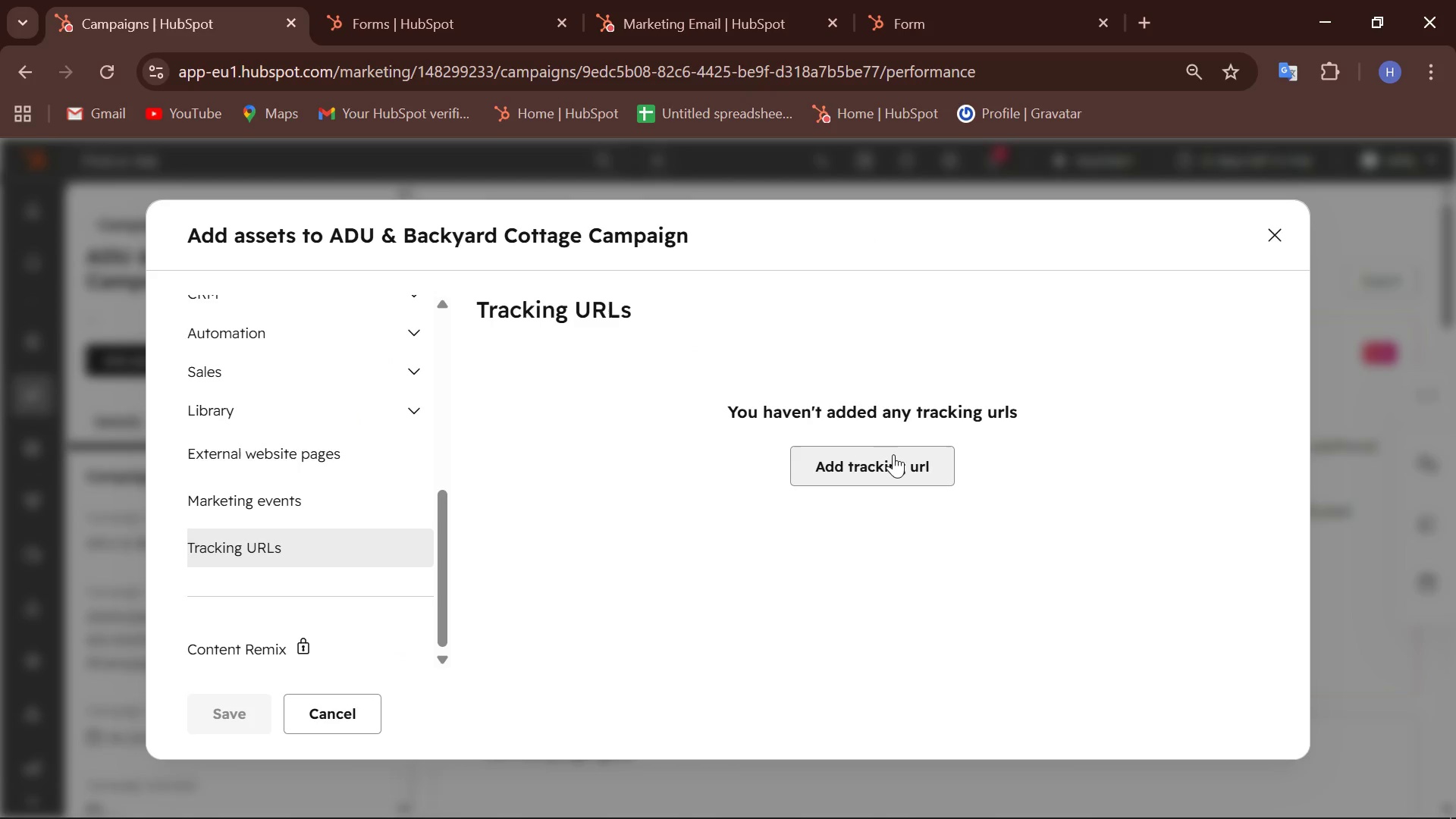 
left_click([890, 454])
 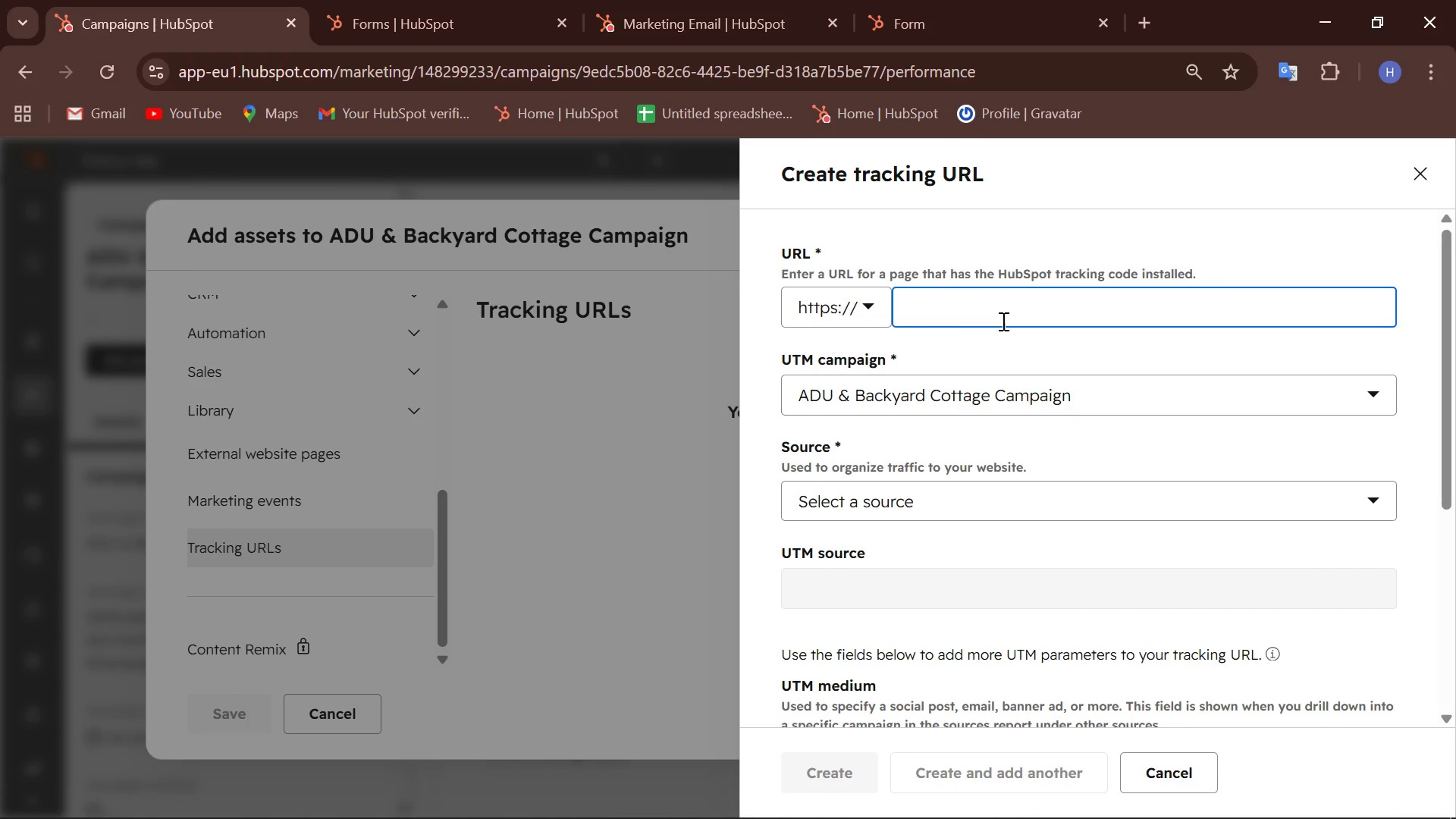 
left_click([995, 315])
 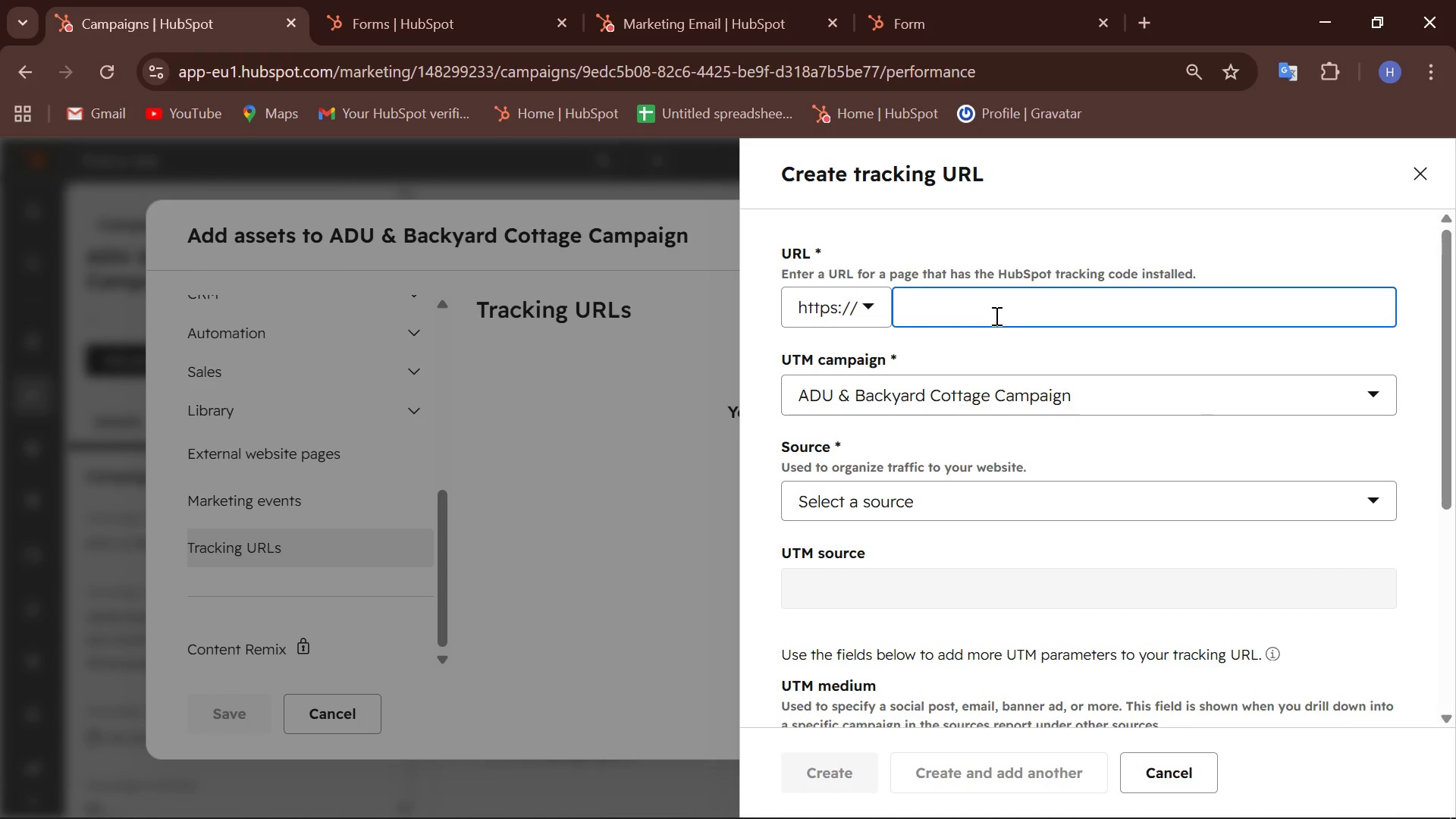 
key(Control+ControlLeft)
 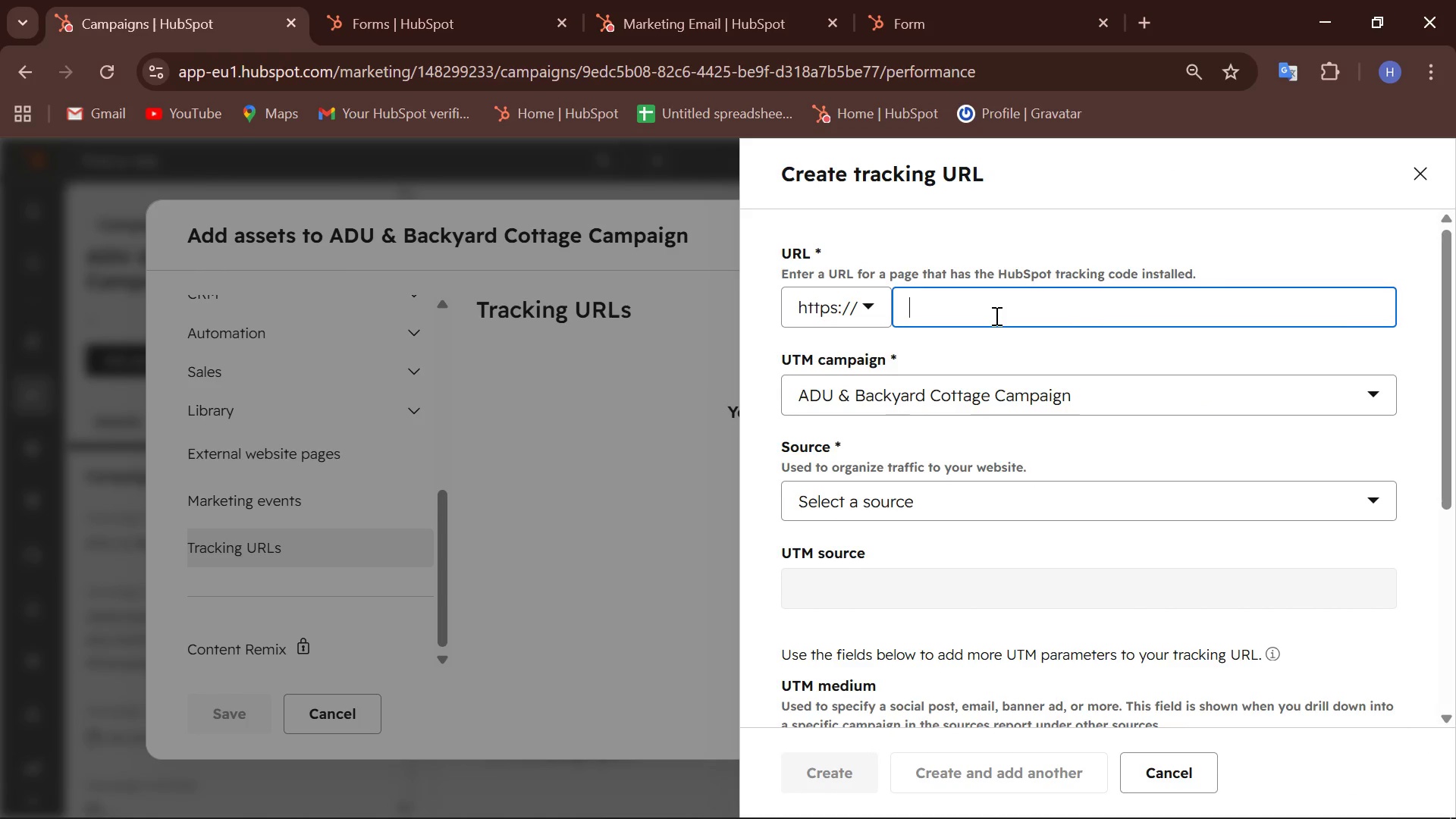 
key(Control+V)
 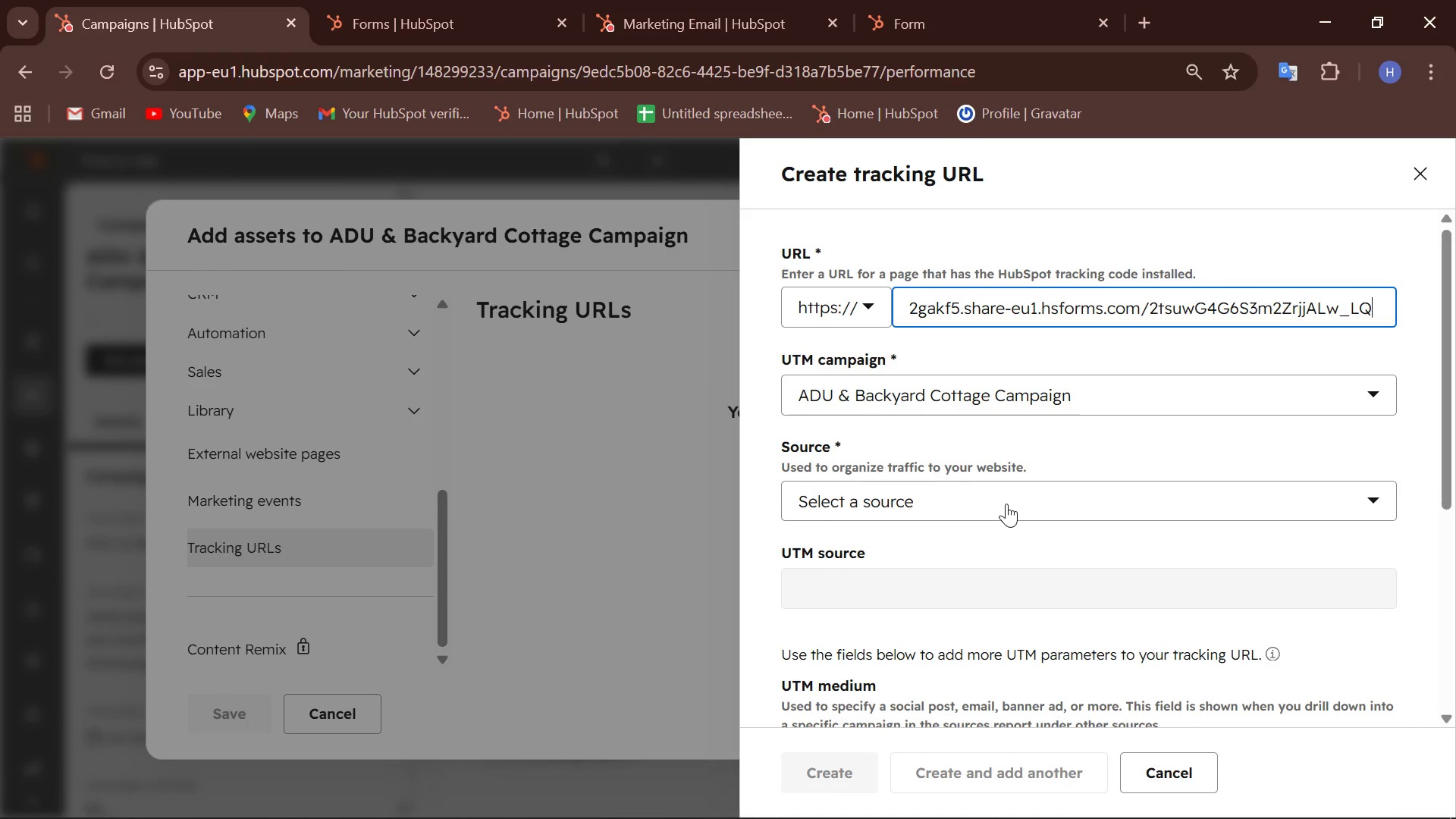 
left_click([1006, 504])
 